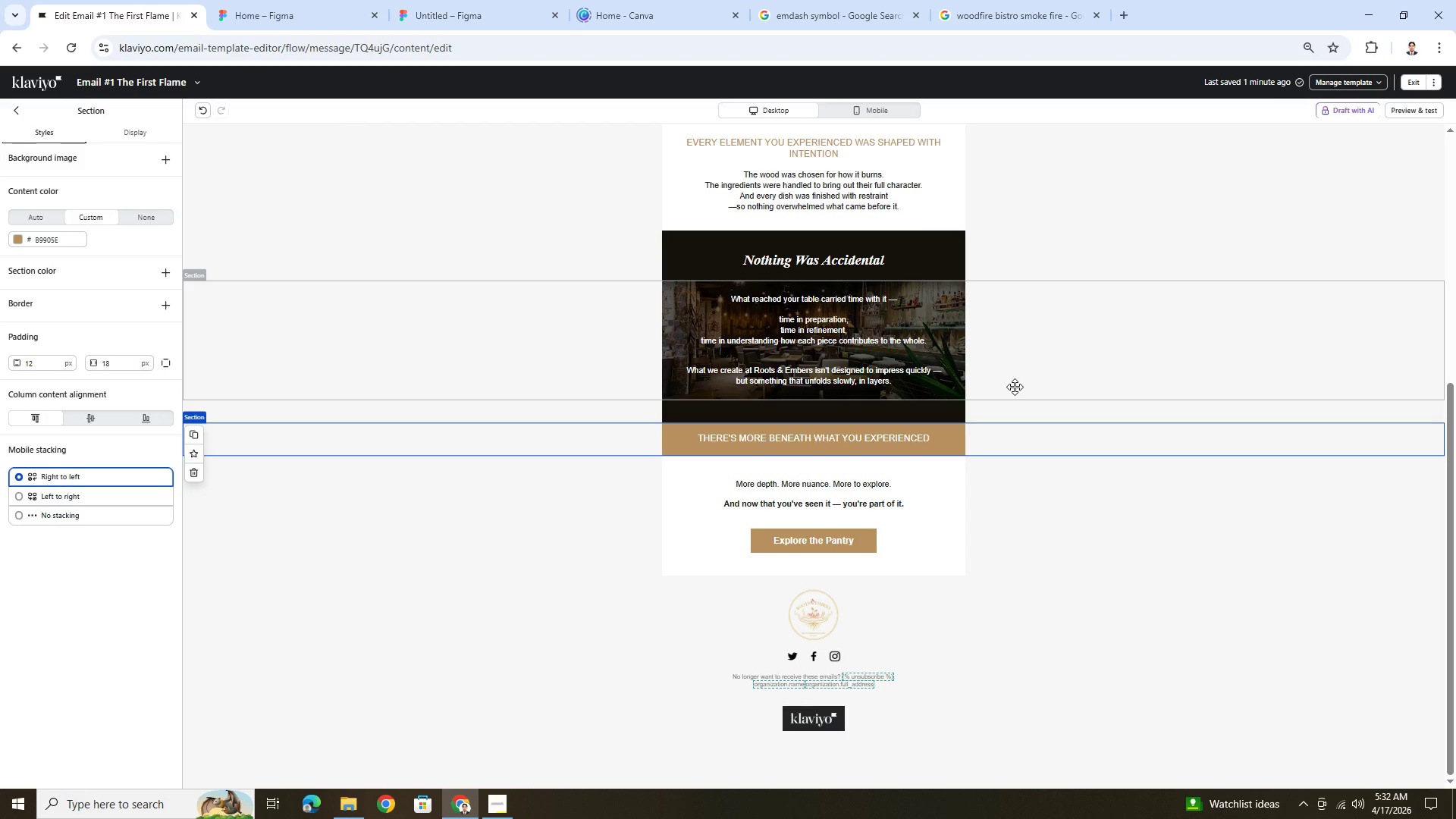 
wait(19.35)
 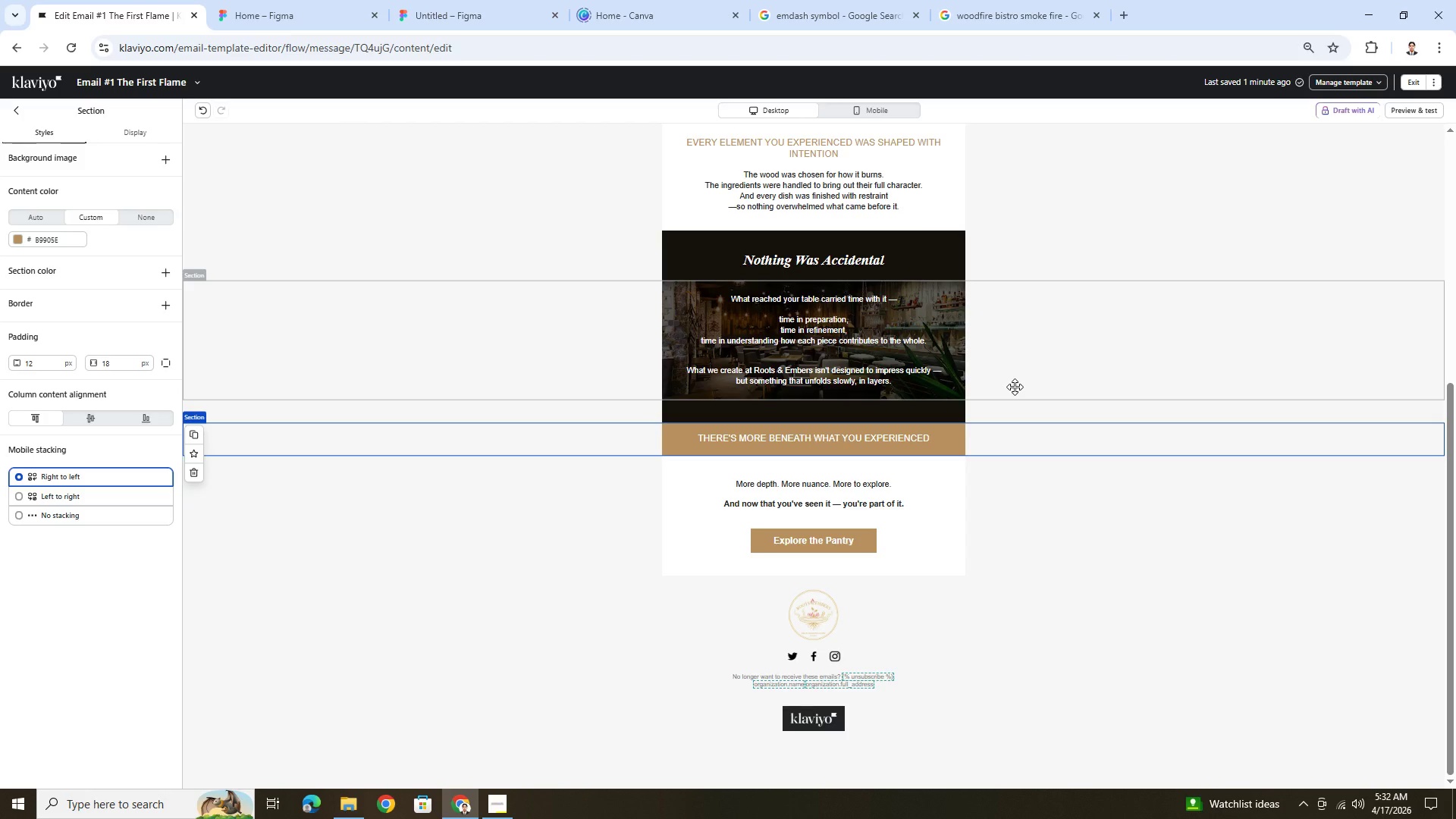 
scroll: coordinate [1043, 382], scroll_direction: down, amount: 1.0
 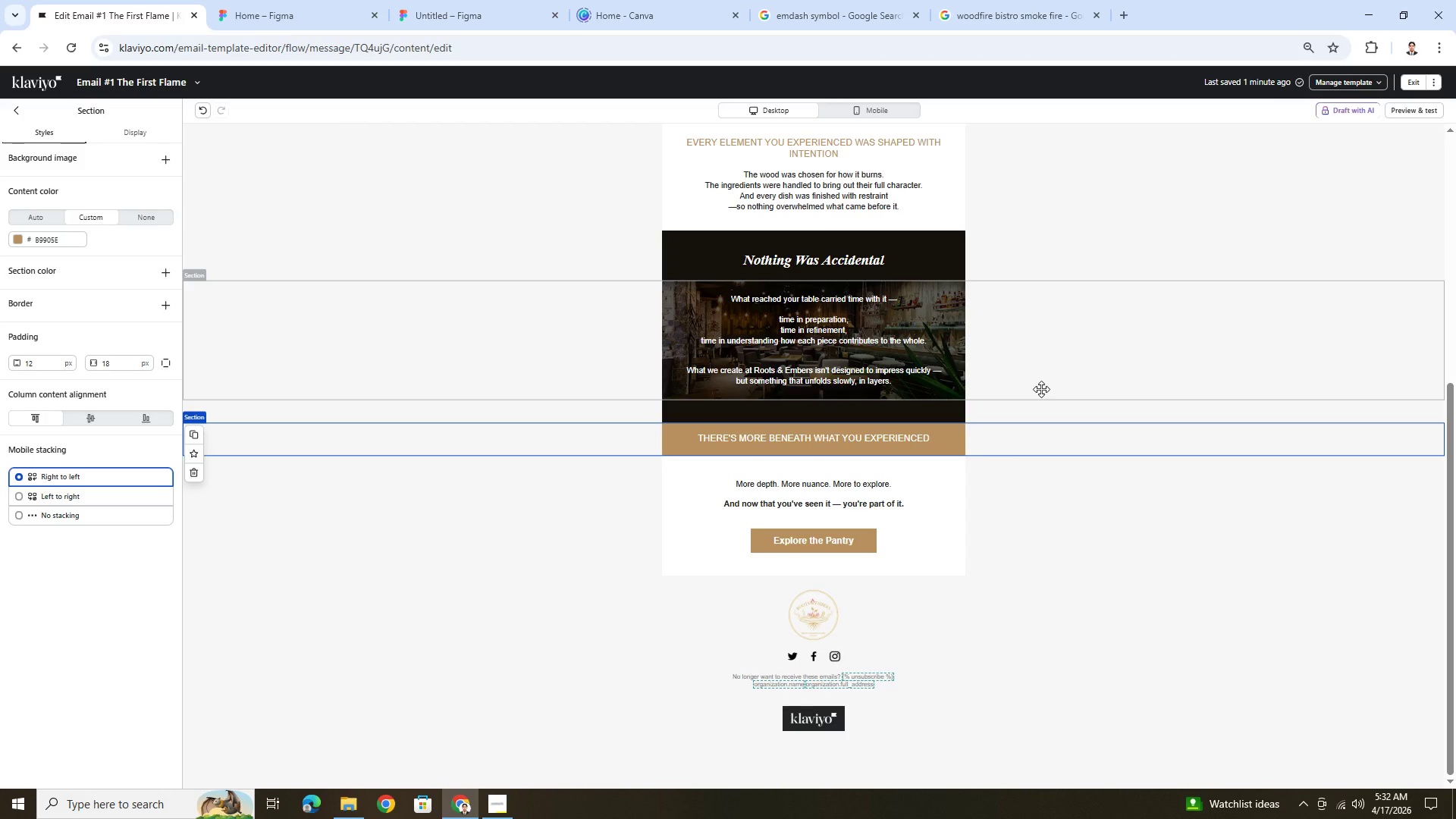 
wait(8.22)
 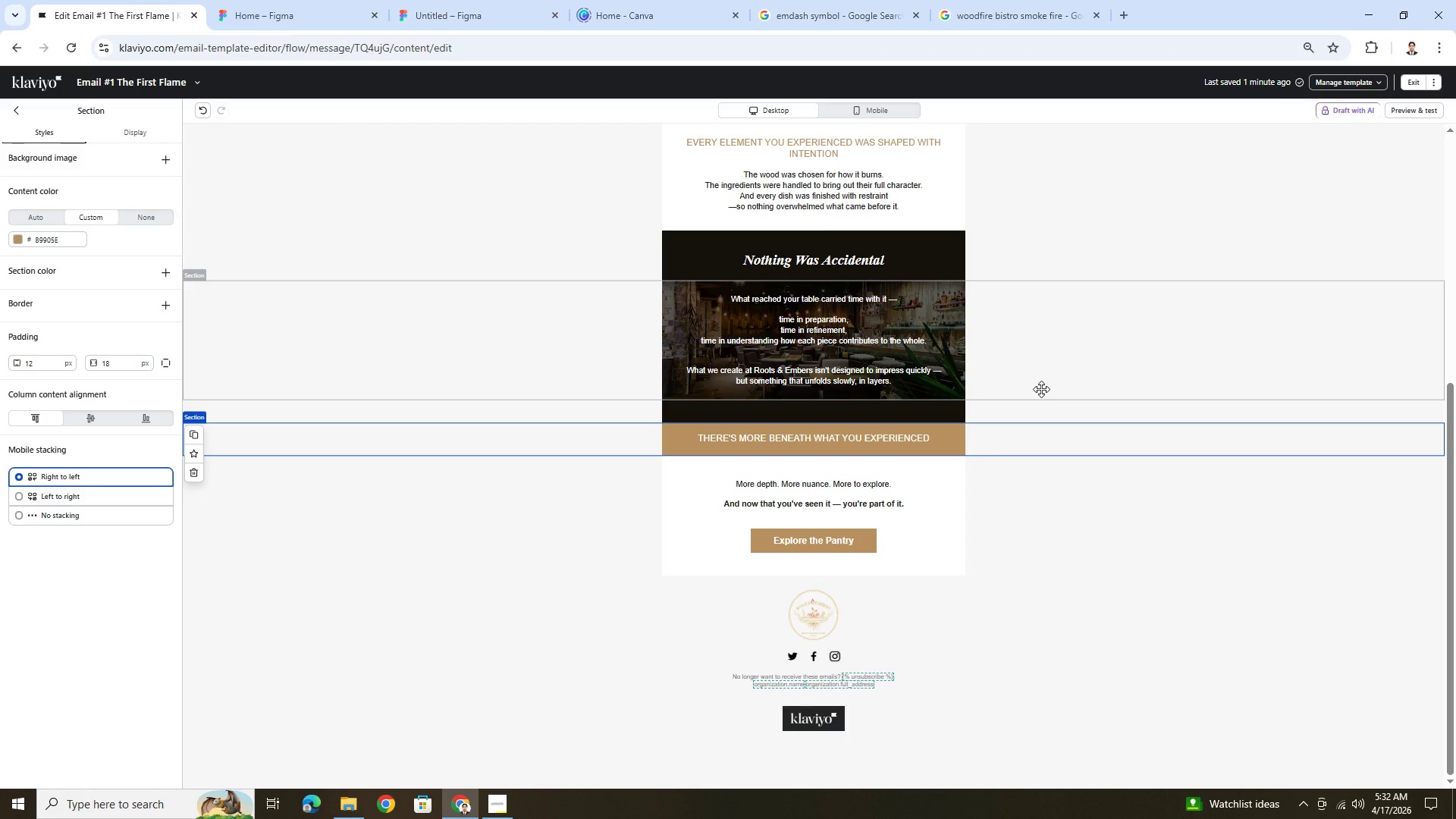 
hold_key(key=ControlLeft, duration=0.41)
scroll: coordinate [868, 397], scroll_direction: up, amount: 4.0
 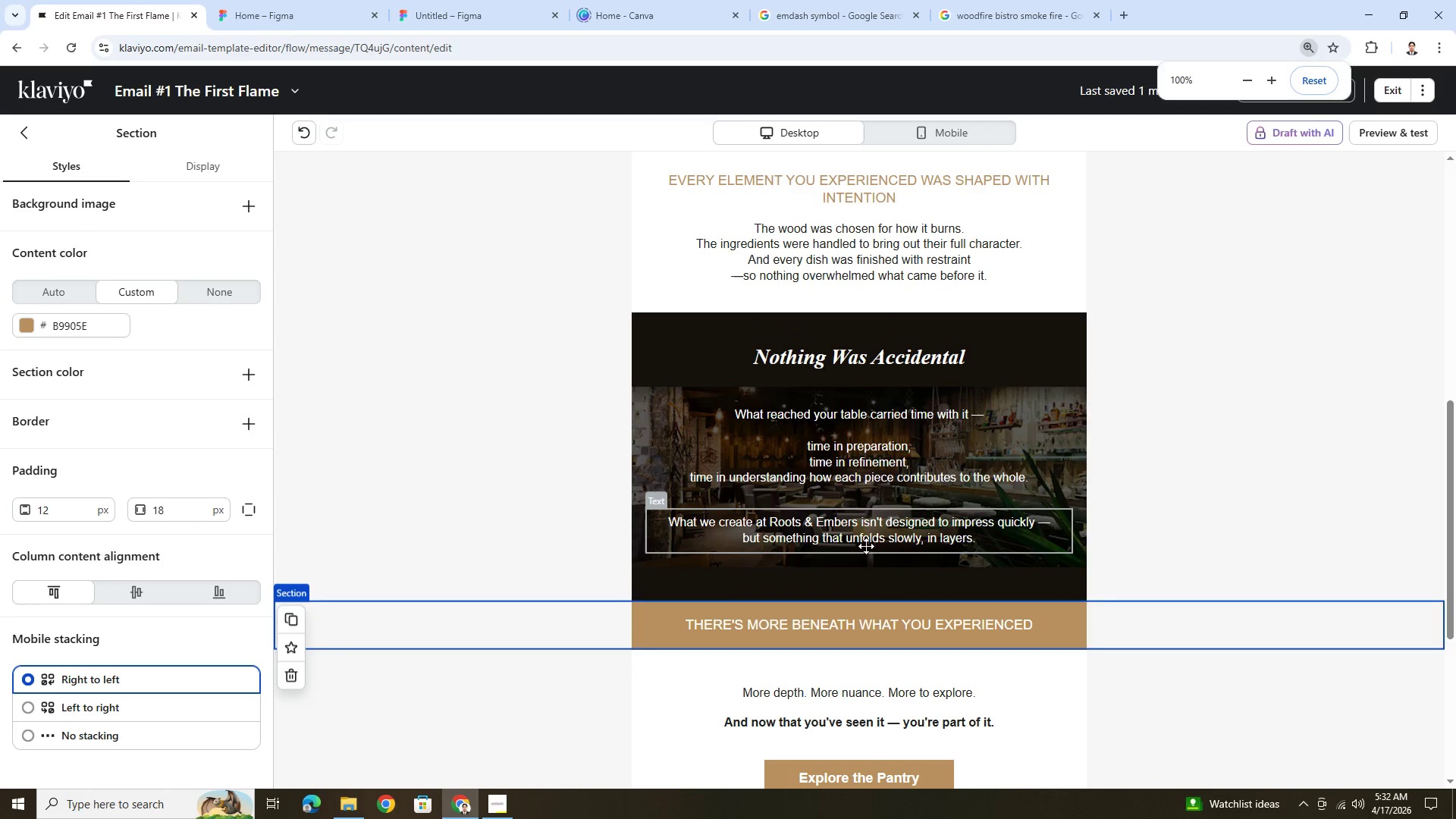 
left_click([869, 544])
 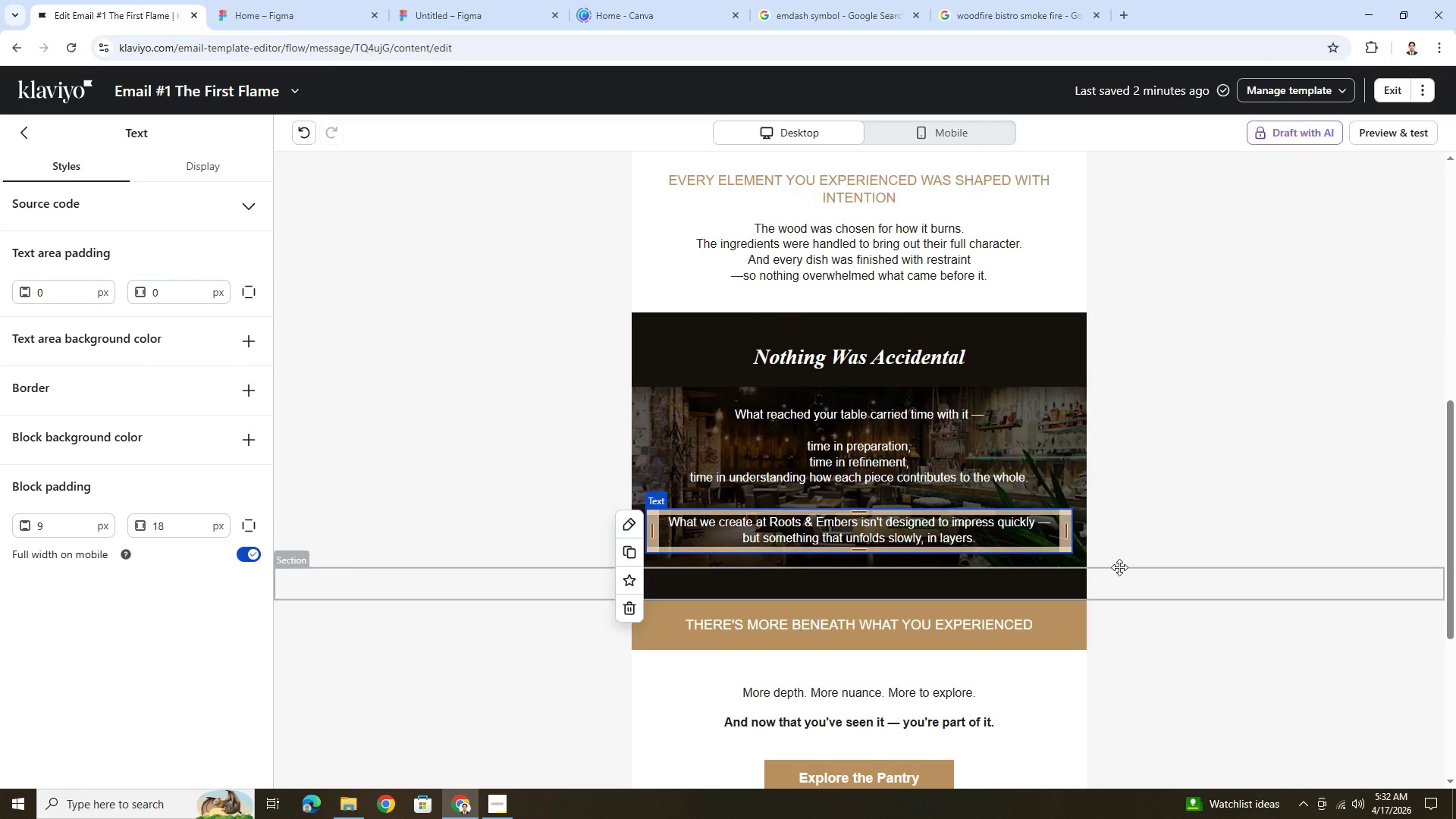 
wait(10.23)
 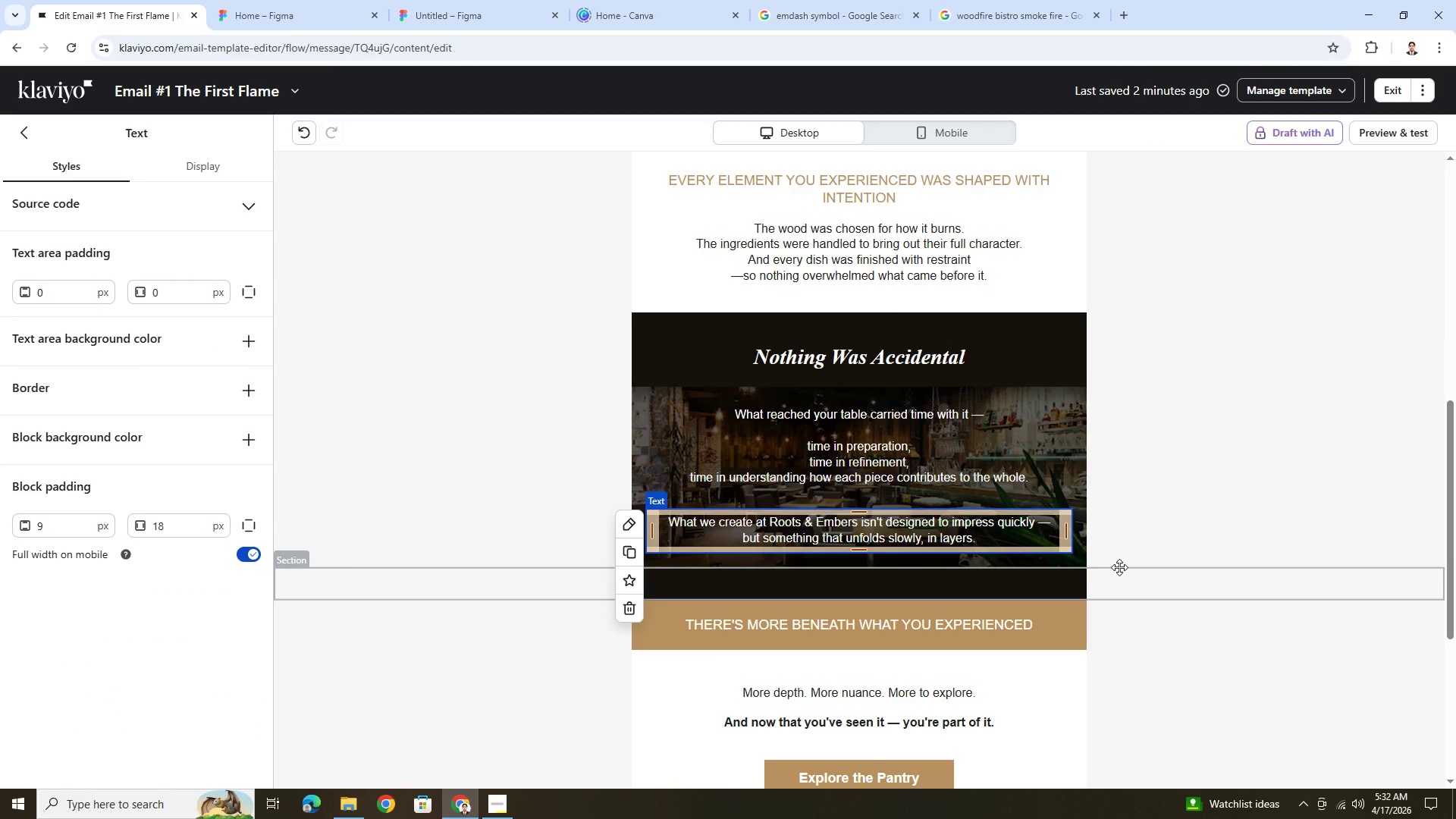 
scroll: coordinate [1120, 548], scroll_direction: down, amount: 3.0
 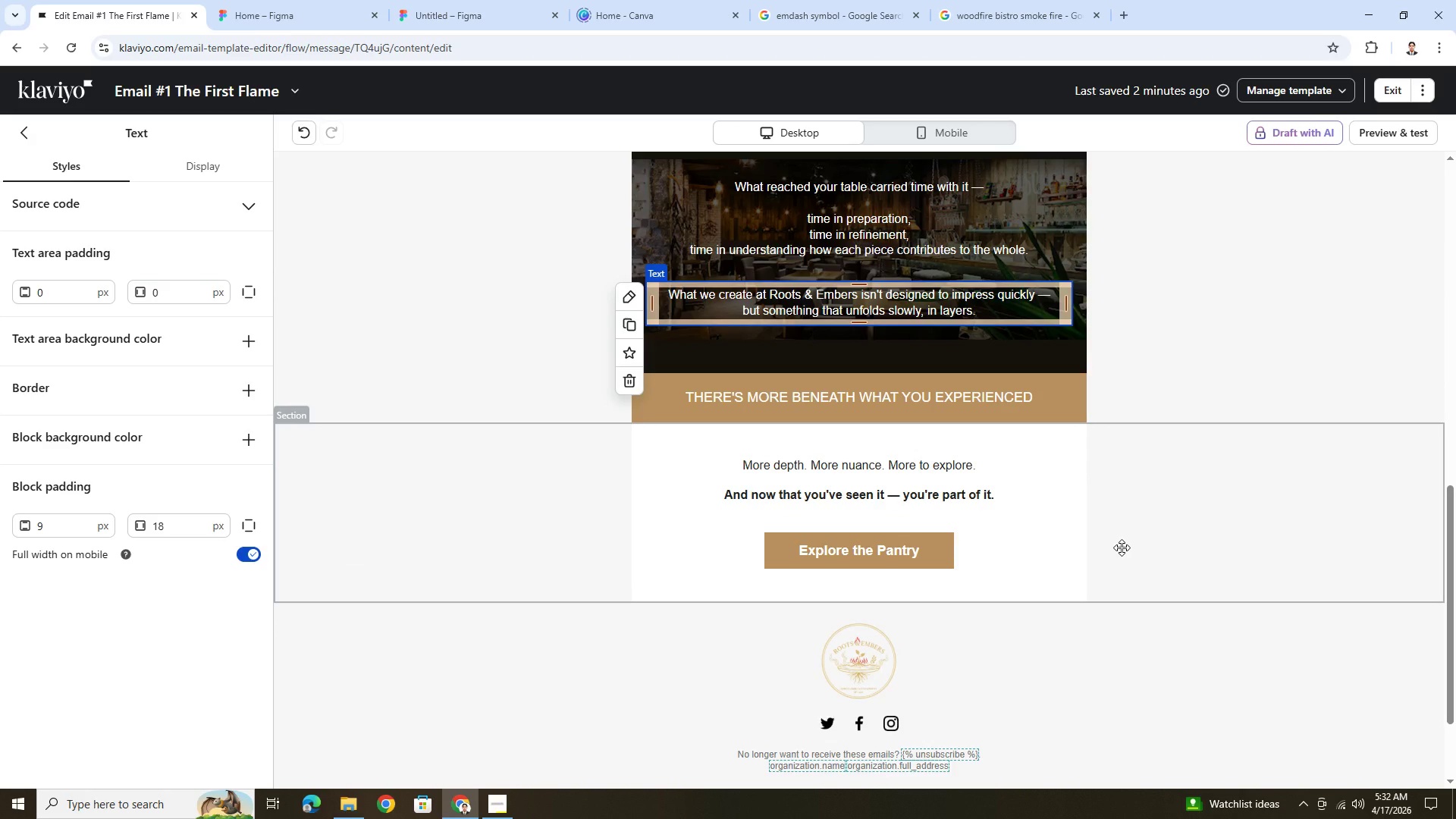 
wait(19.33)
 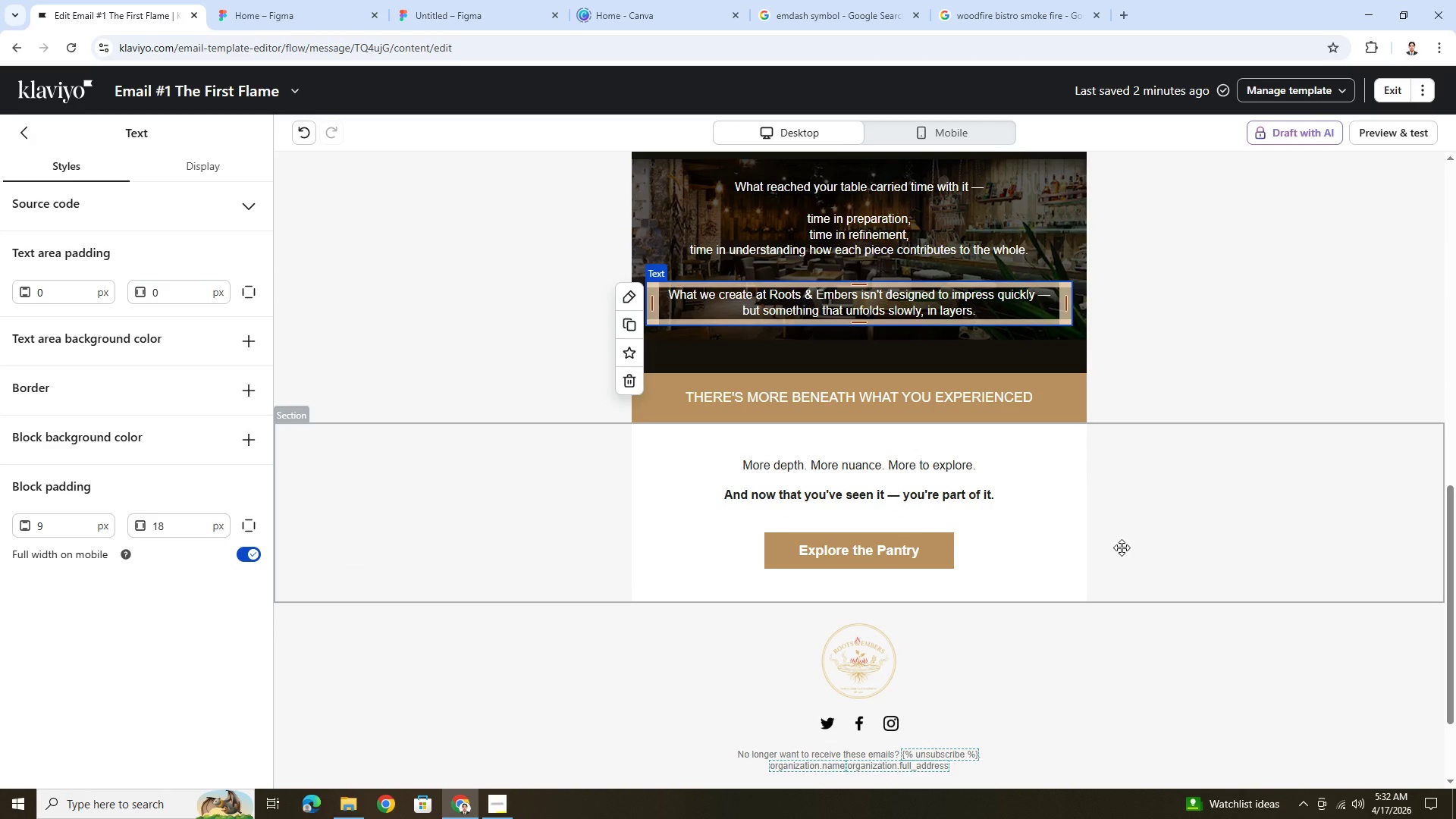 
scroll: coordinate [1140, 507], scroll_direction: down, amount: 3.0
 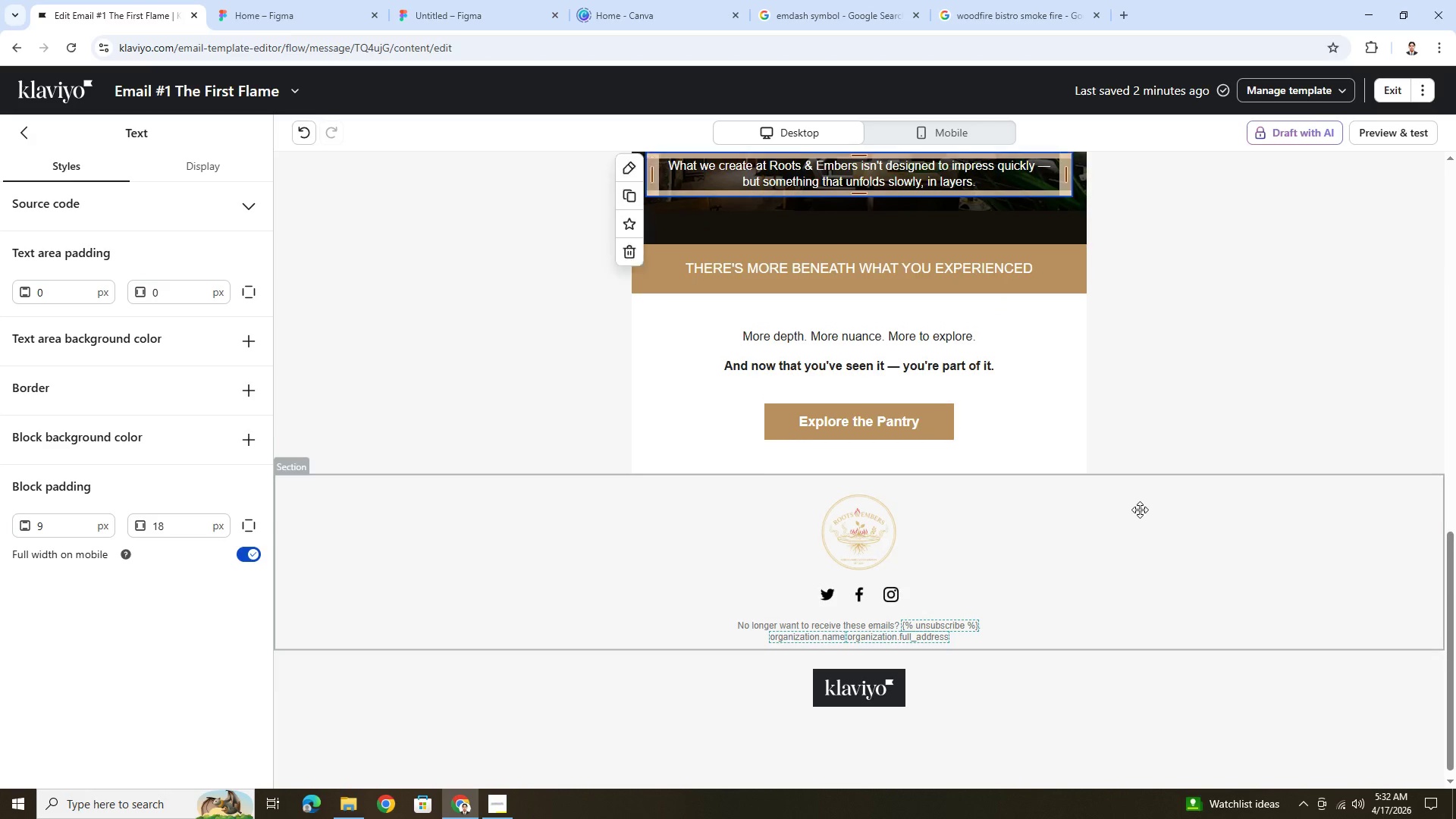 
scroll: coordinate [1140, 510], scroll_direction: up, amount: 2.0
 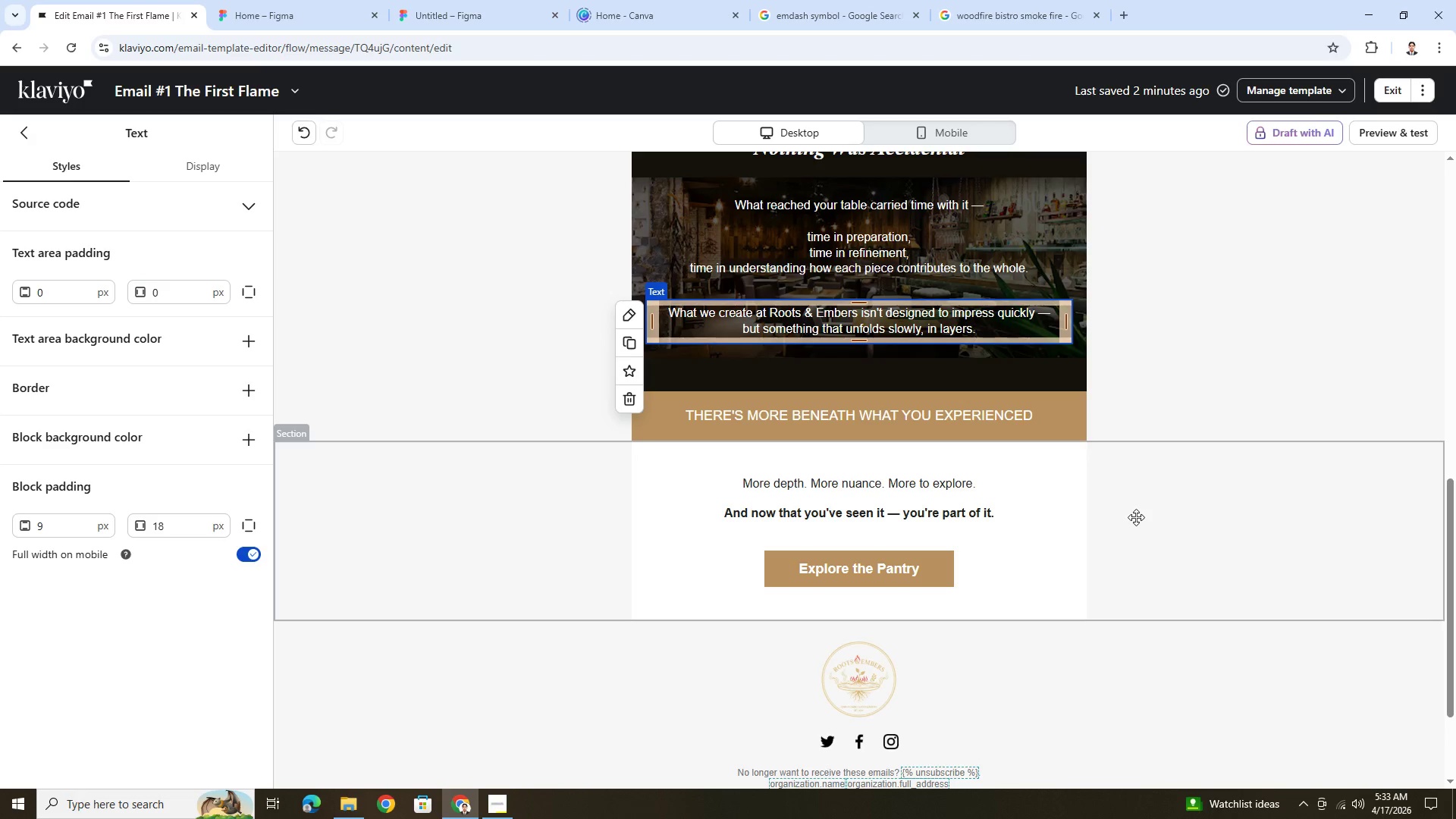 
wait(9.83)
 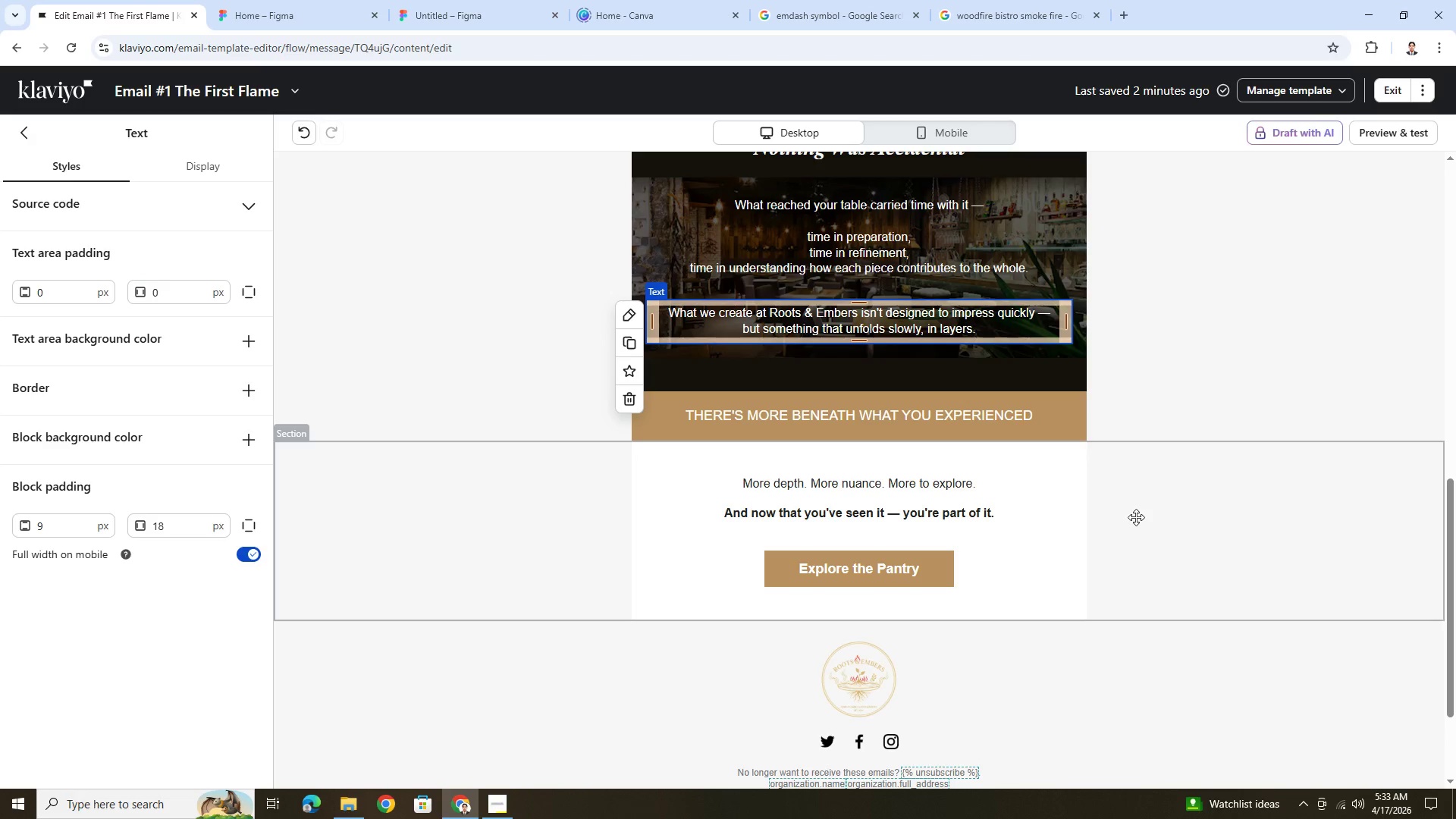 
scroll: coordinate [1134, 522], scroll_direction: up, amount: 3.0
 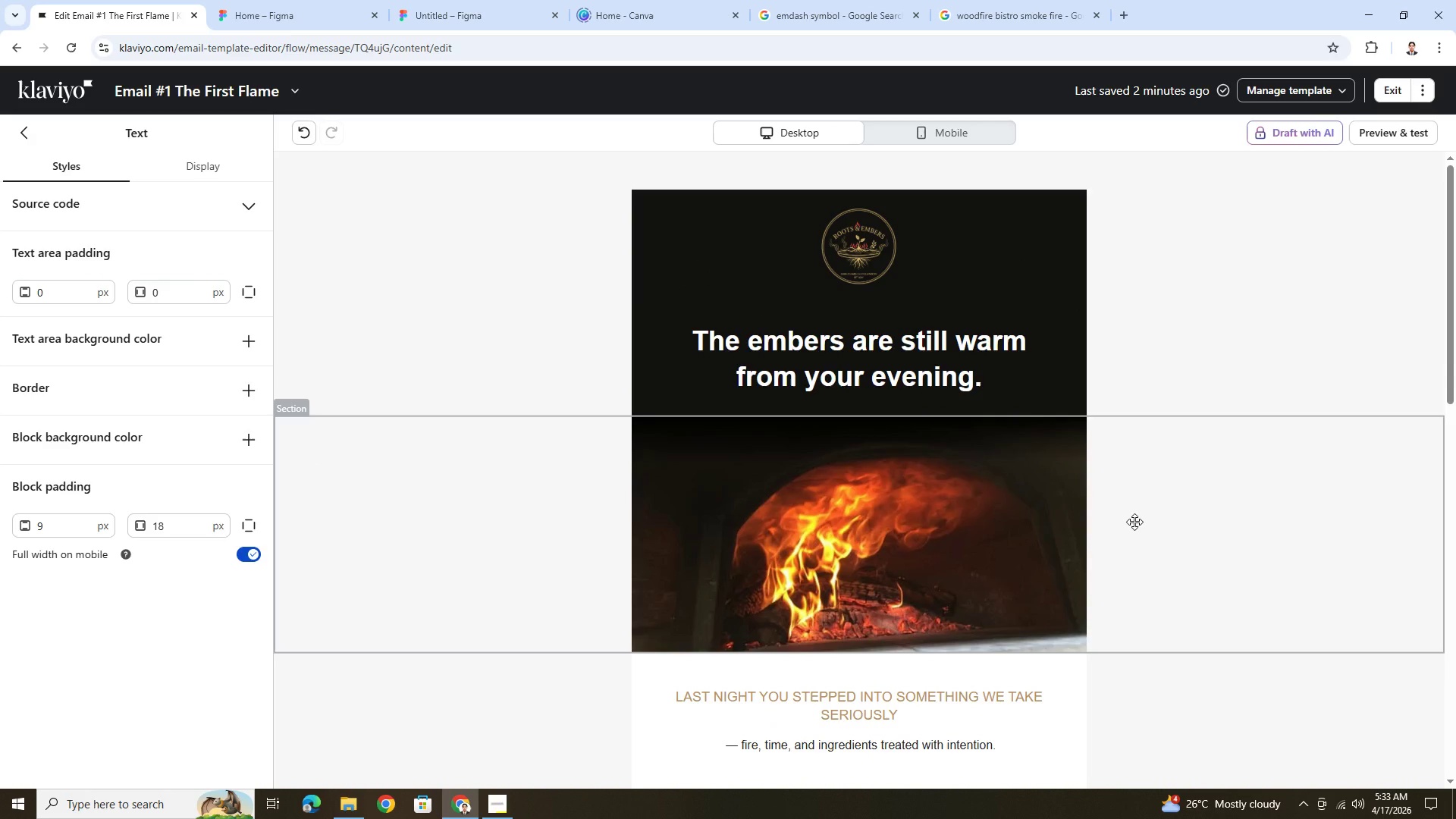 
wait(15.95)
 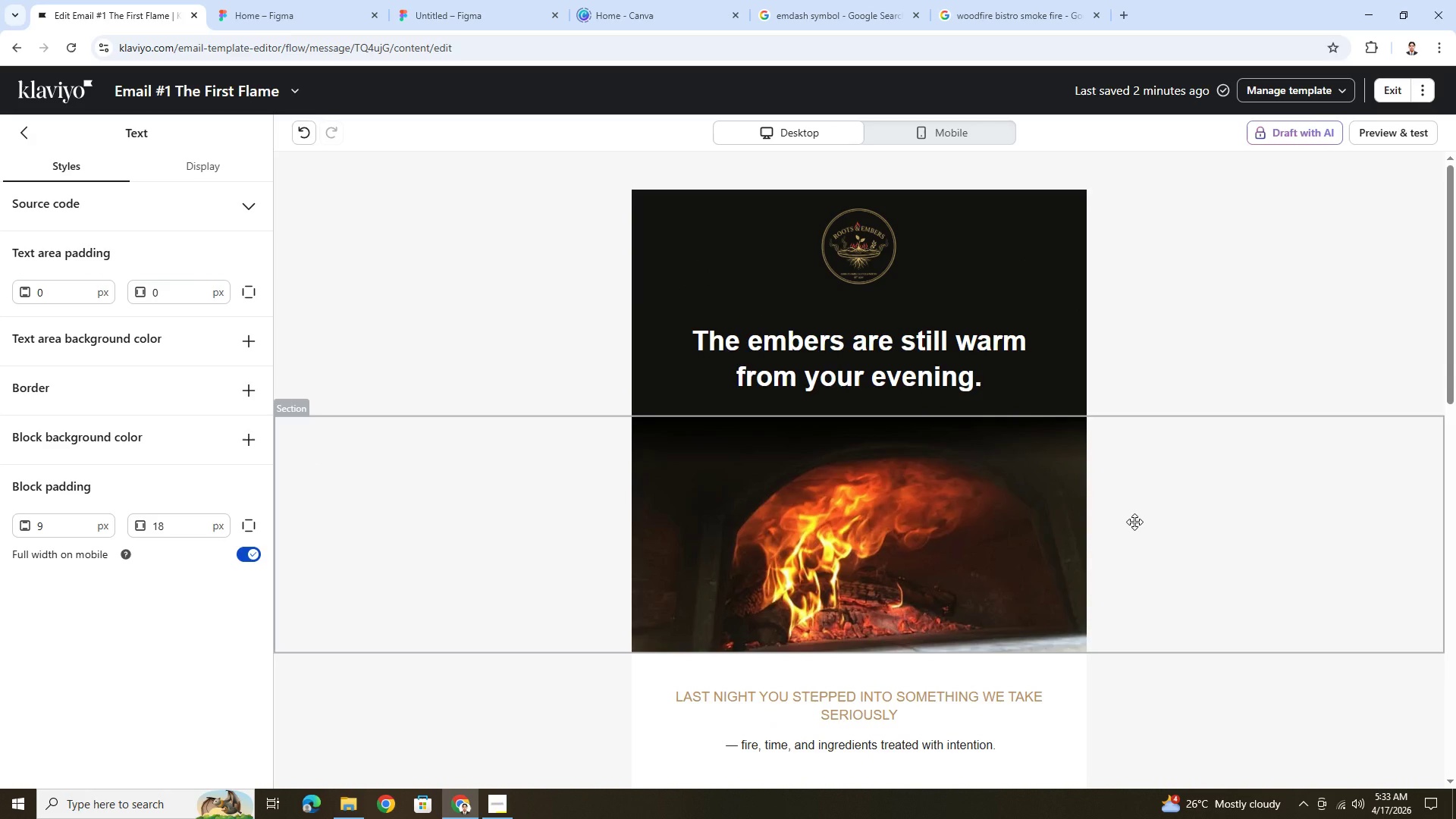 
scroll: coordinate [1060, 570], scroll_direction: down, amount: 7.0
 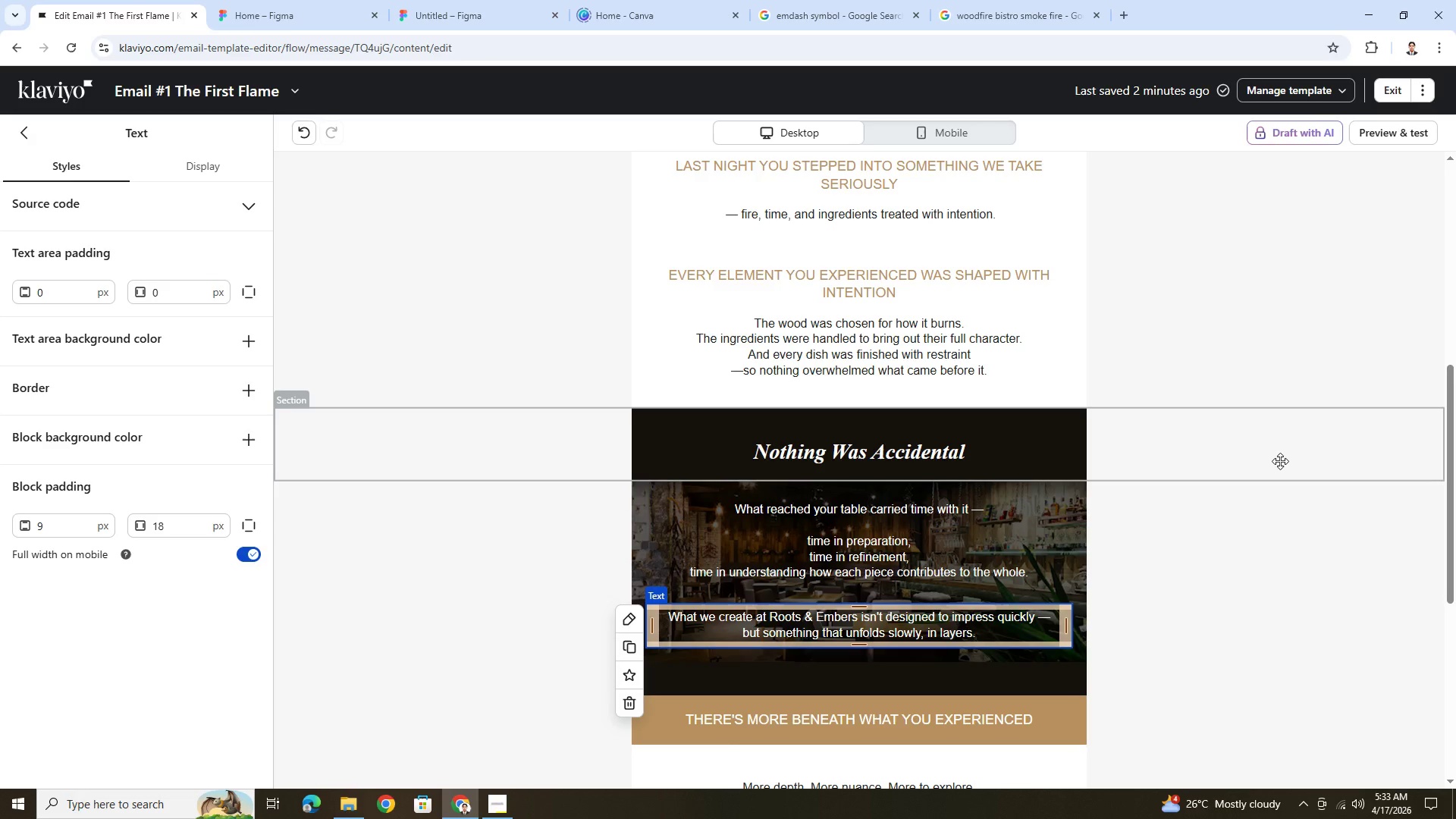 
wait(5.85)
 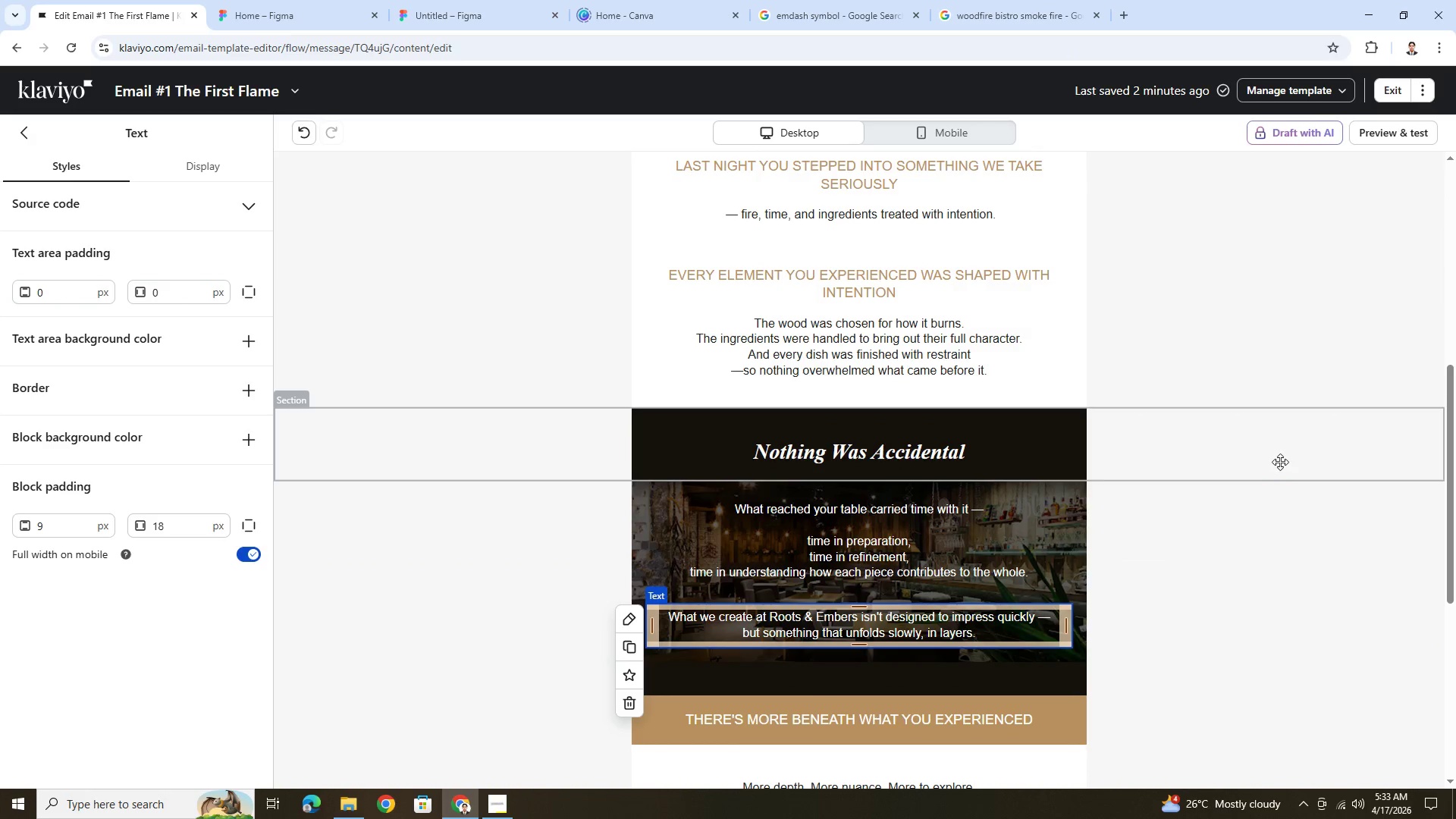 
left_click([1280, 461])
 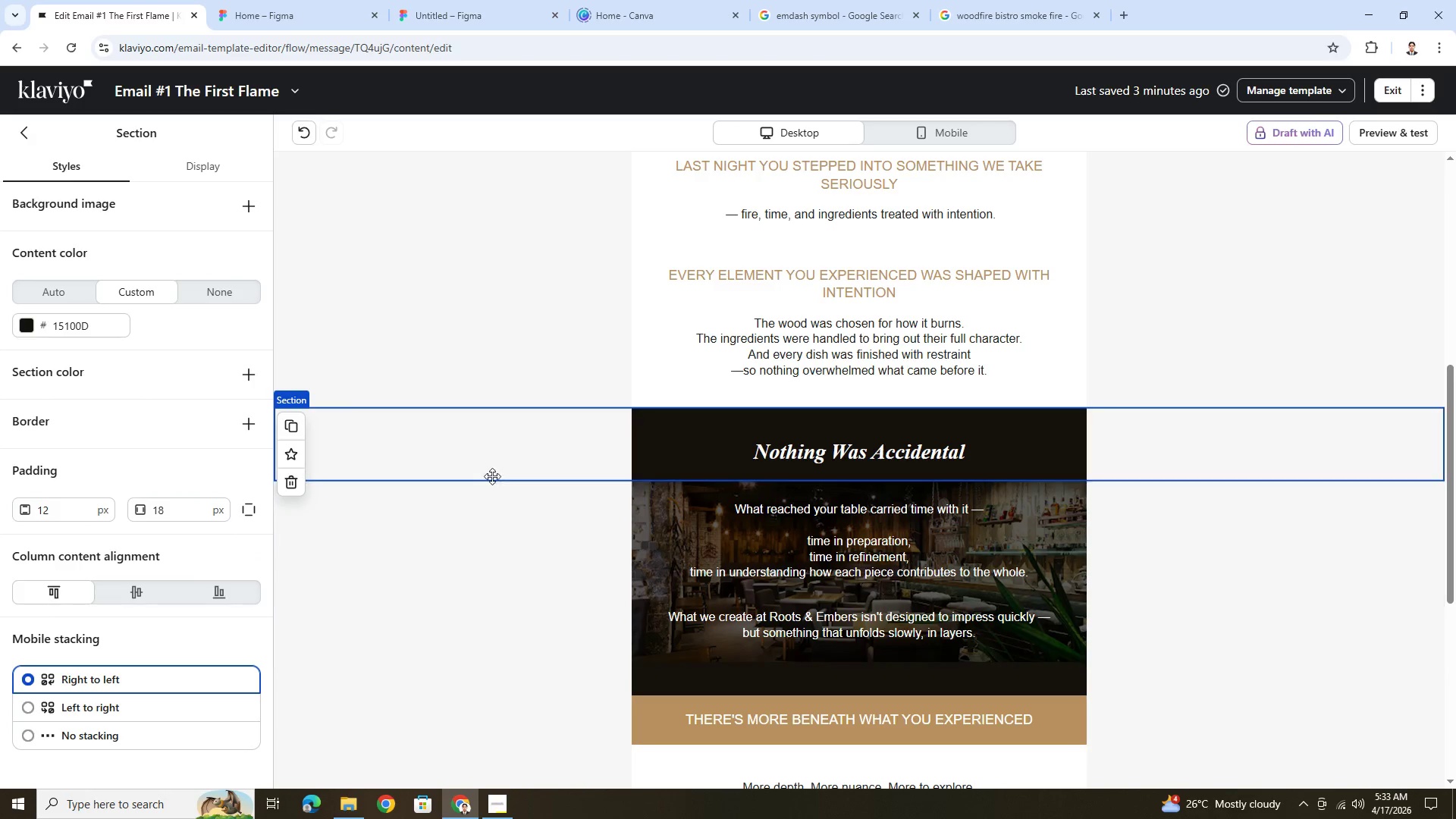 
left_click([293, 480])
 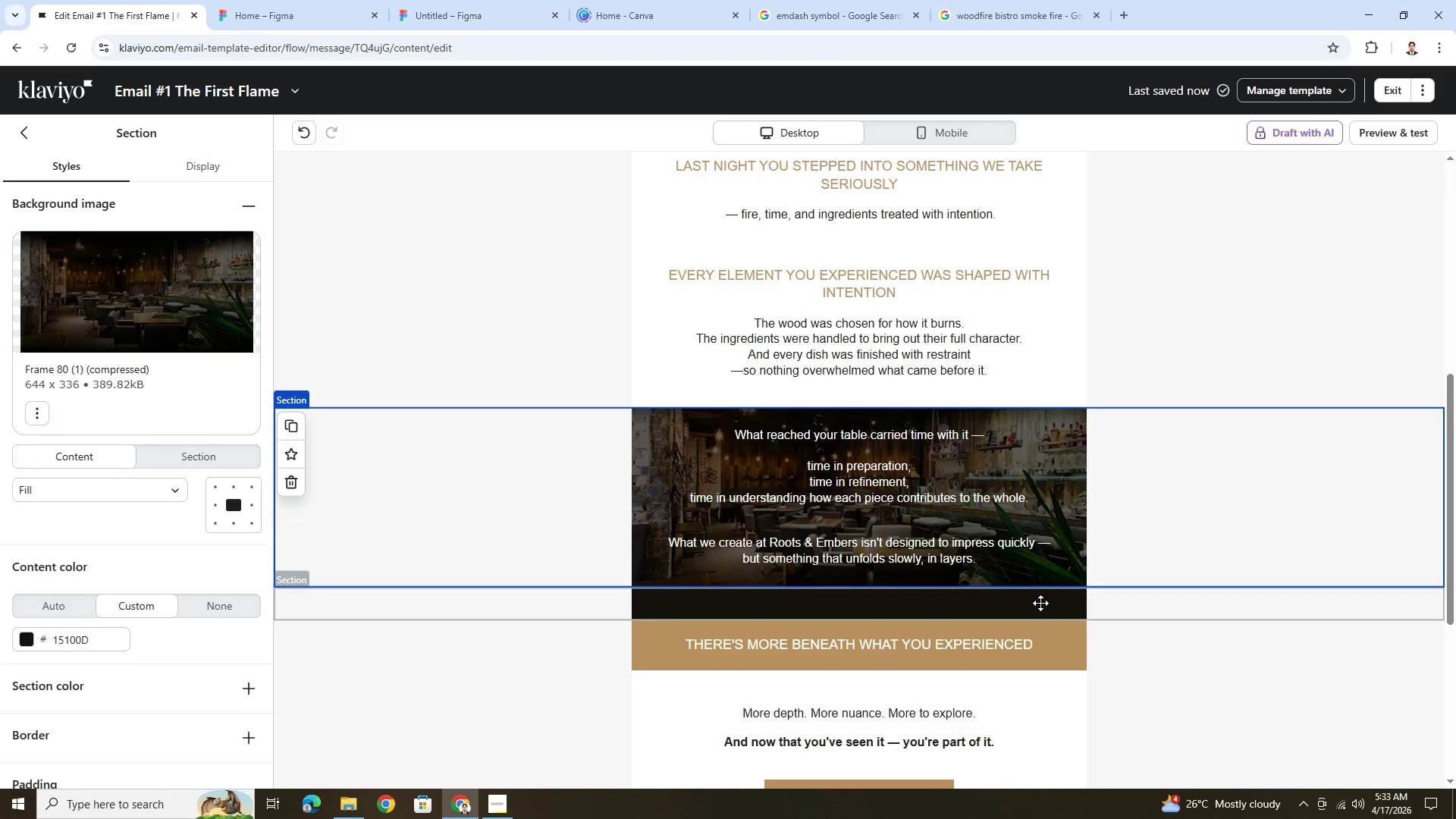 
wait(5.41)
 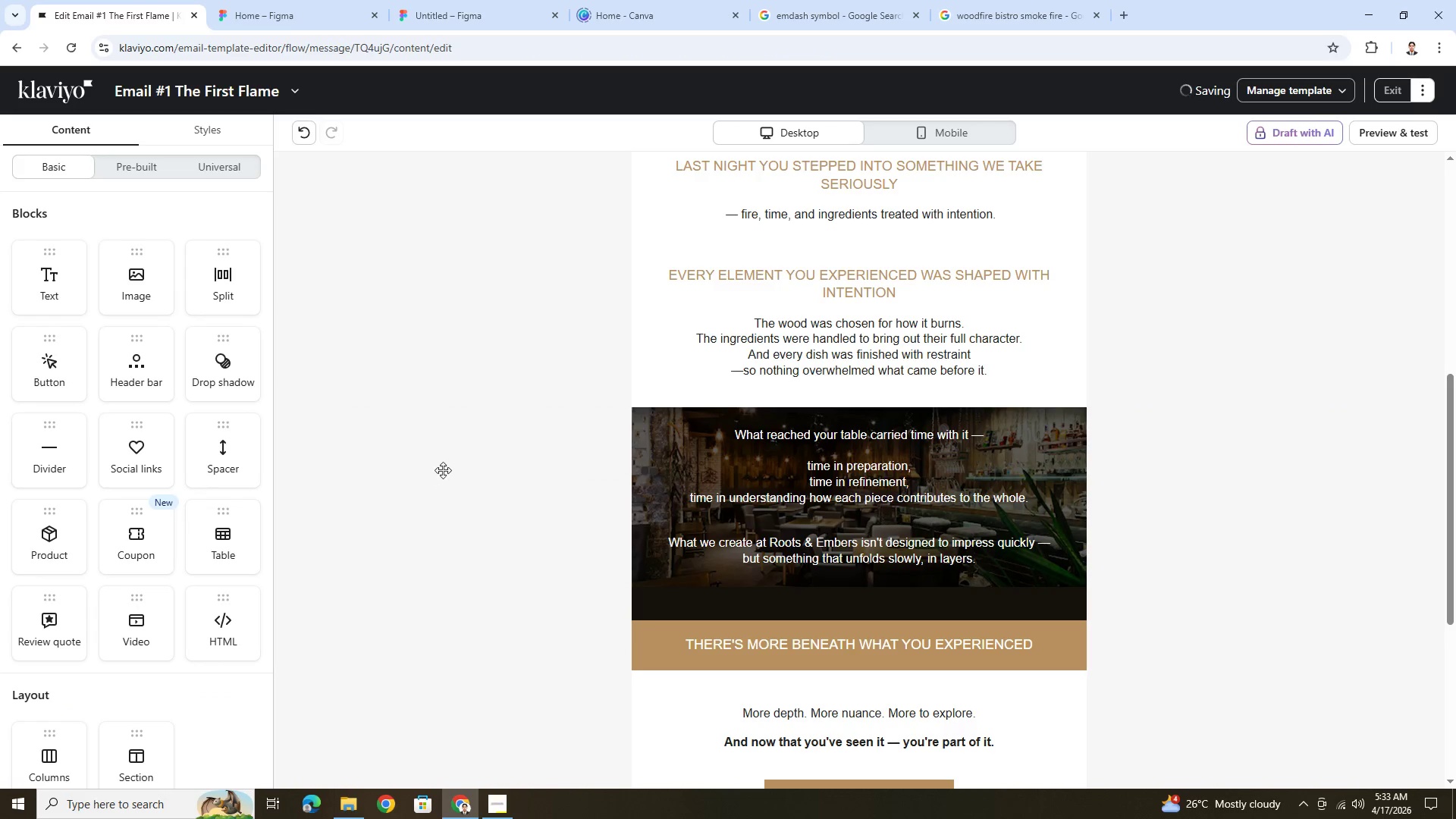 
left_click([288, 483])
 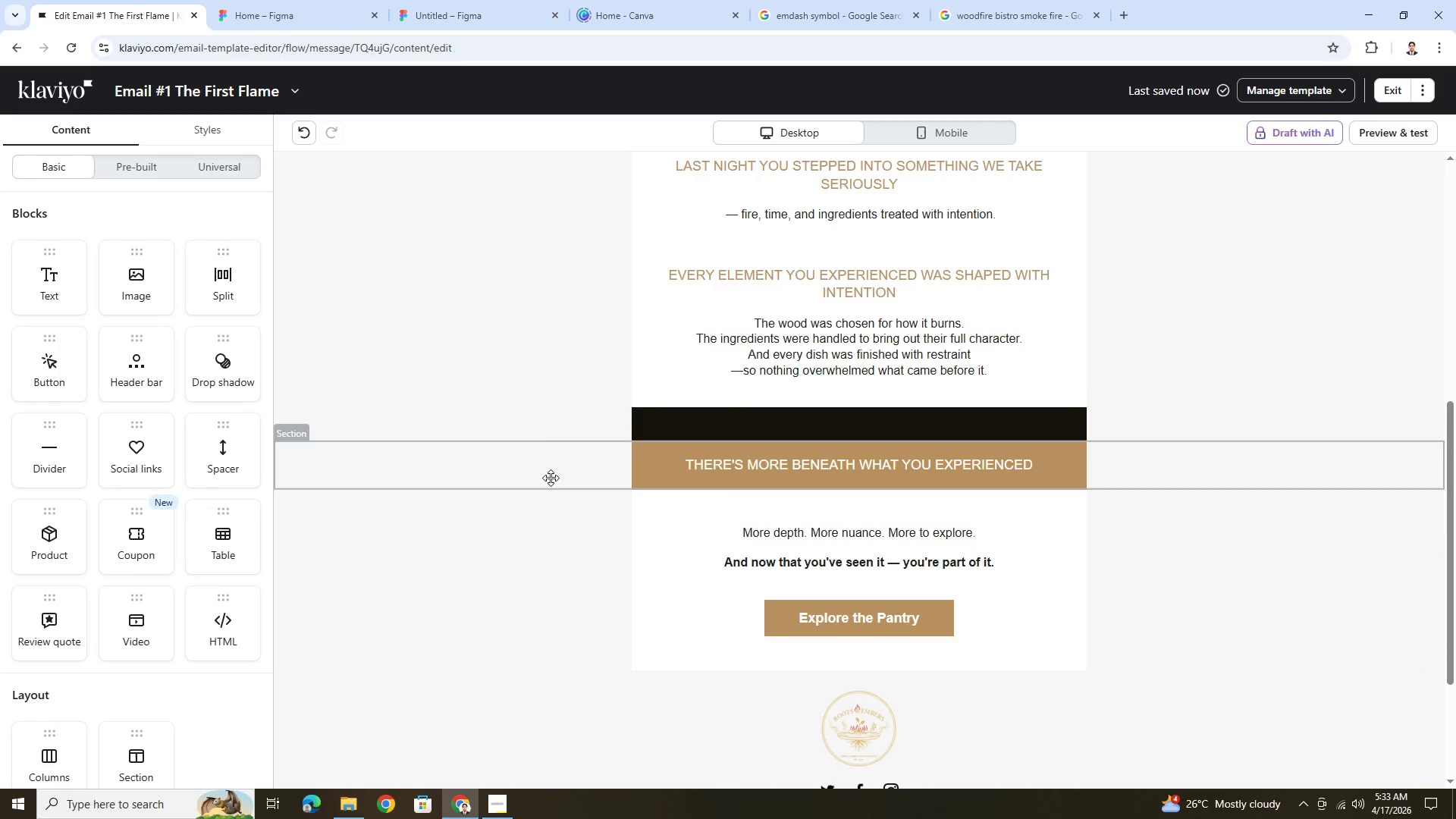 
left_click([536, 426])
 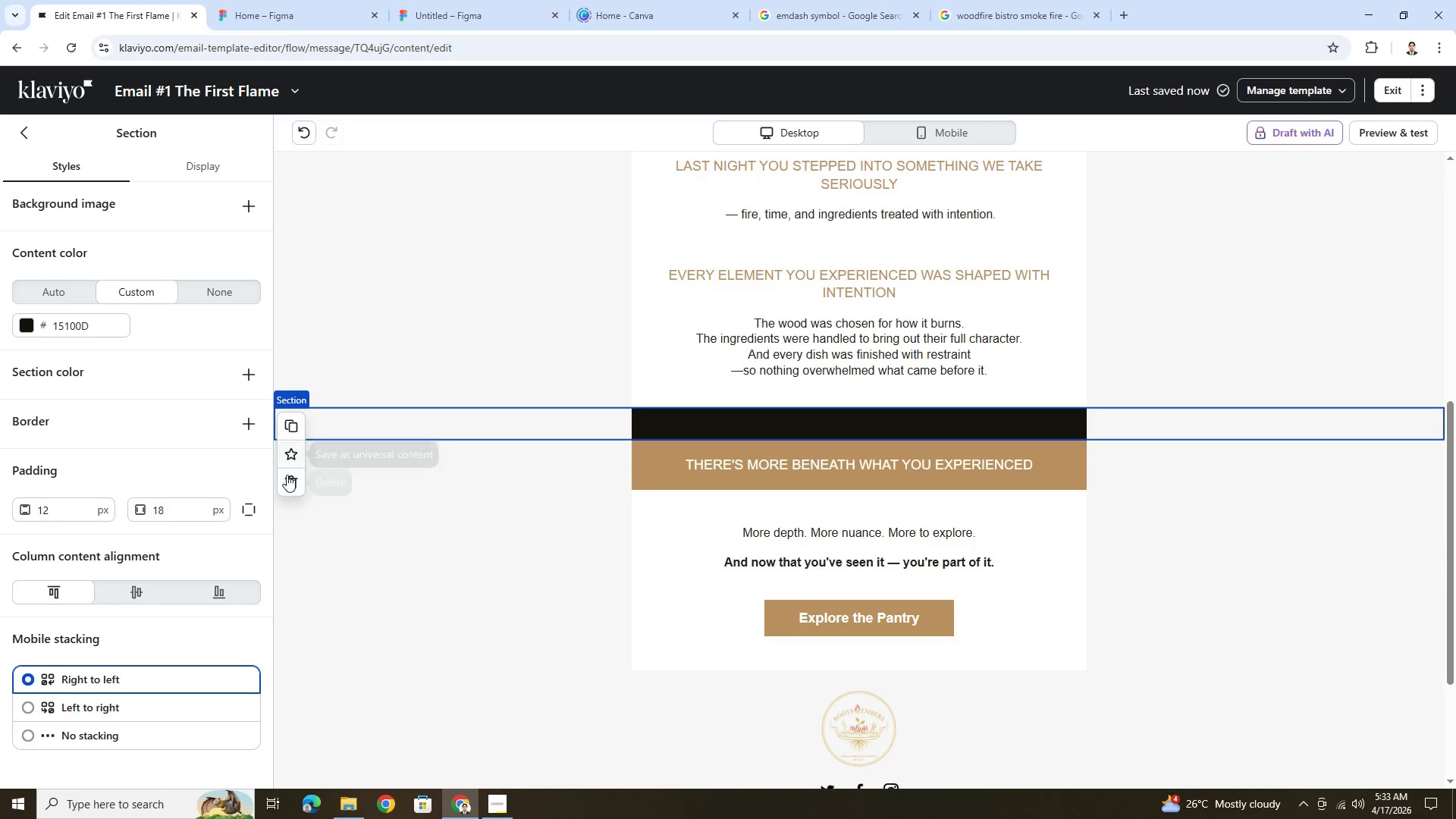 
left_click([288, 479])
 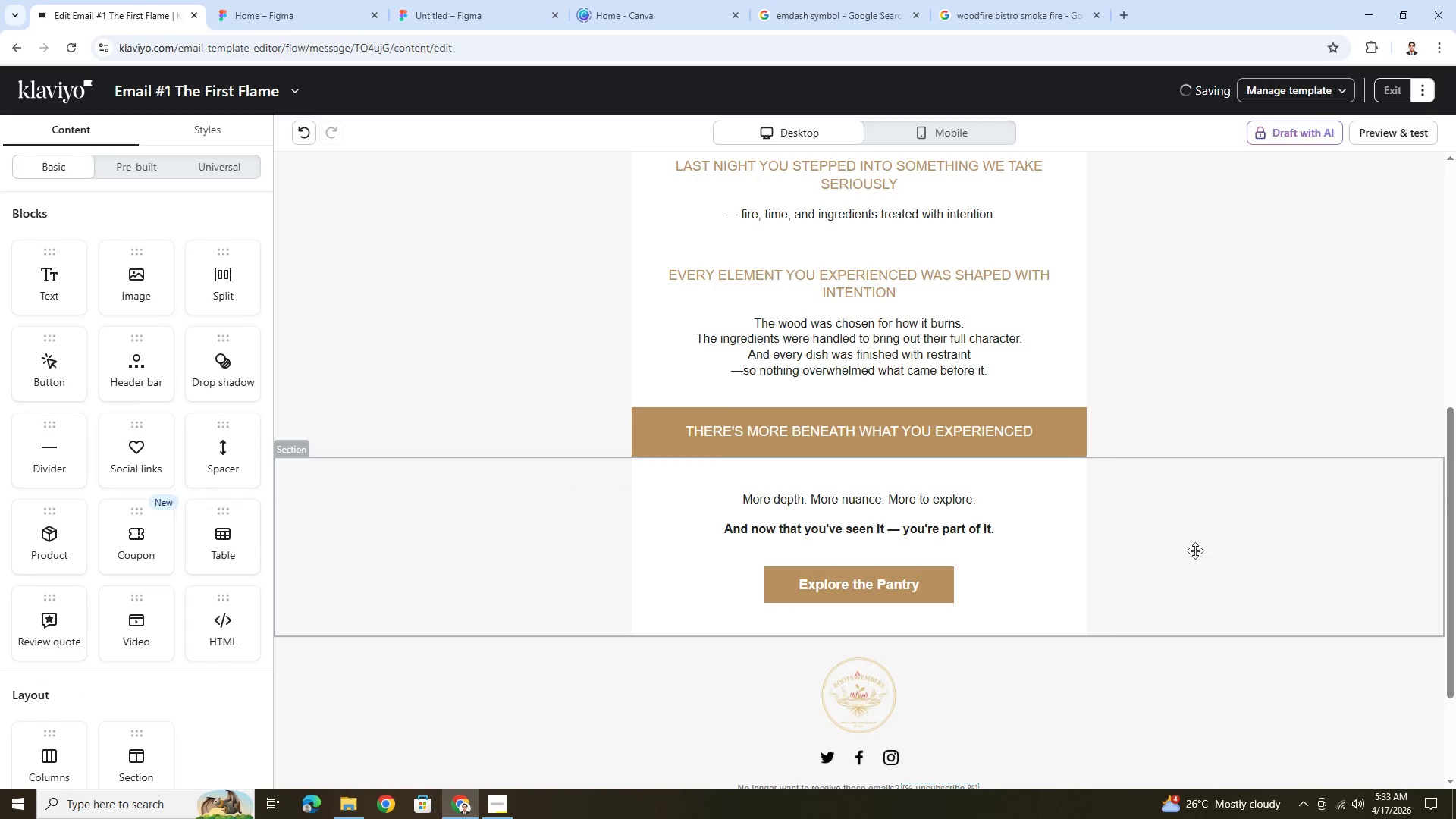 
scroll: coordinate [1205, 570], scroll_direction: up, amount: 5.0
 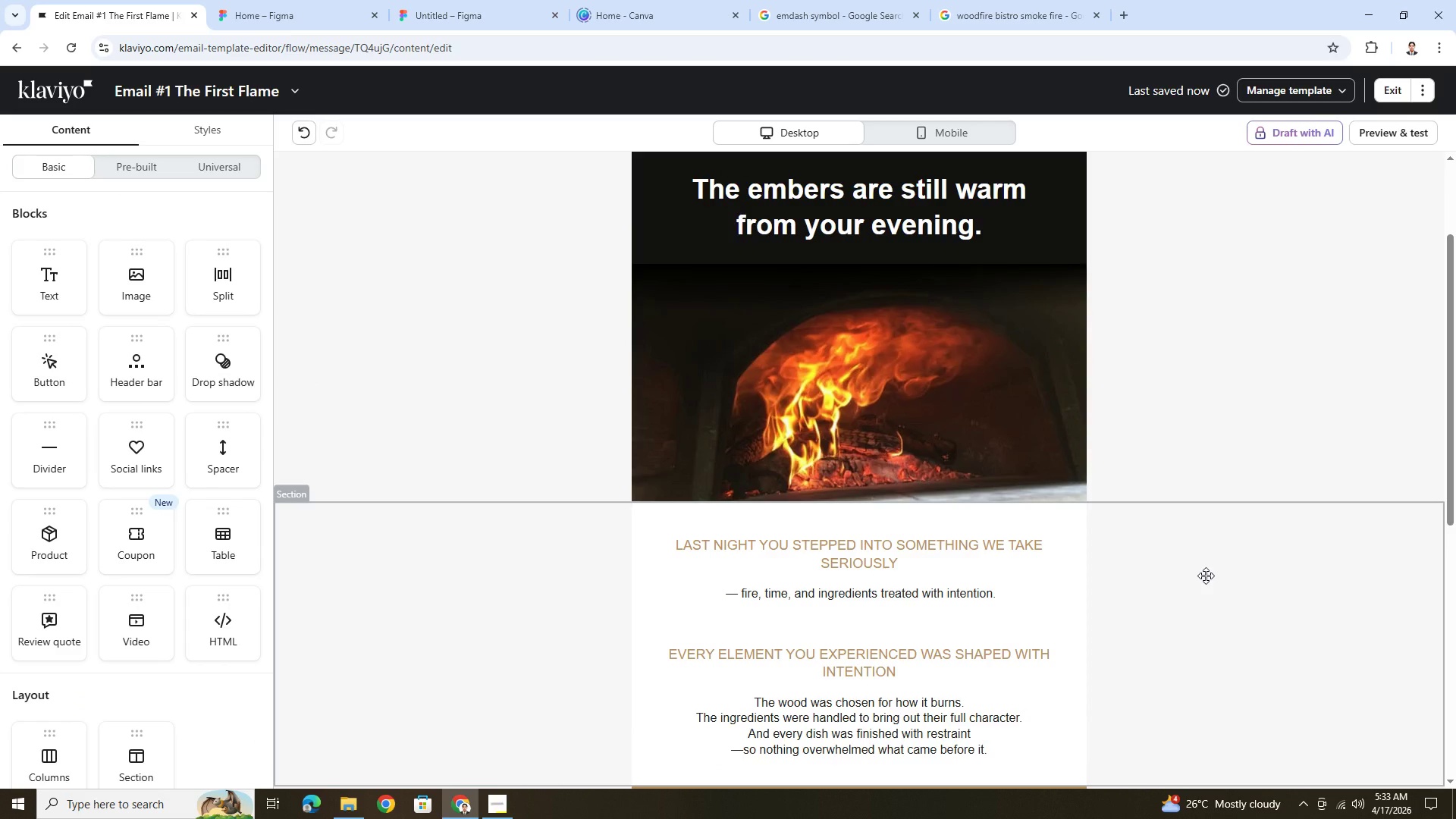 
hold_key(key=ControlLeft, duration=0.48)
scroll: coordinate [1206, 576], scroll_direction: down, amount: 4.0
 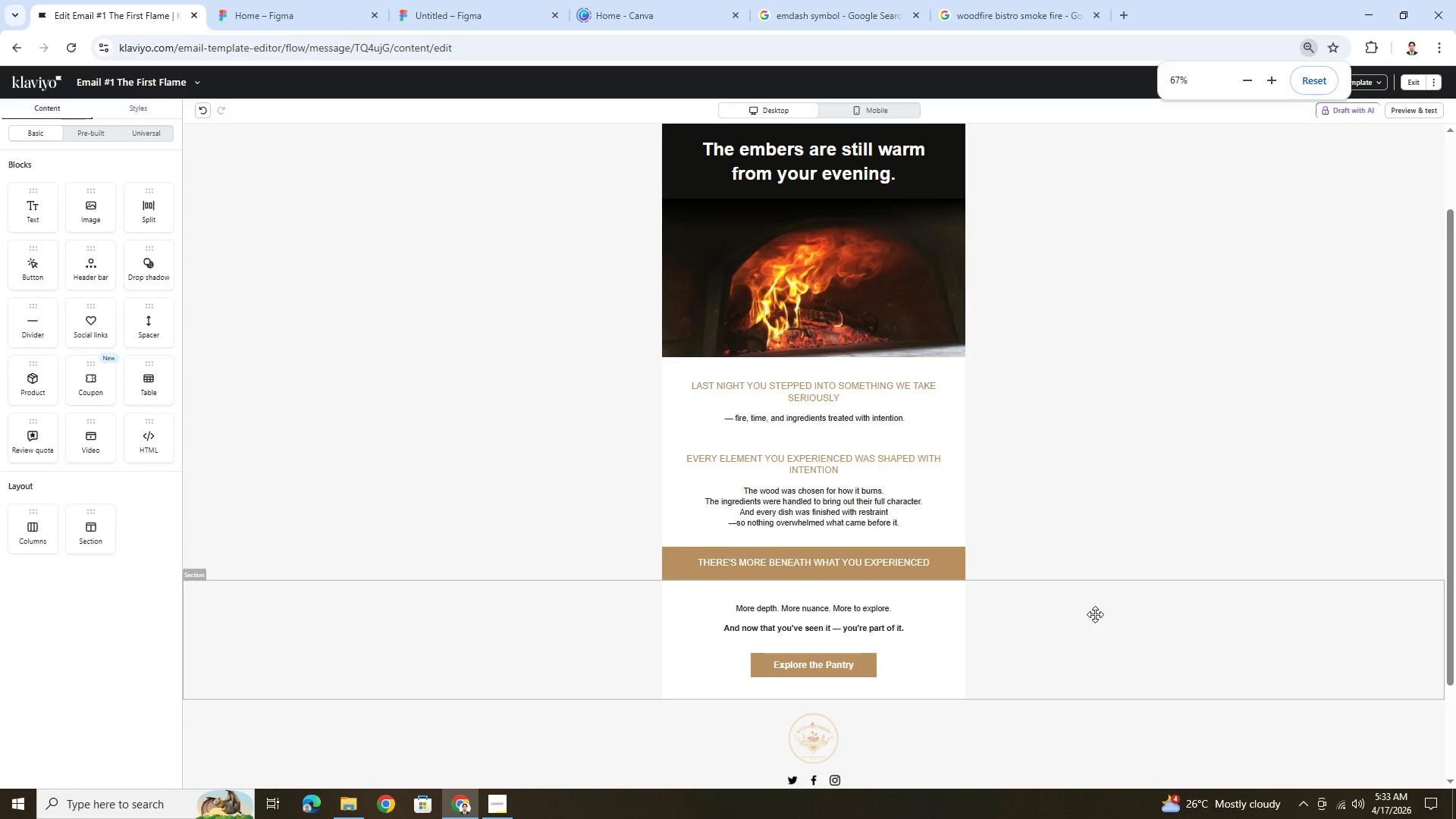 
hold_key(key=ControlLeft, duration=0.53)
scroll: coordinate [1096, 614], scroll_direction: down, amount: 3.0
 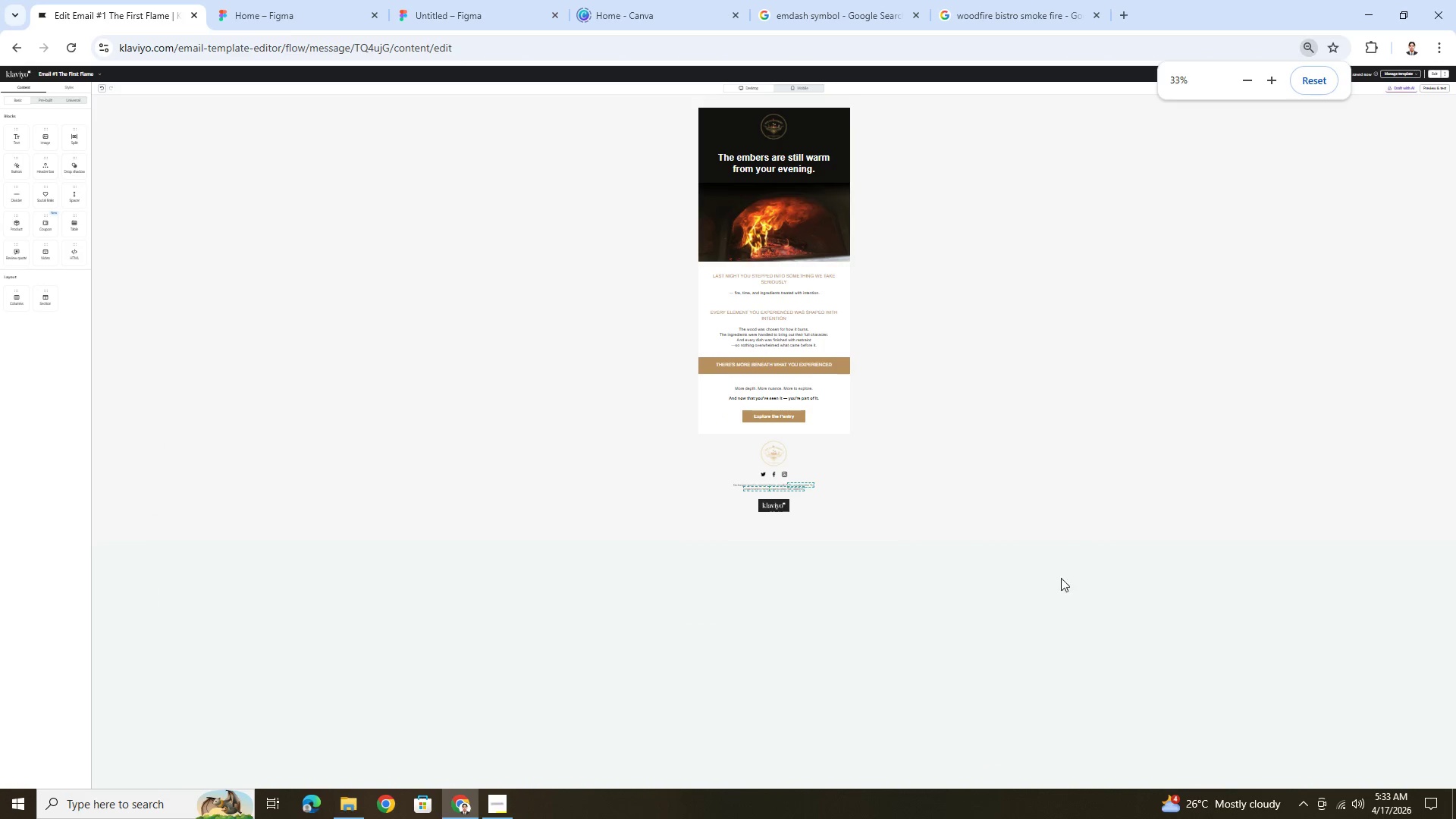 
hold_key(key=ControlLeft, duration=1.45)
scroll: coordinate [999, 532], scroll_direction: up, amount: 2.0
 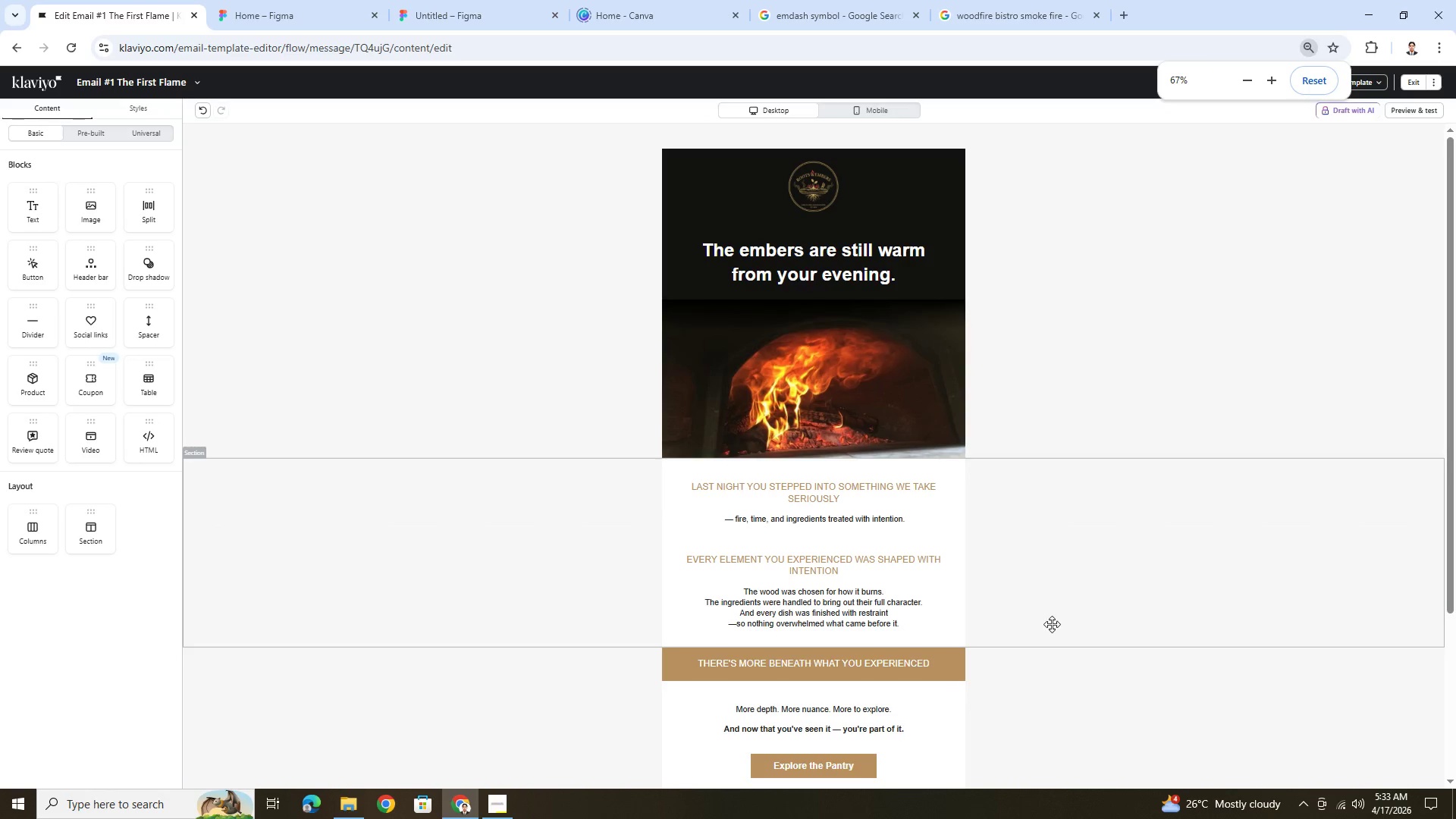 
hold_key(key=ControlLeft, duration=0.33)
scroll: coordinate [1052, 624], scroll_direction: up, amount: 1.0
 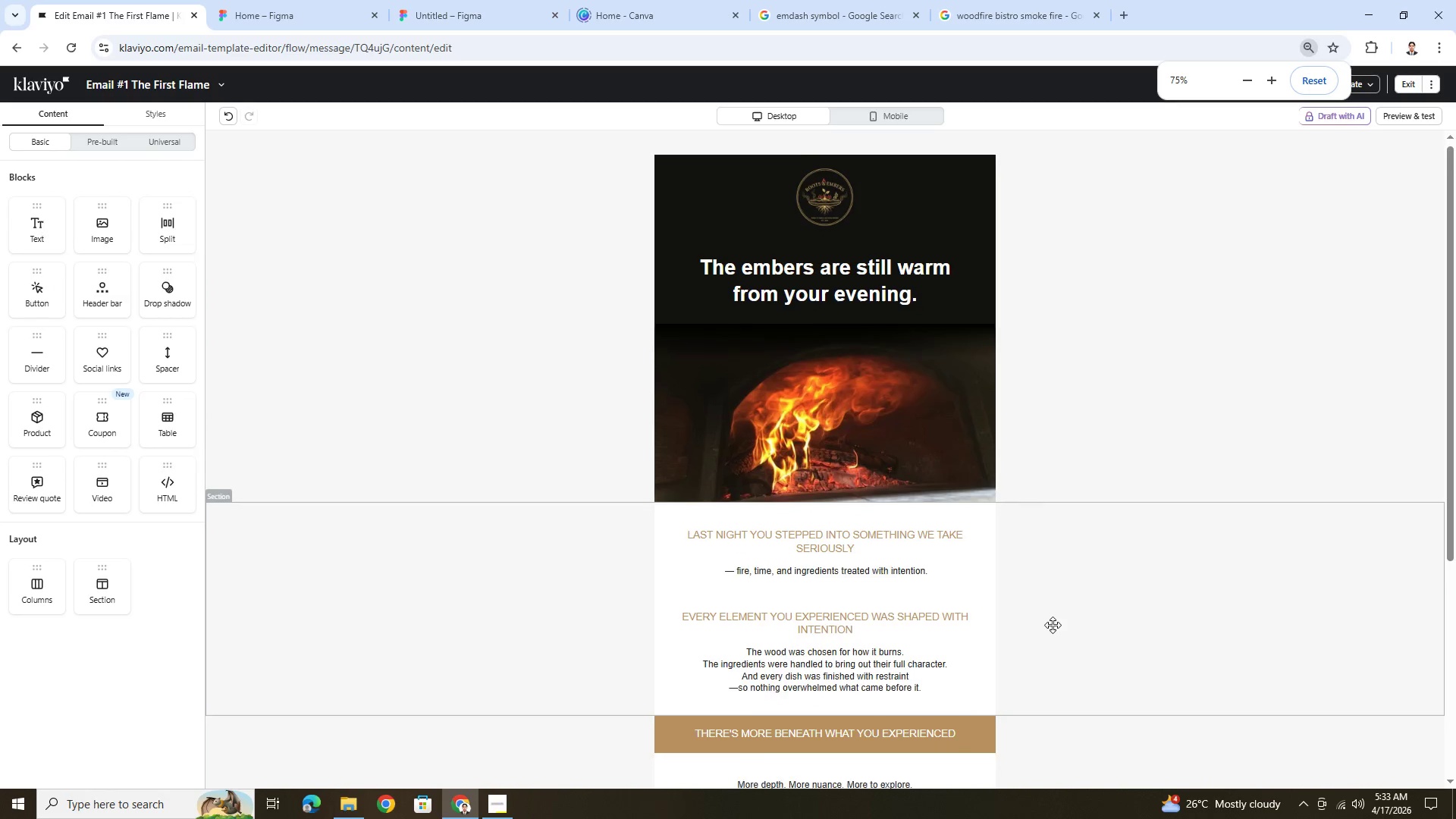 
scroll: coordinate [1053, 625], scroll_direction: down, amount: 3.0
 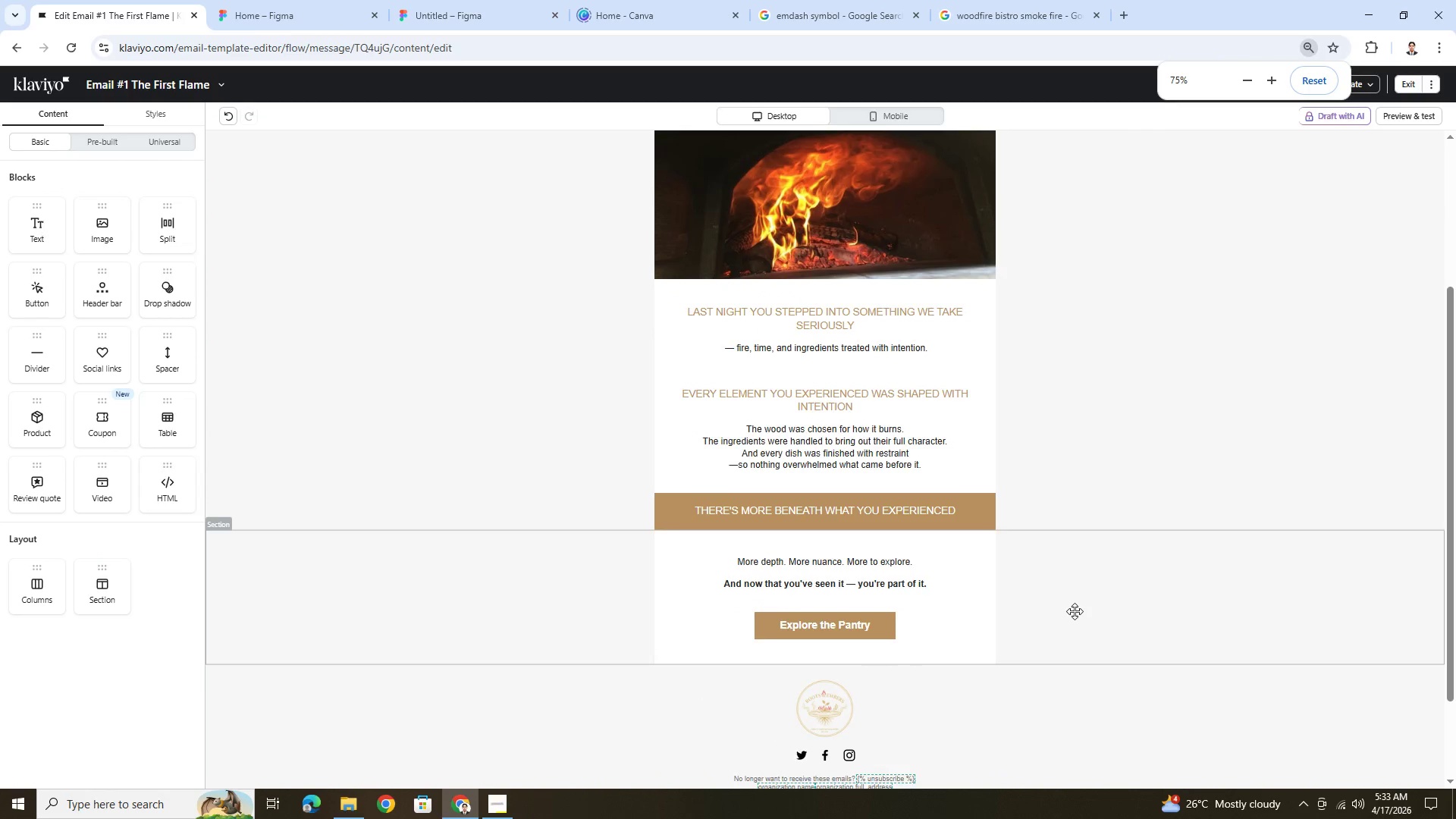 
scroll: coordinate [1075, 610], scroll_direction: up, amount: 2.0
 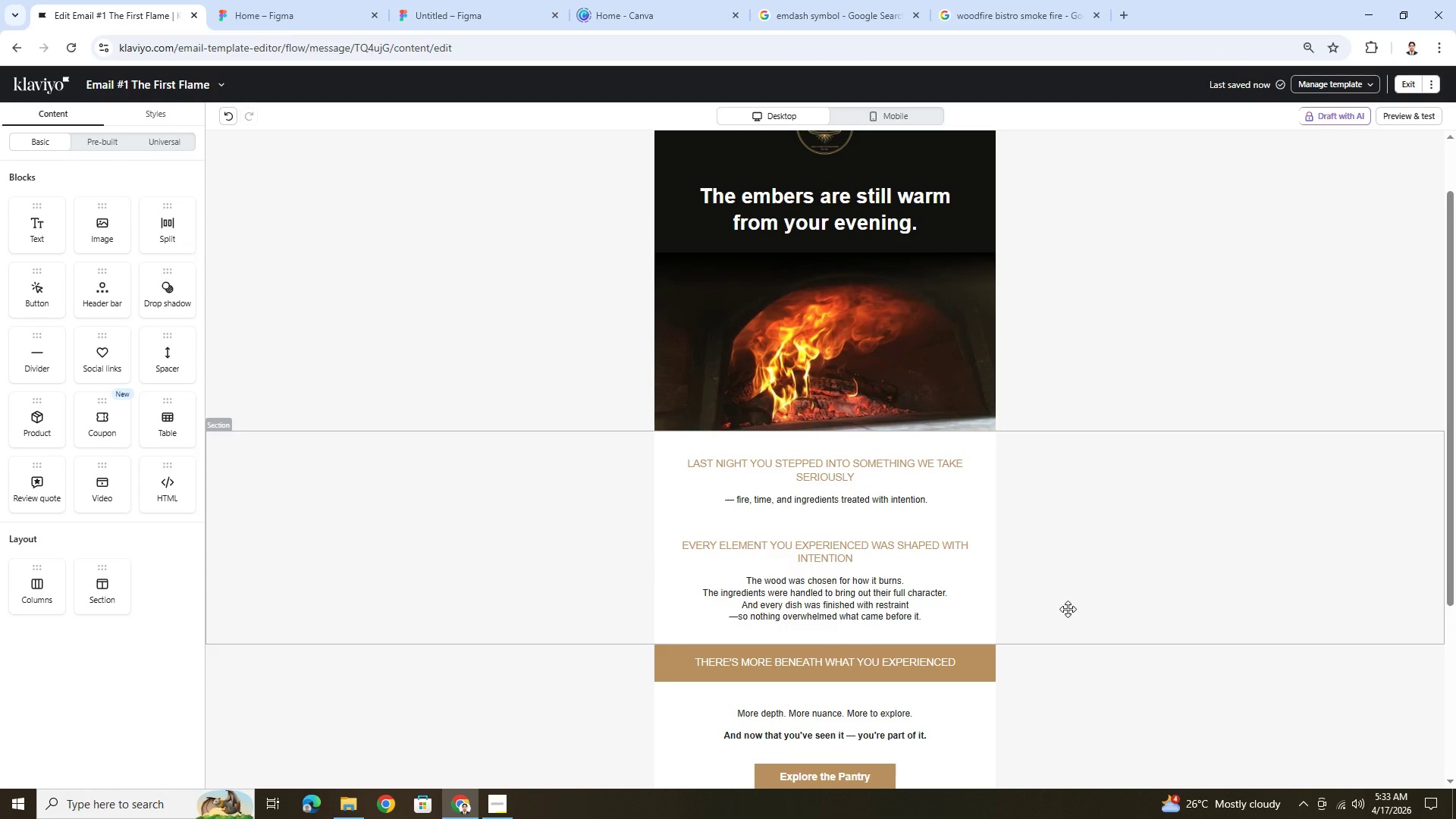 
left_click([446, 484])
 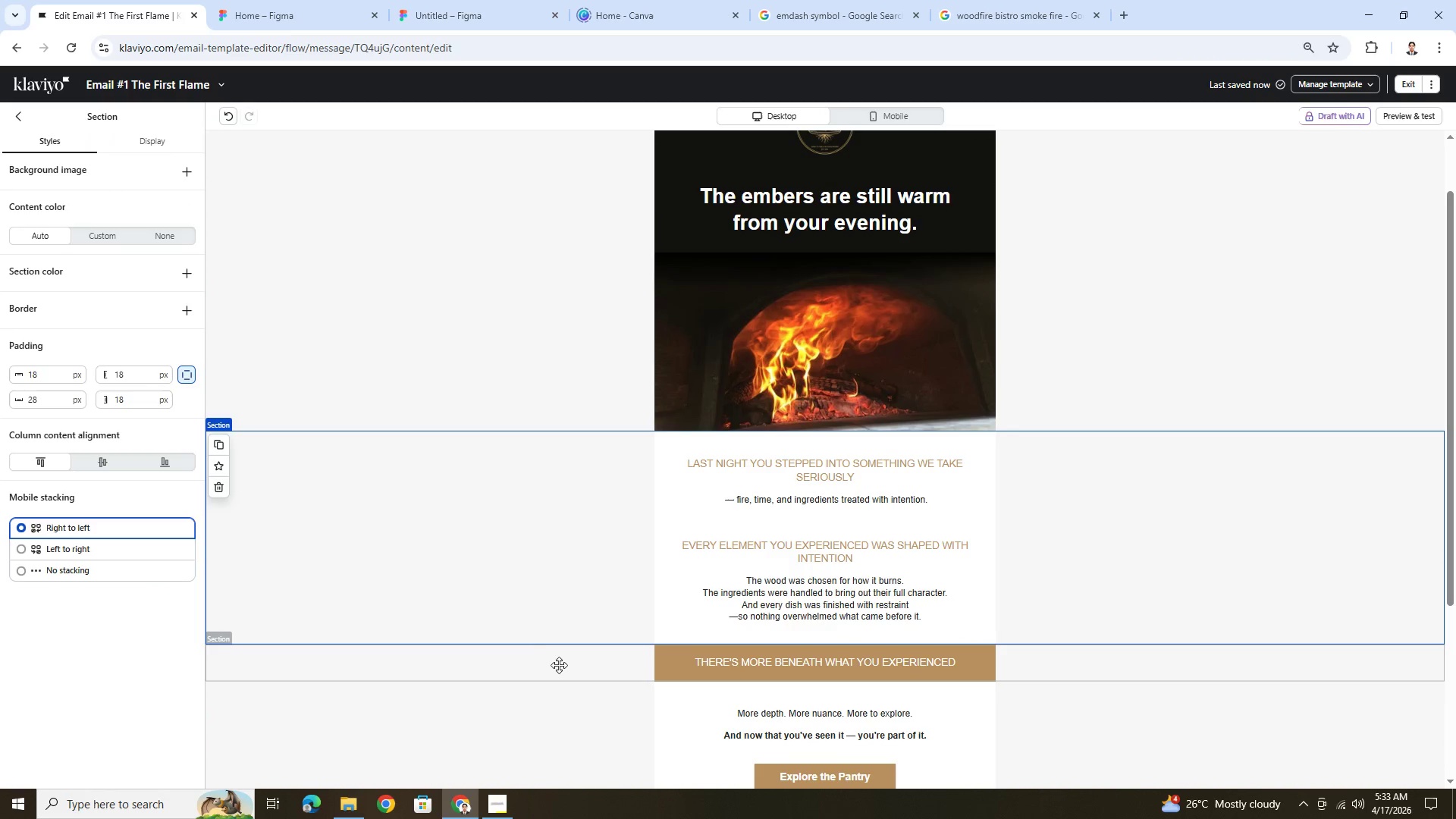 
left_click([574, 667])
 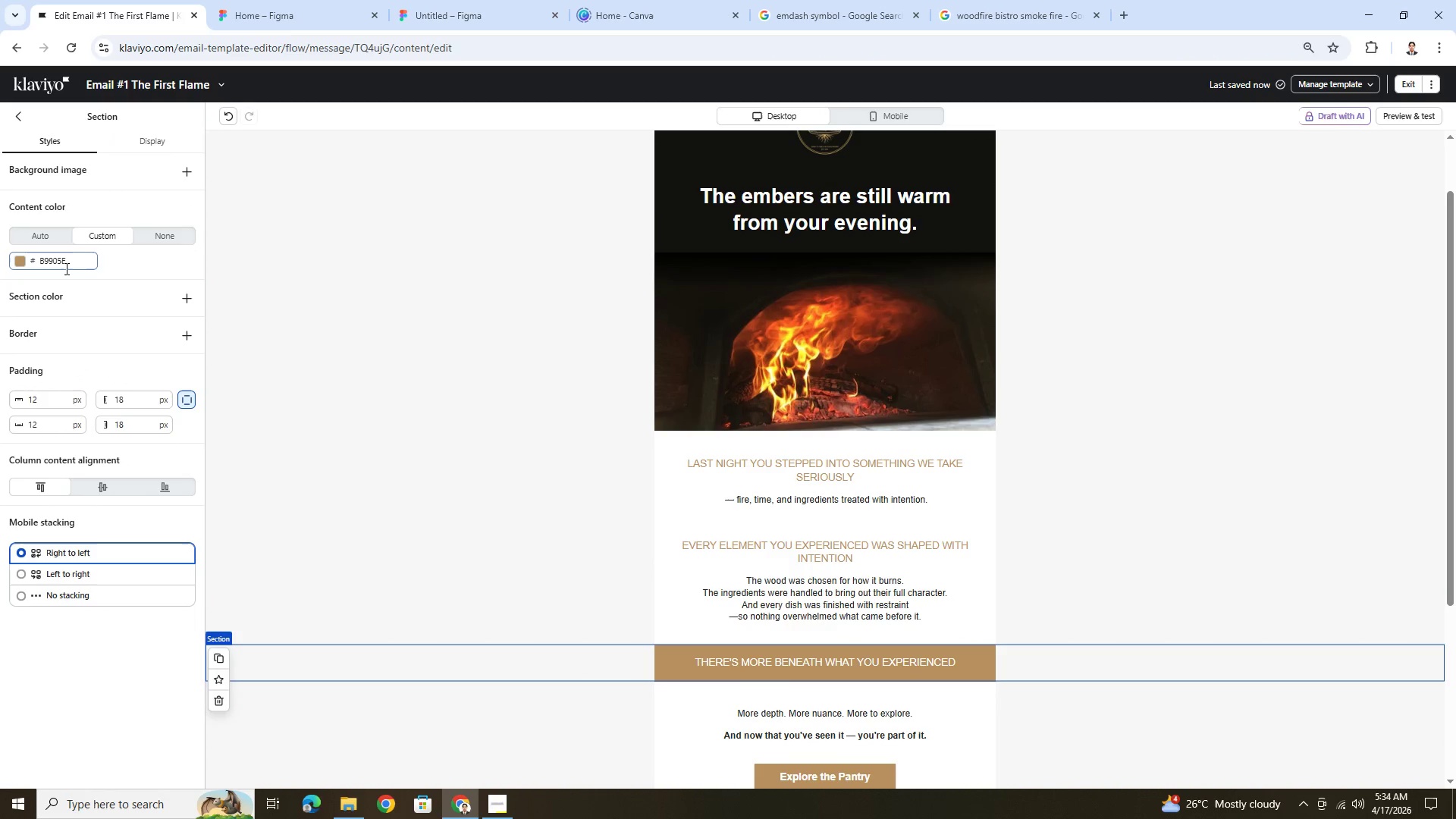 
double_click([68, 268])
 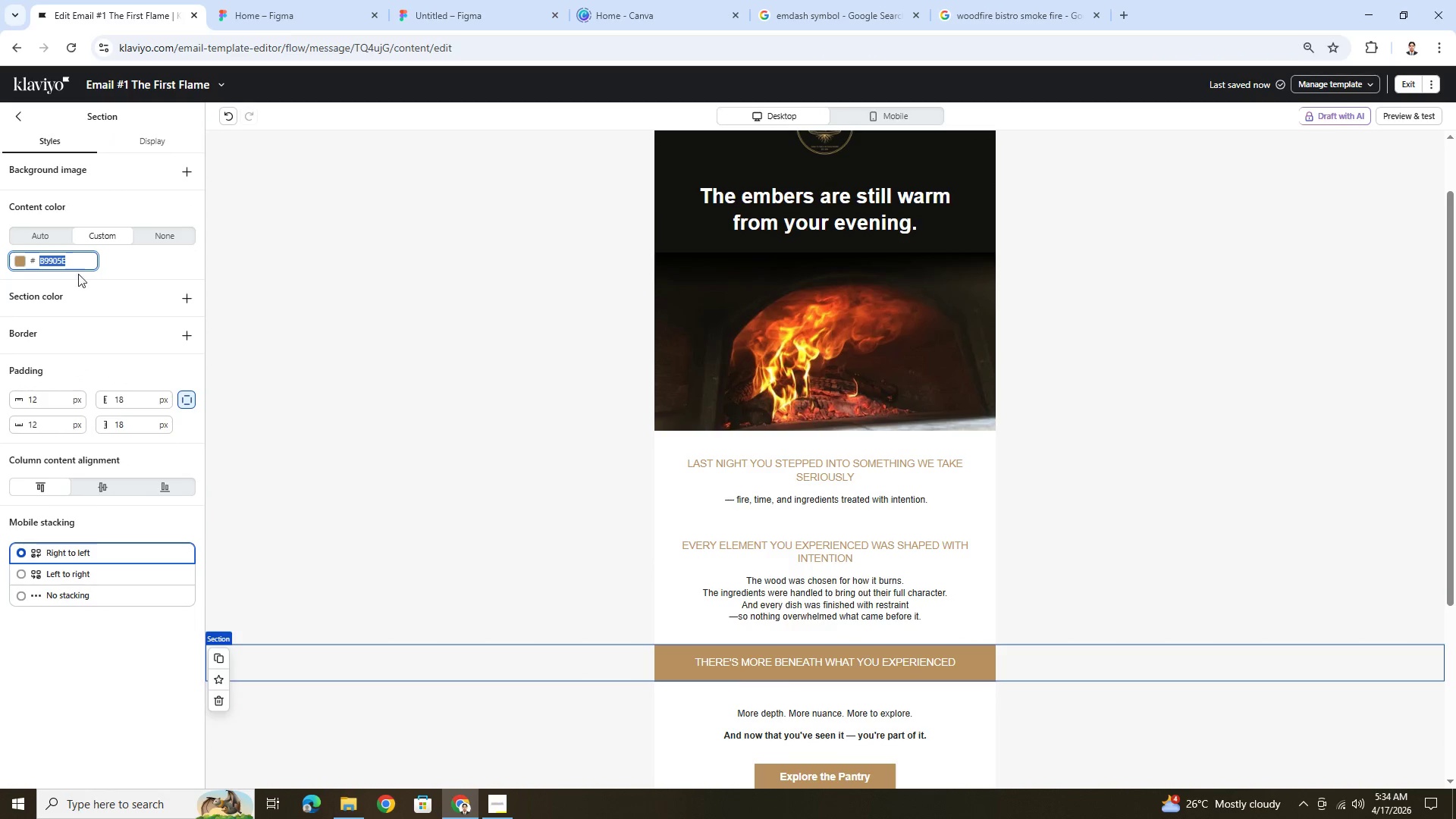 
key(Control+C)
 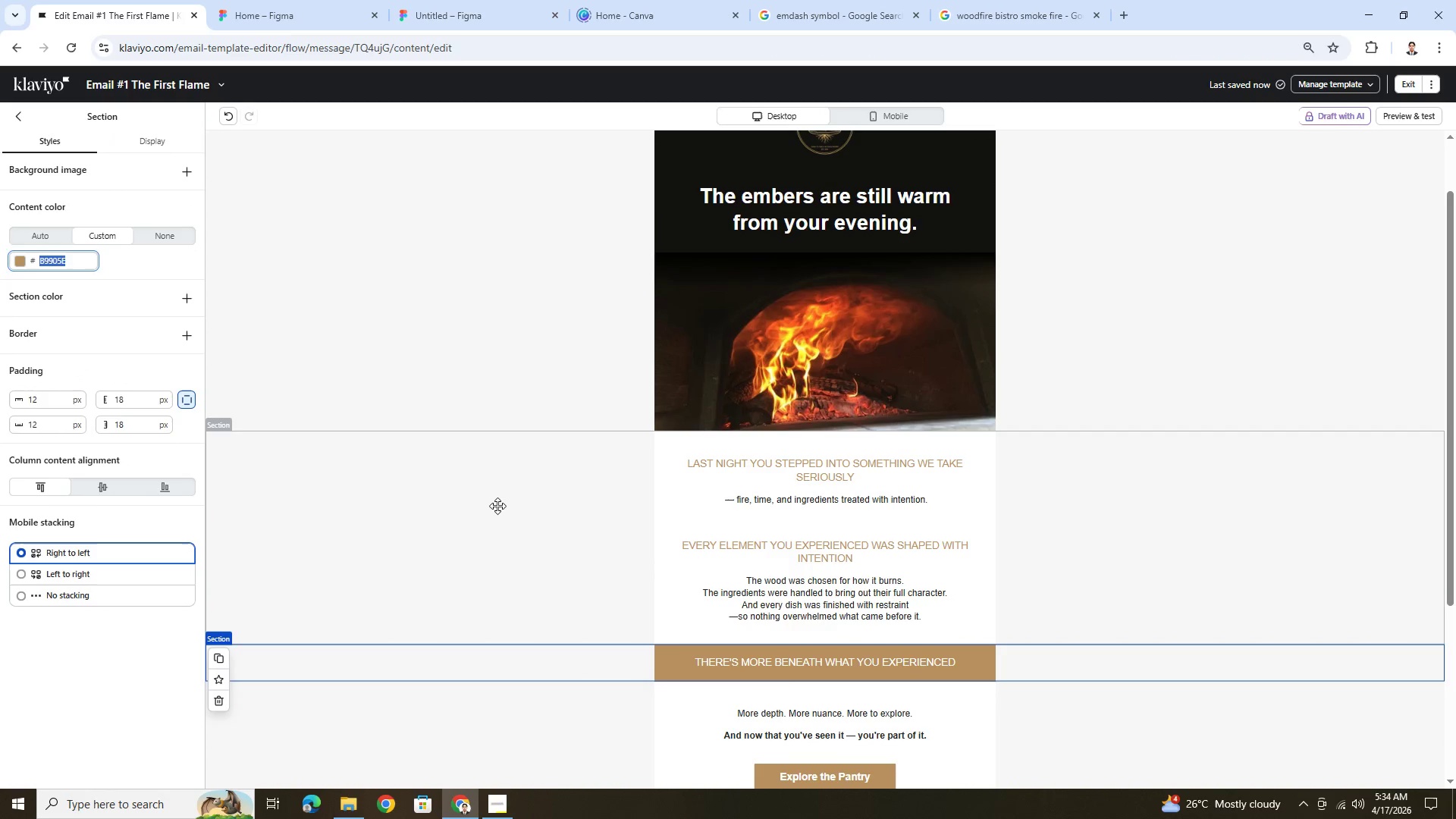 
left_click([497, 506])
 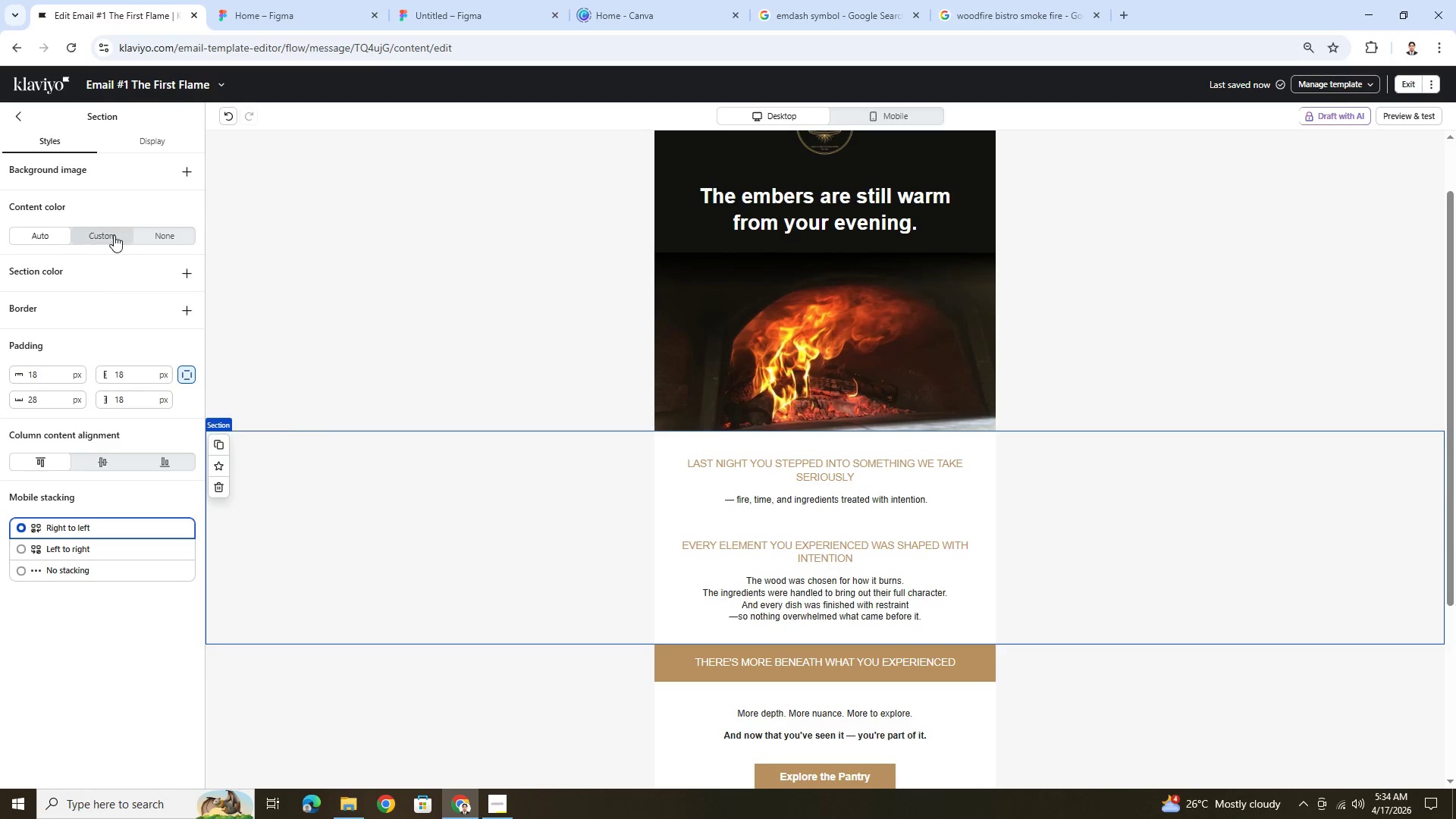 
left_click([114, 234])
 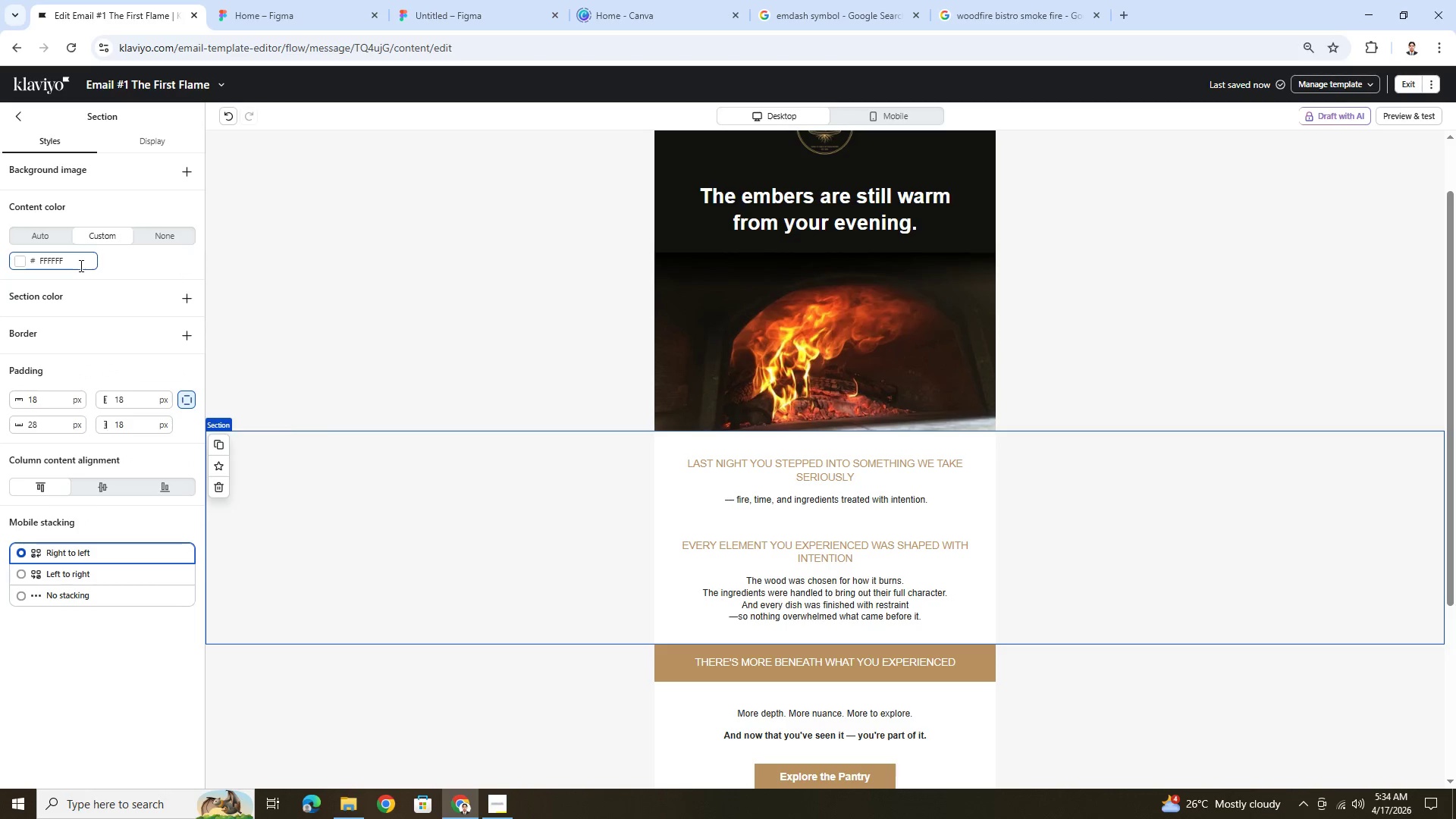 
double_click([80, 265])
 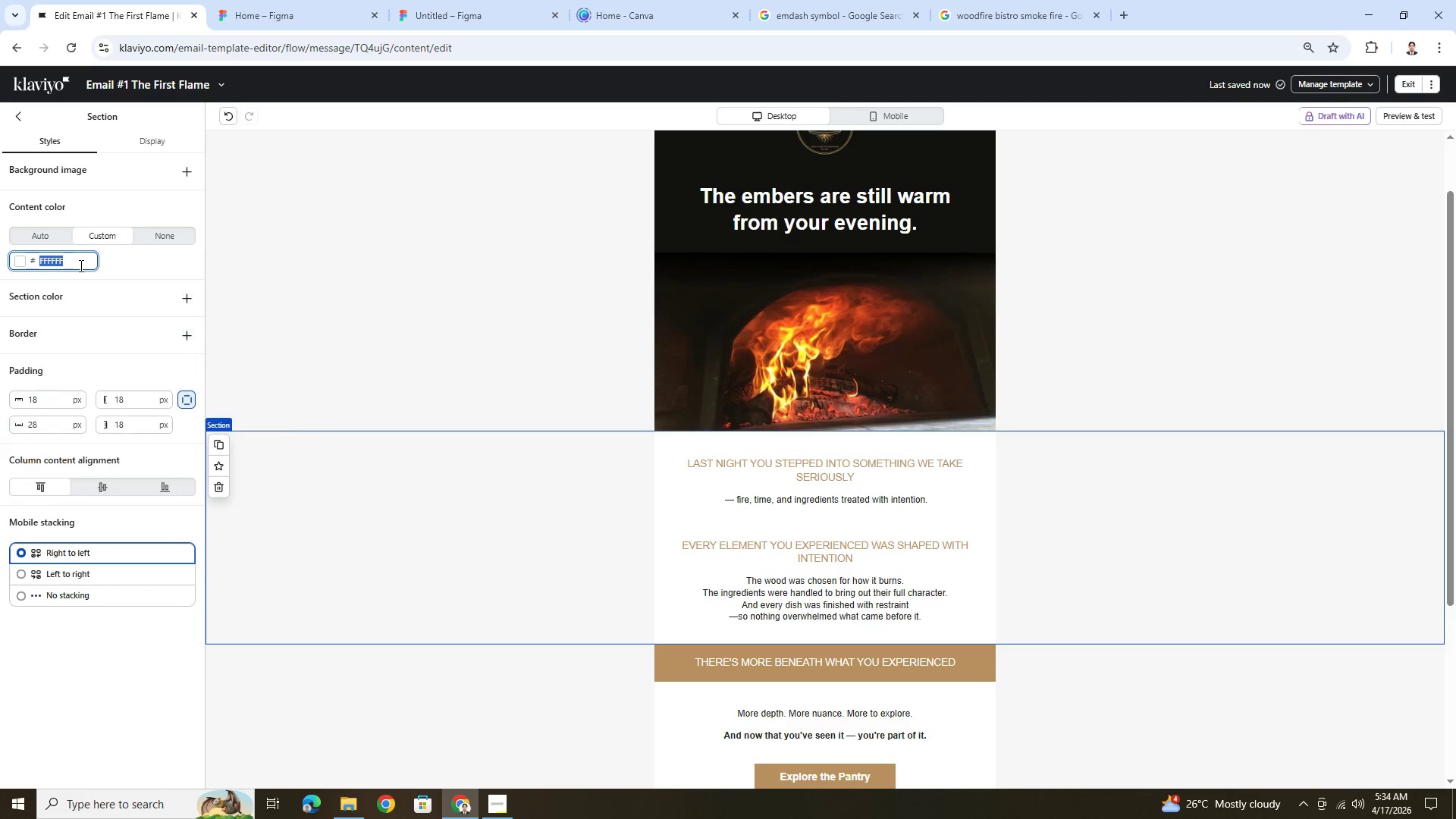 
key(Control+ControlLeft)
 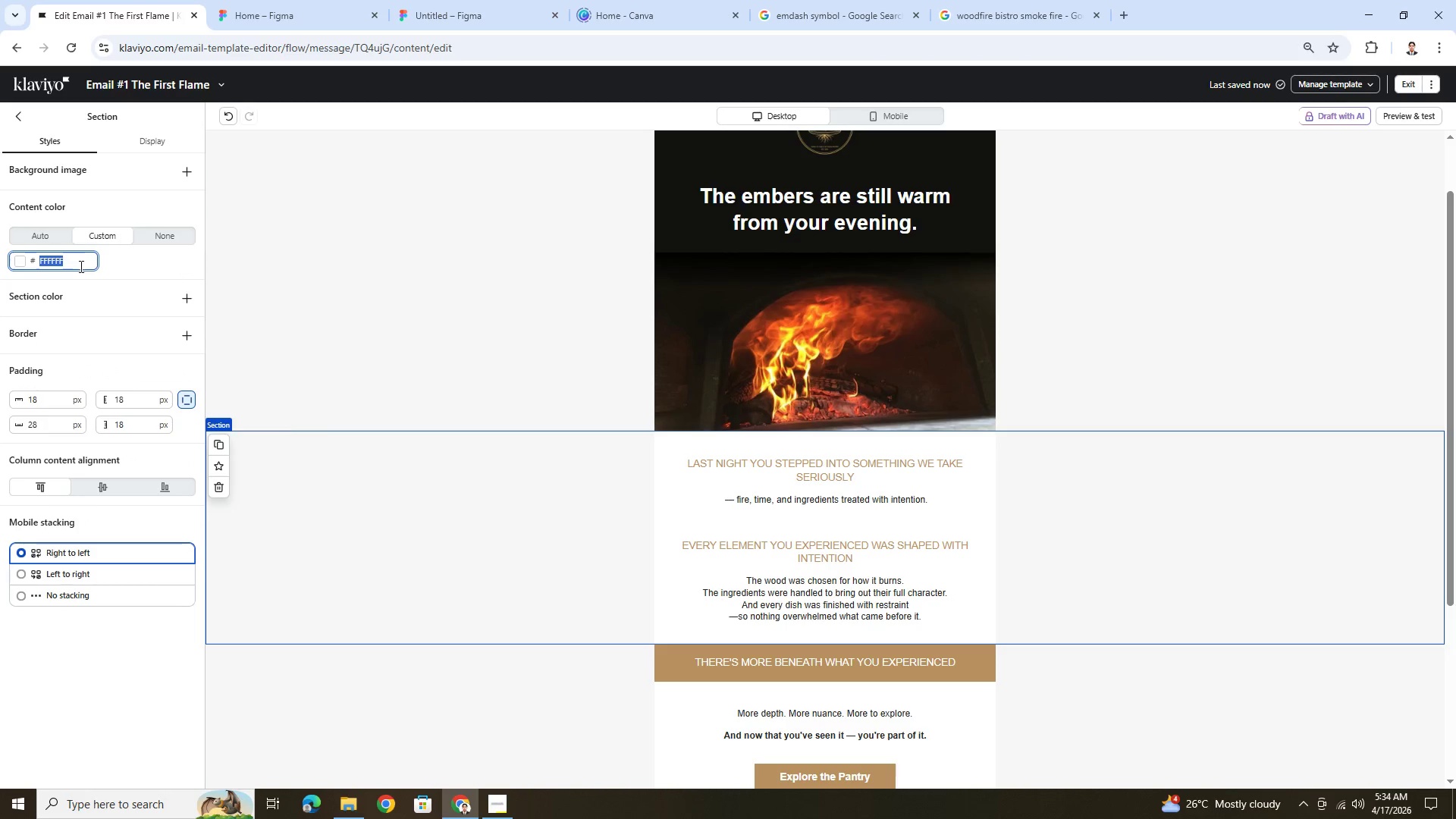 
key(Control+V)
 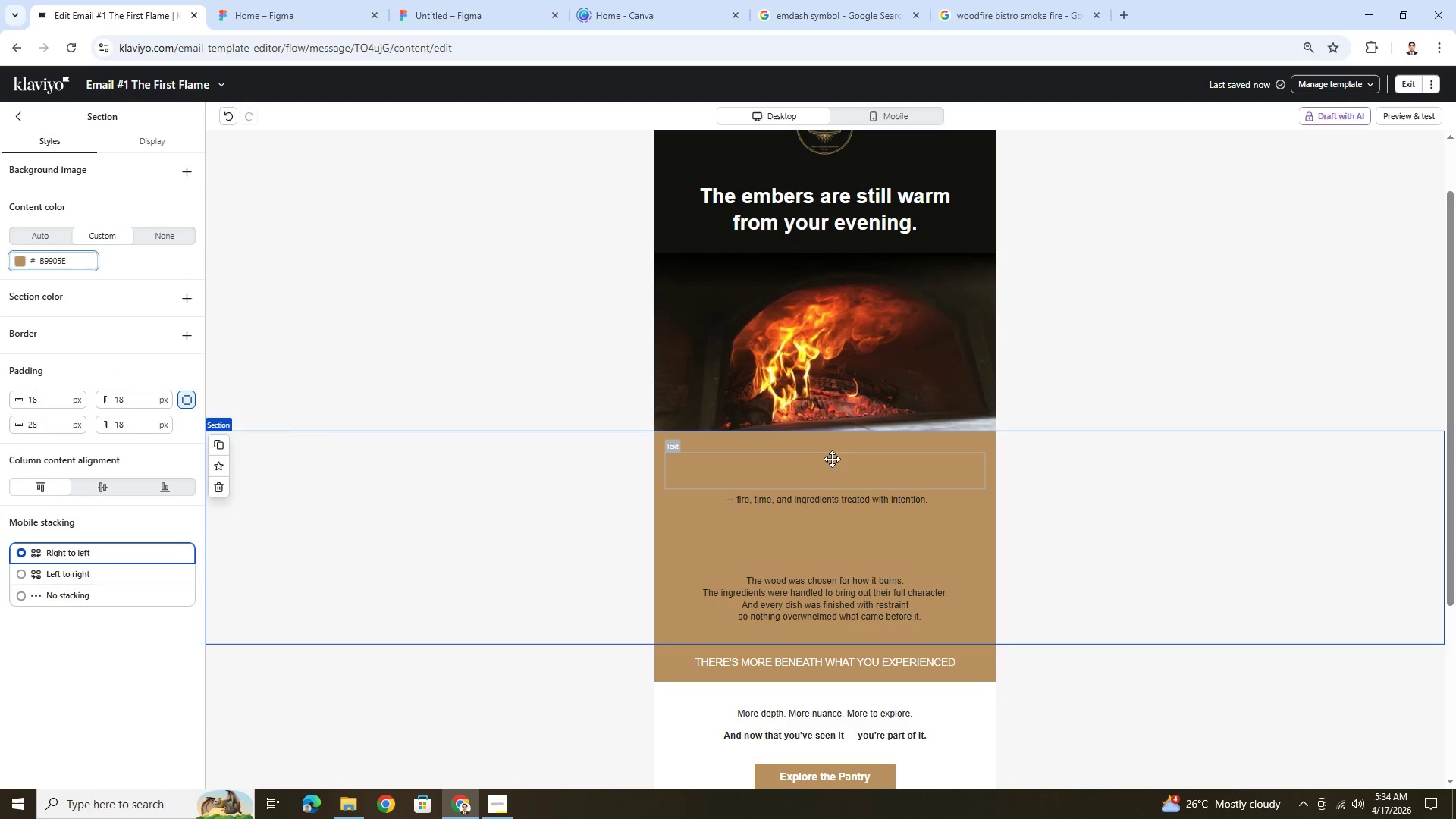 
double_click([832, 449])
 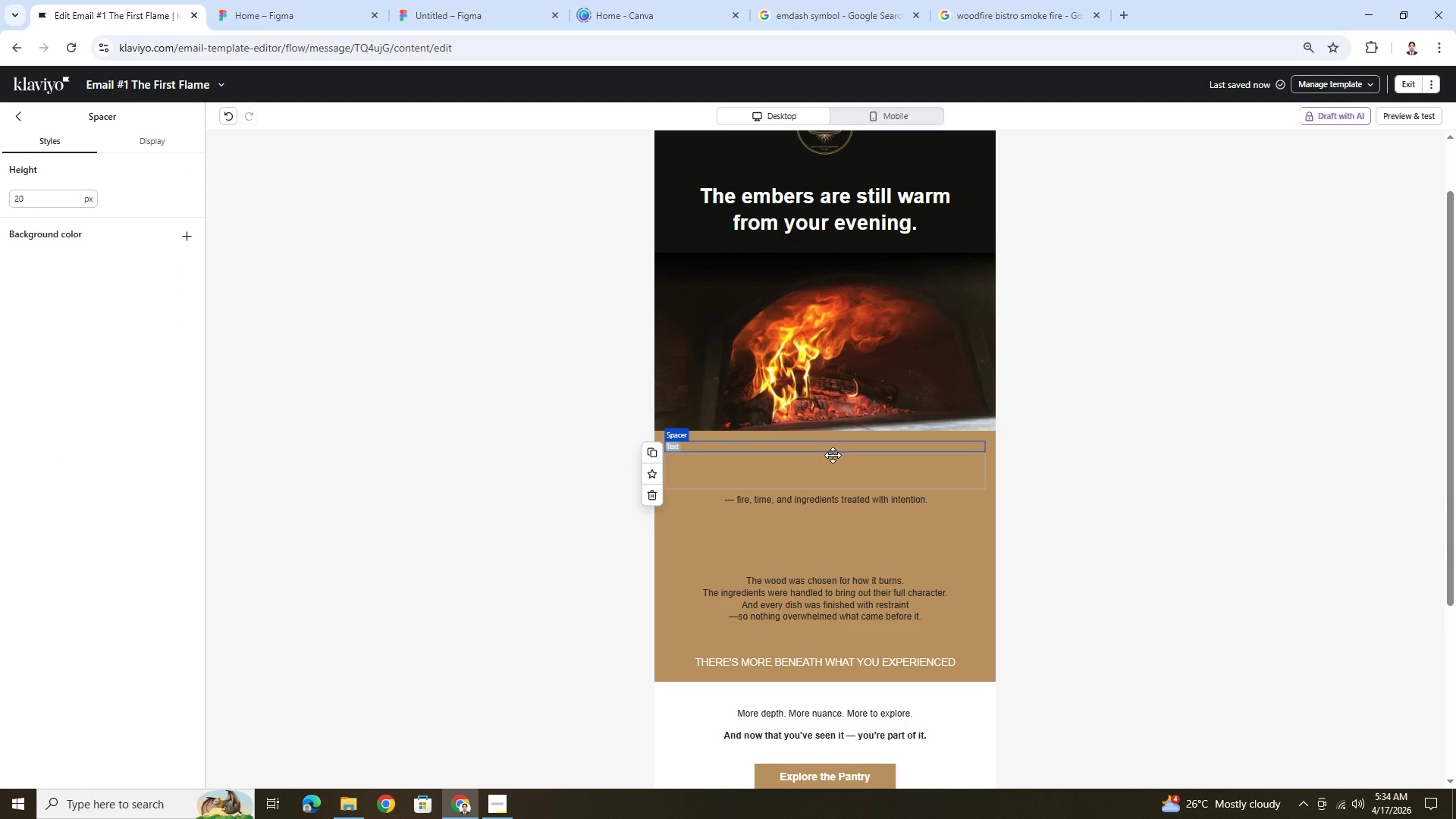 
double_click([833, 457])
 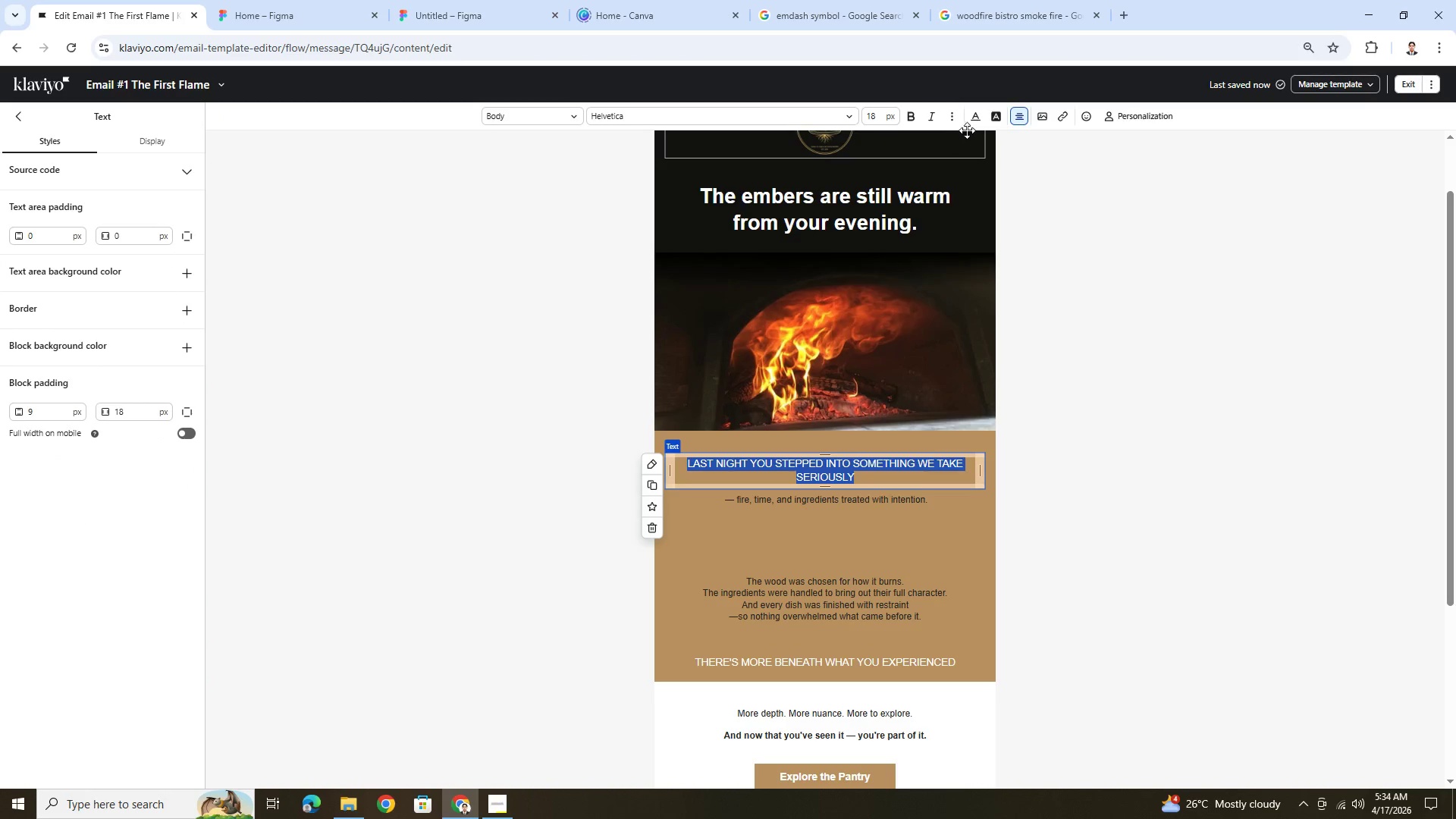 
left_click([973, 124])
 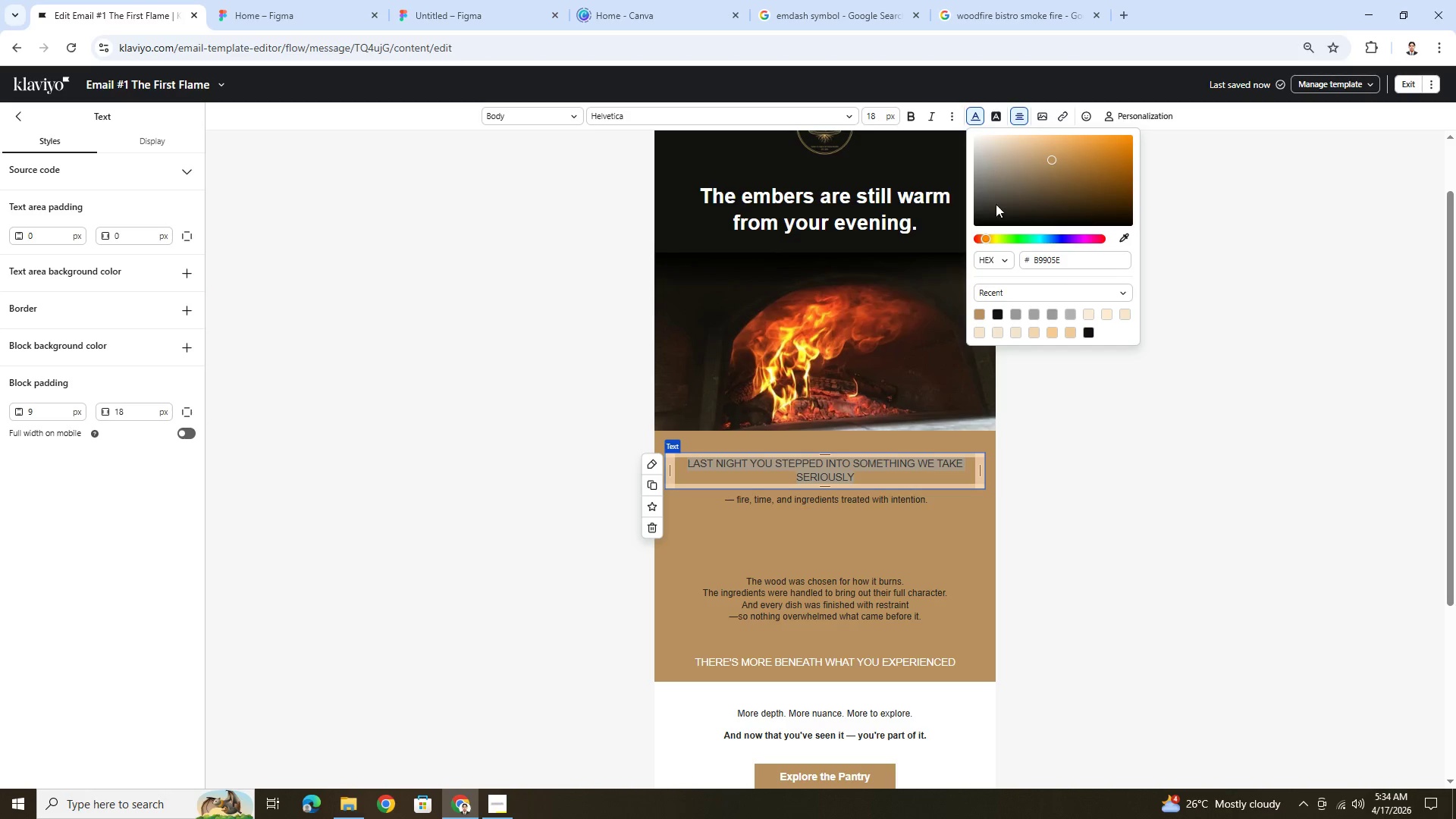 
wait(5.86)
 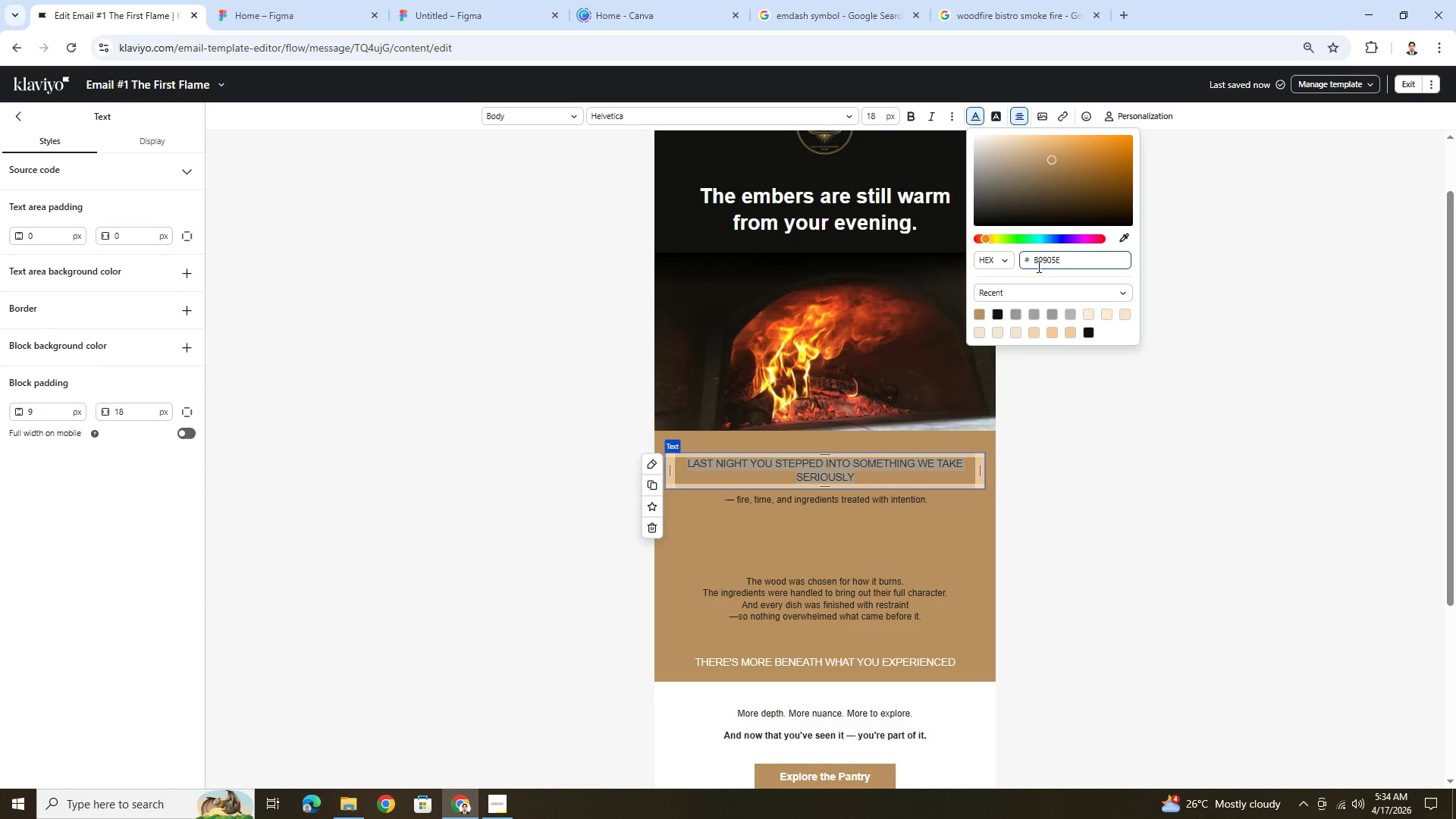 
left_click([978, 139])
 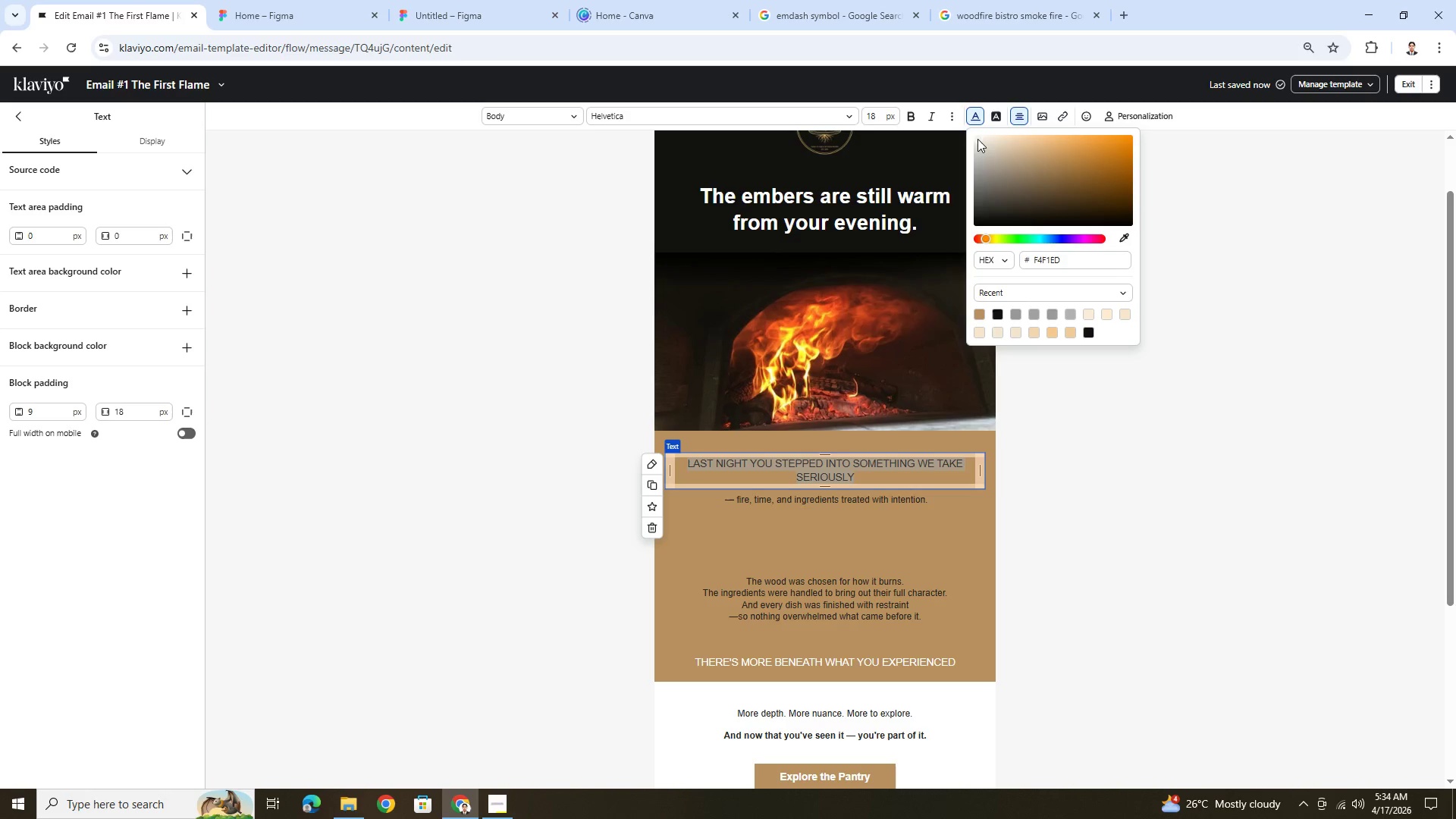 
left_click_drag(start_coordinate=[978, 139], to_coordinate=[964, 132])
 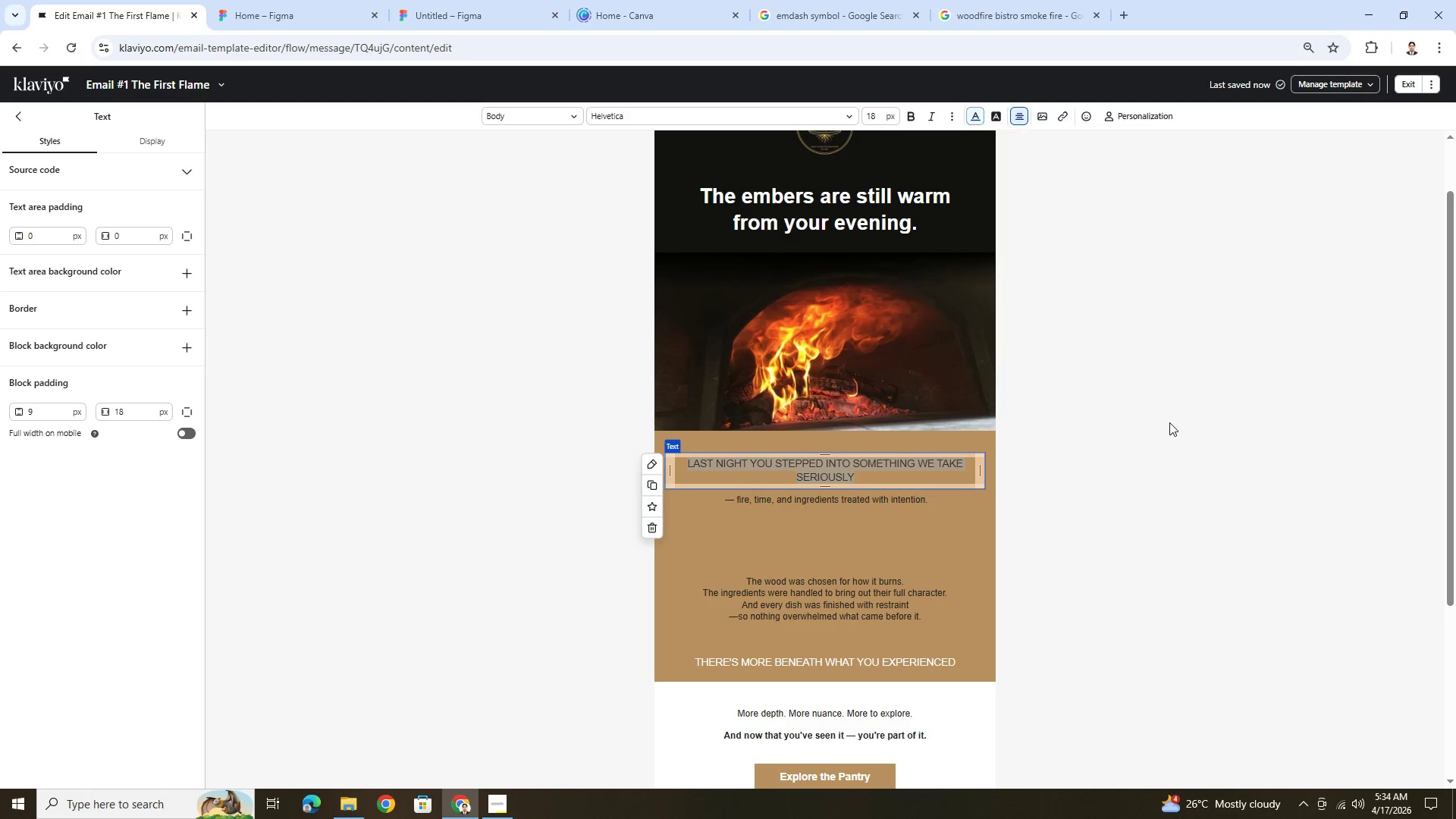 
double_click([1065, 501])
 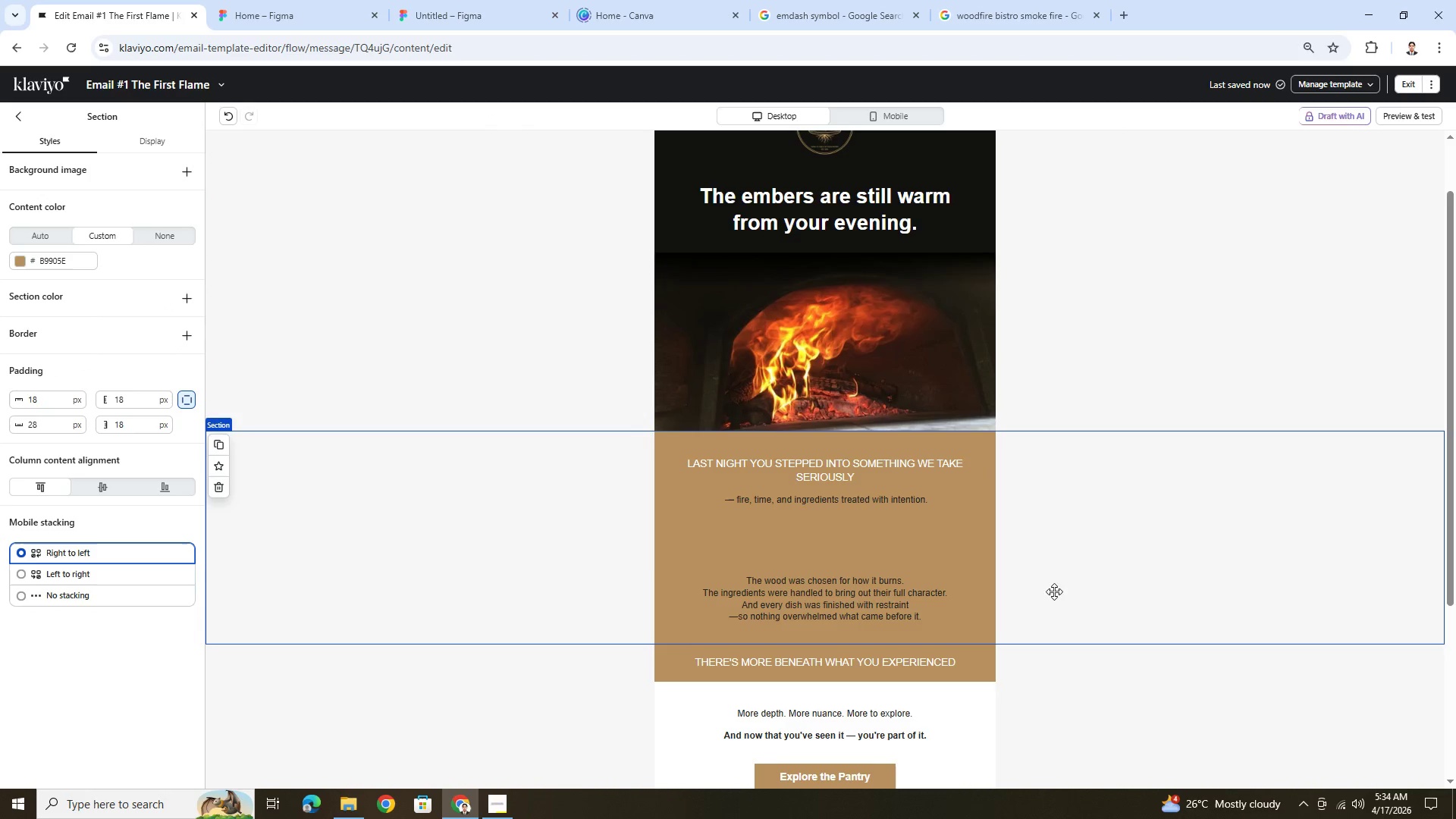 
scroll: coordinate [1054, 592], scroll_direction: down, amount: 1.0
 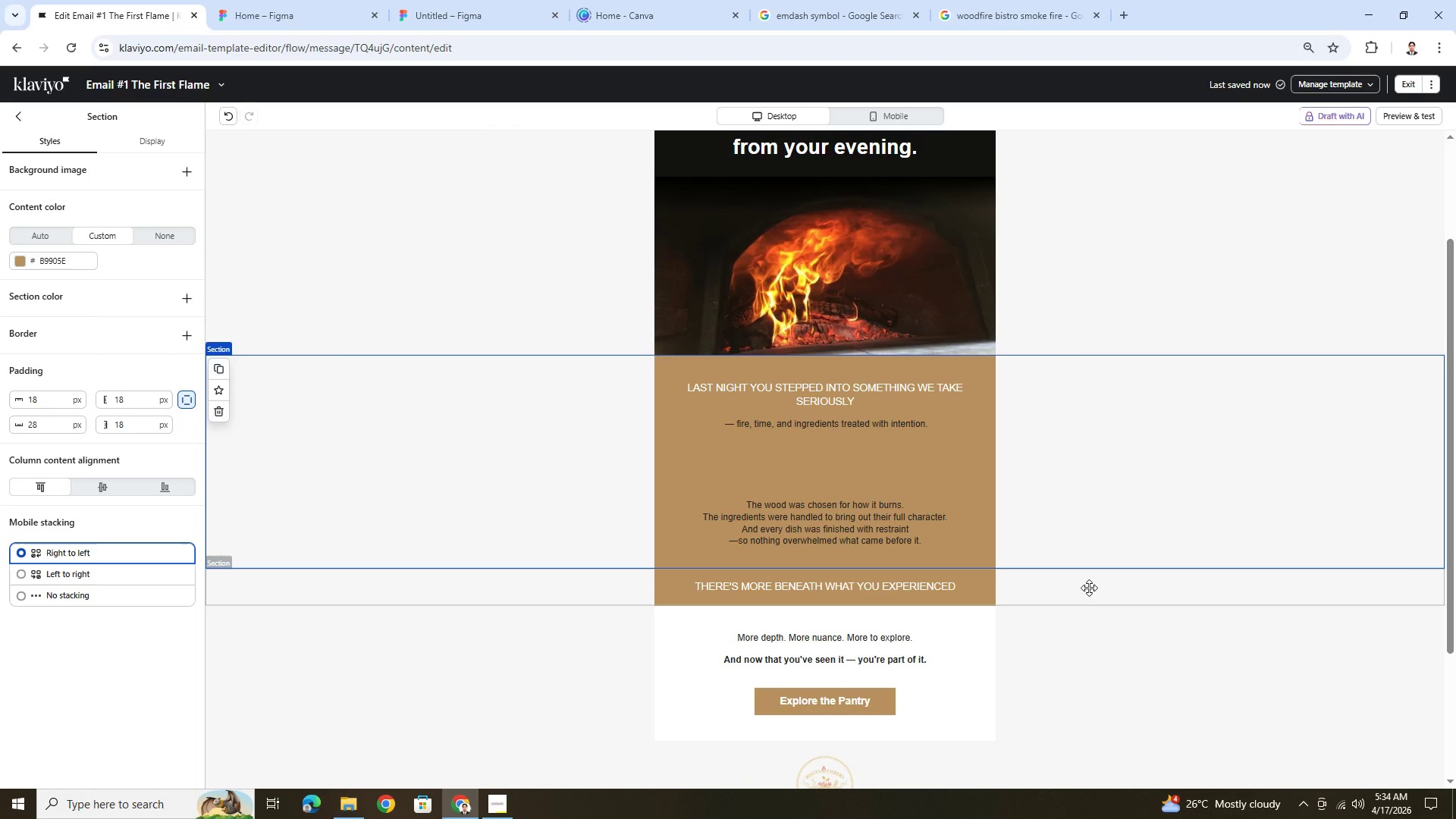 
scroll: coordinate [1089, 588], scroll_direction: up, amount: 2.0
 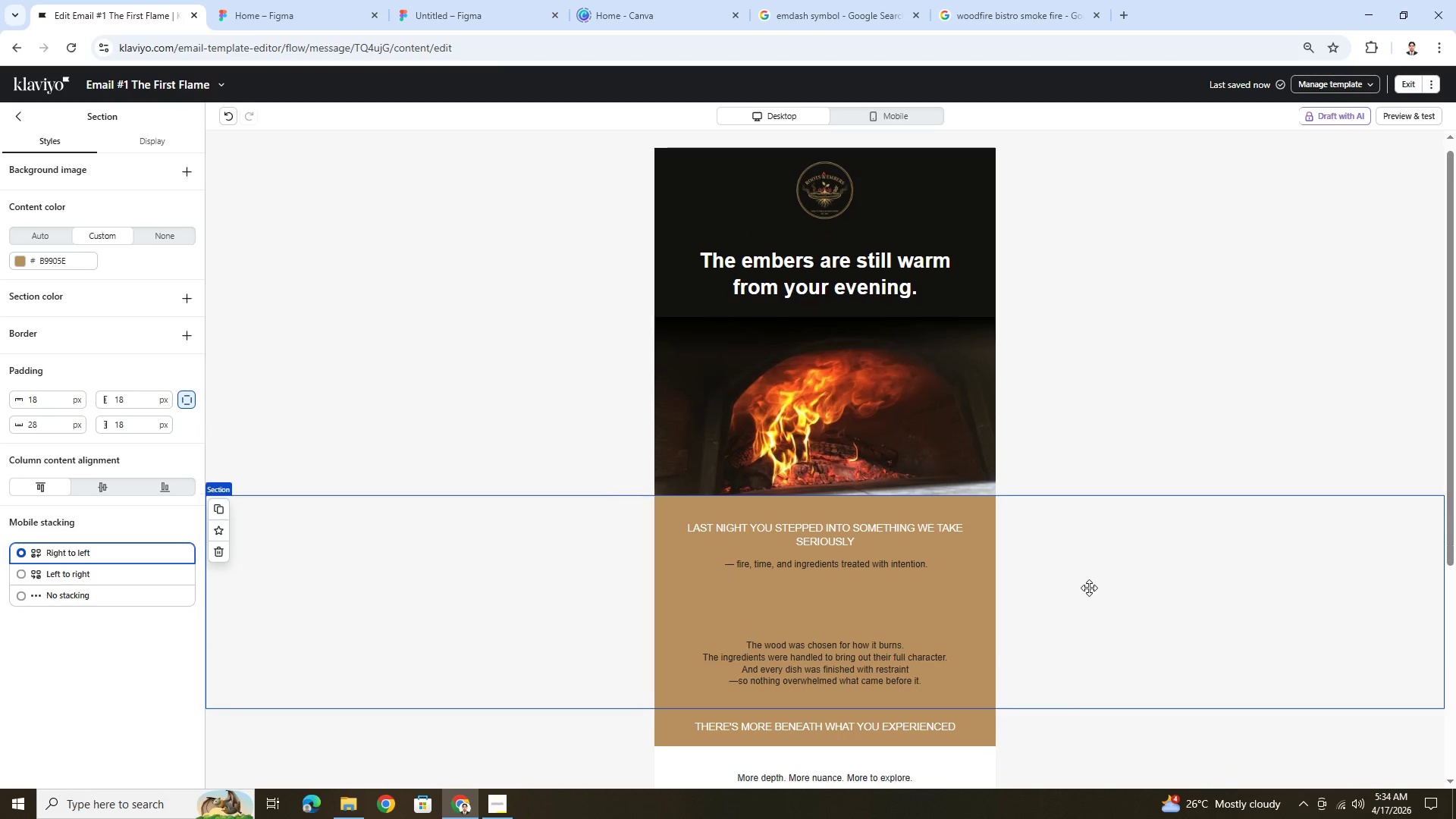 
scroll: coordinate [1089, 588], scroll_direction: down, amount: 4.0
 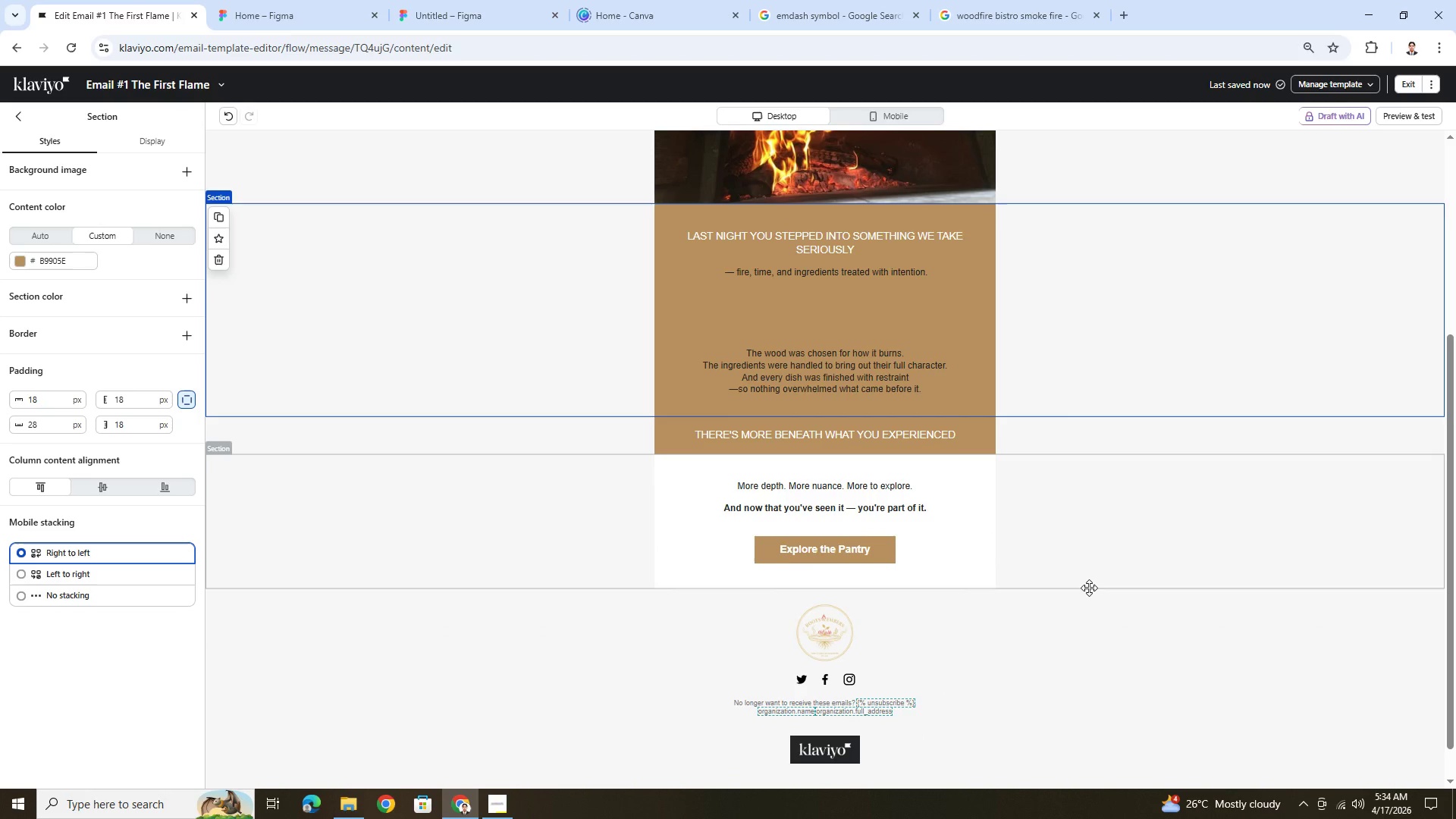 
scroll: coordinate [1089, 588], scroll_direction: up, amount: 2.0
 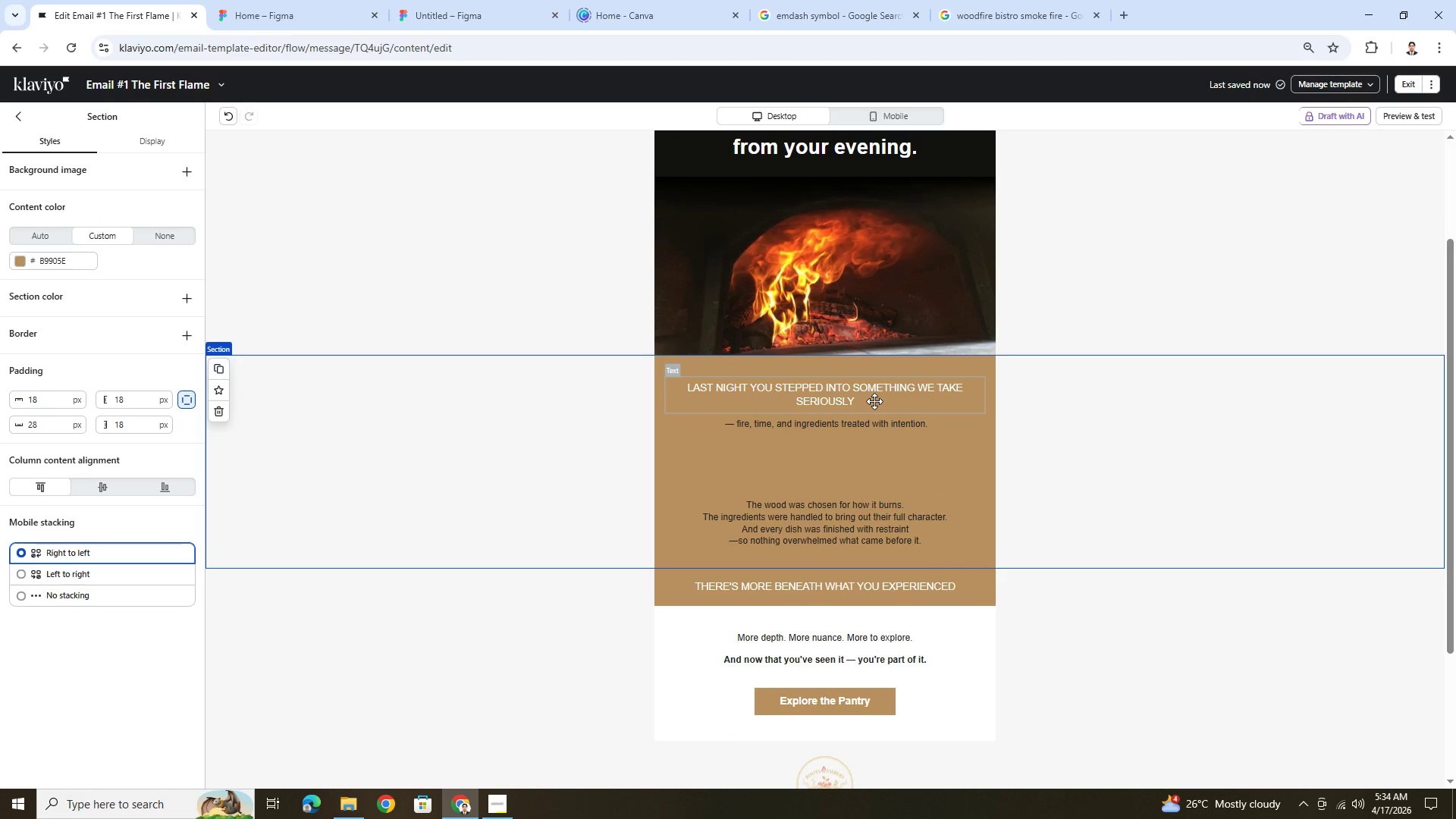 
left_click([874, 401])
 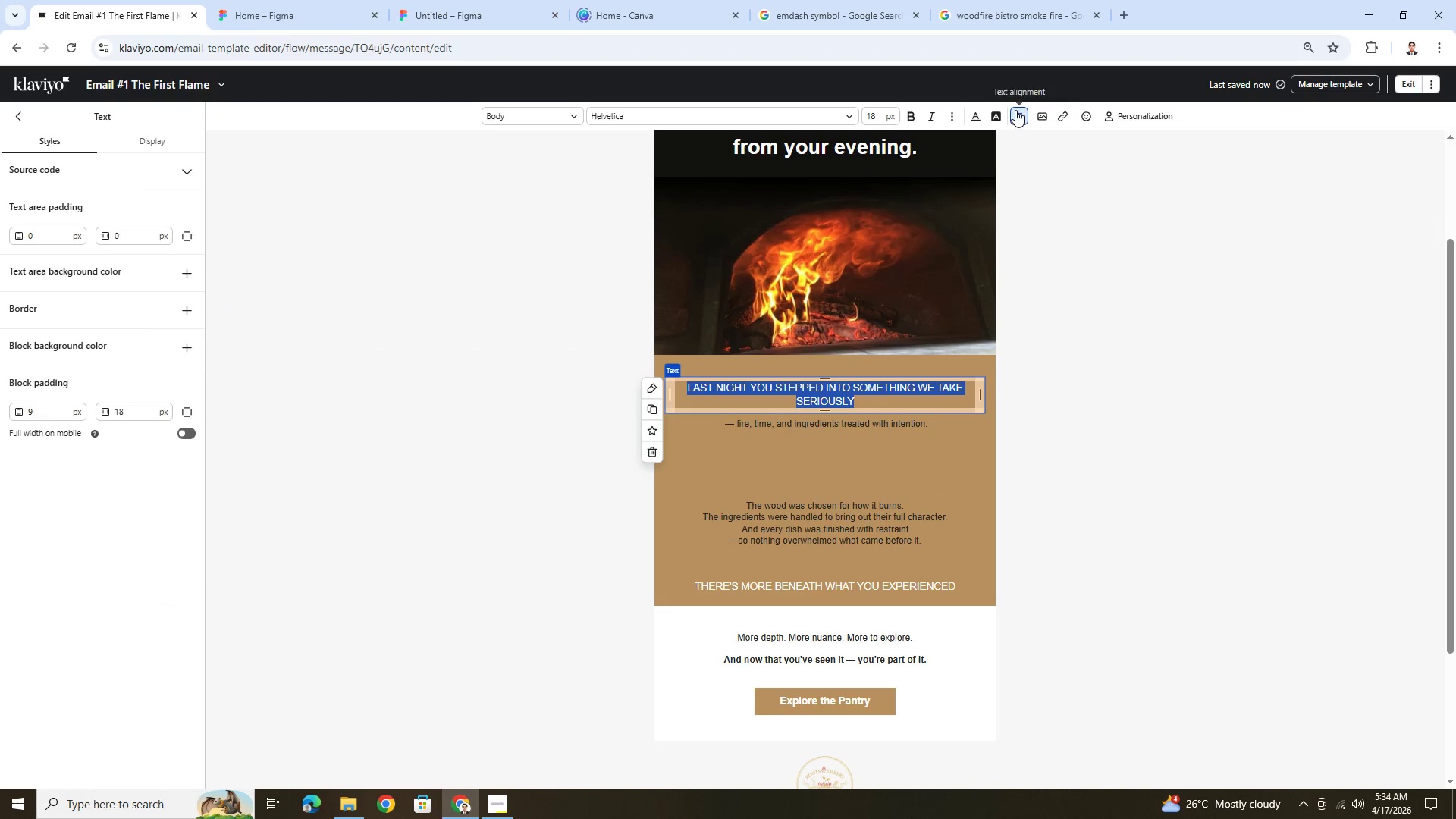 
left_click([974, 112])
 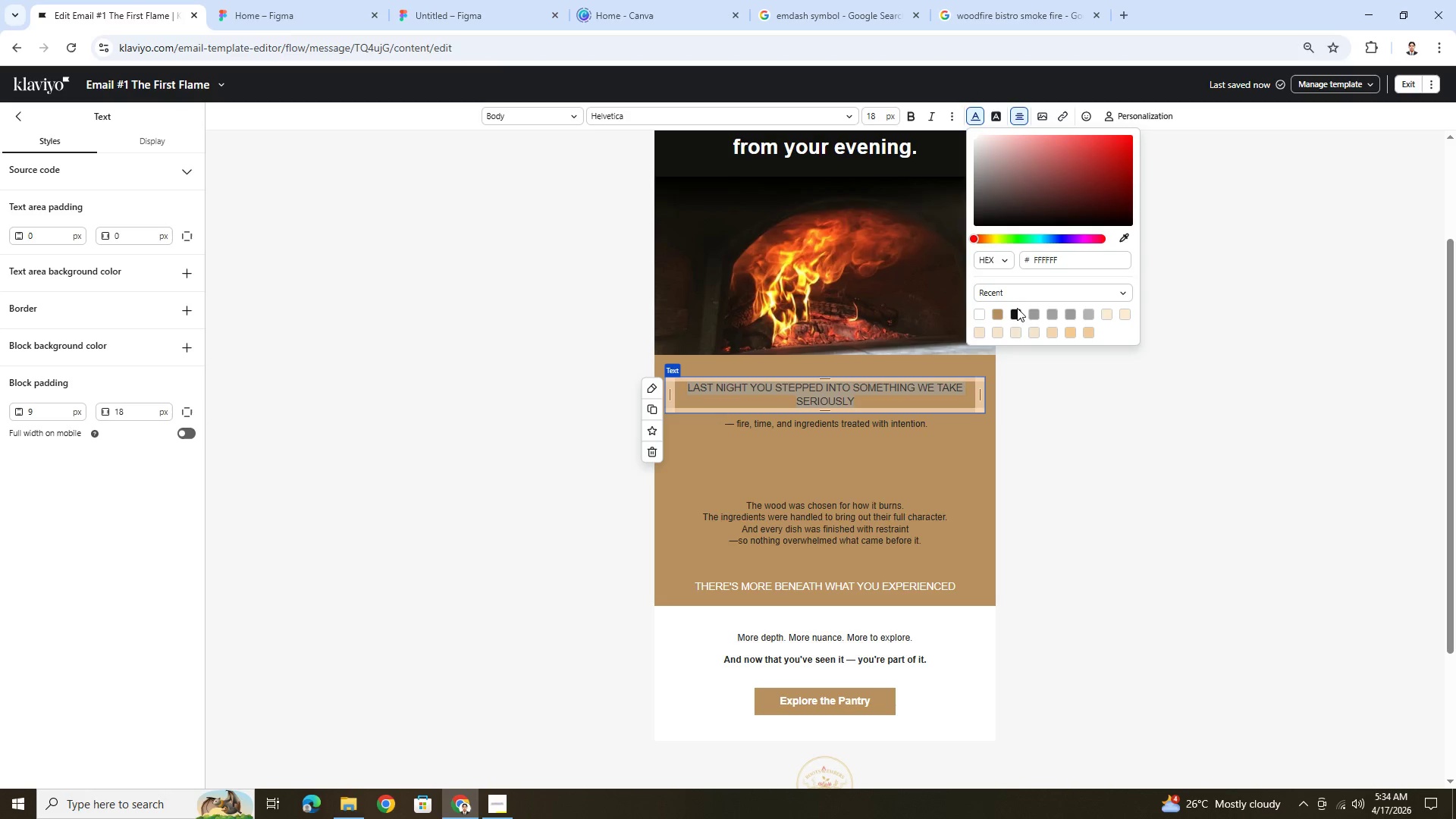 
left_click([1017, 315])
 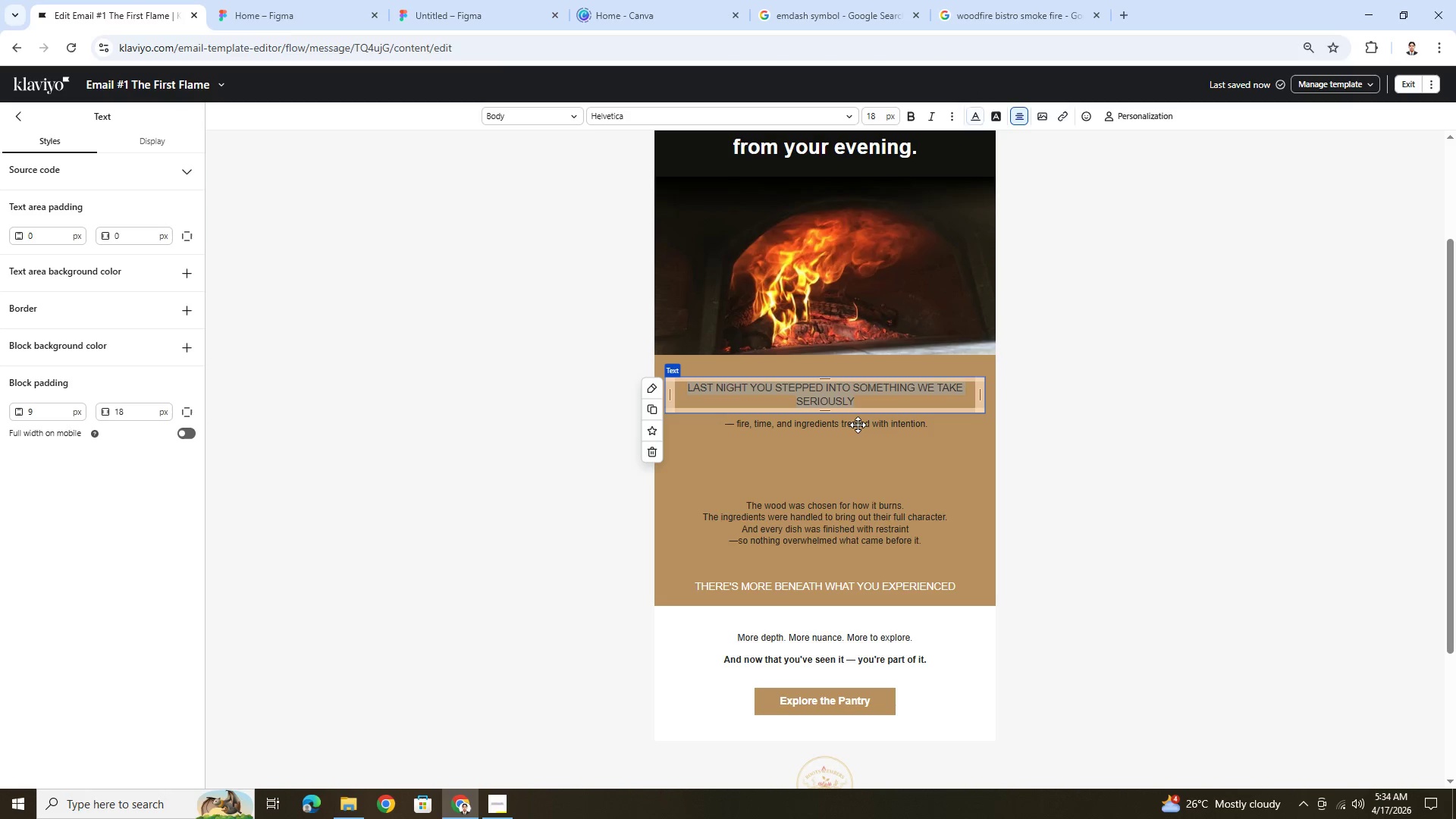 
double_click([858, 422])
 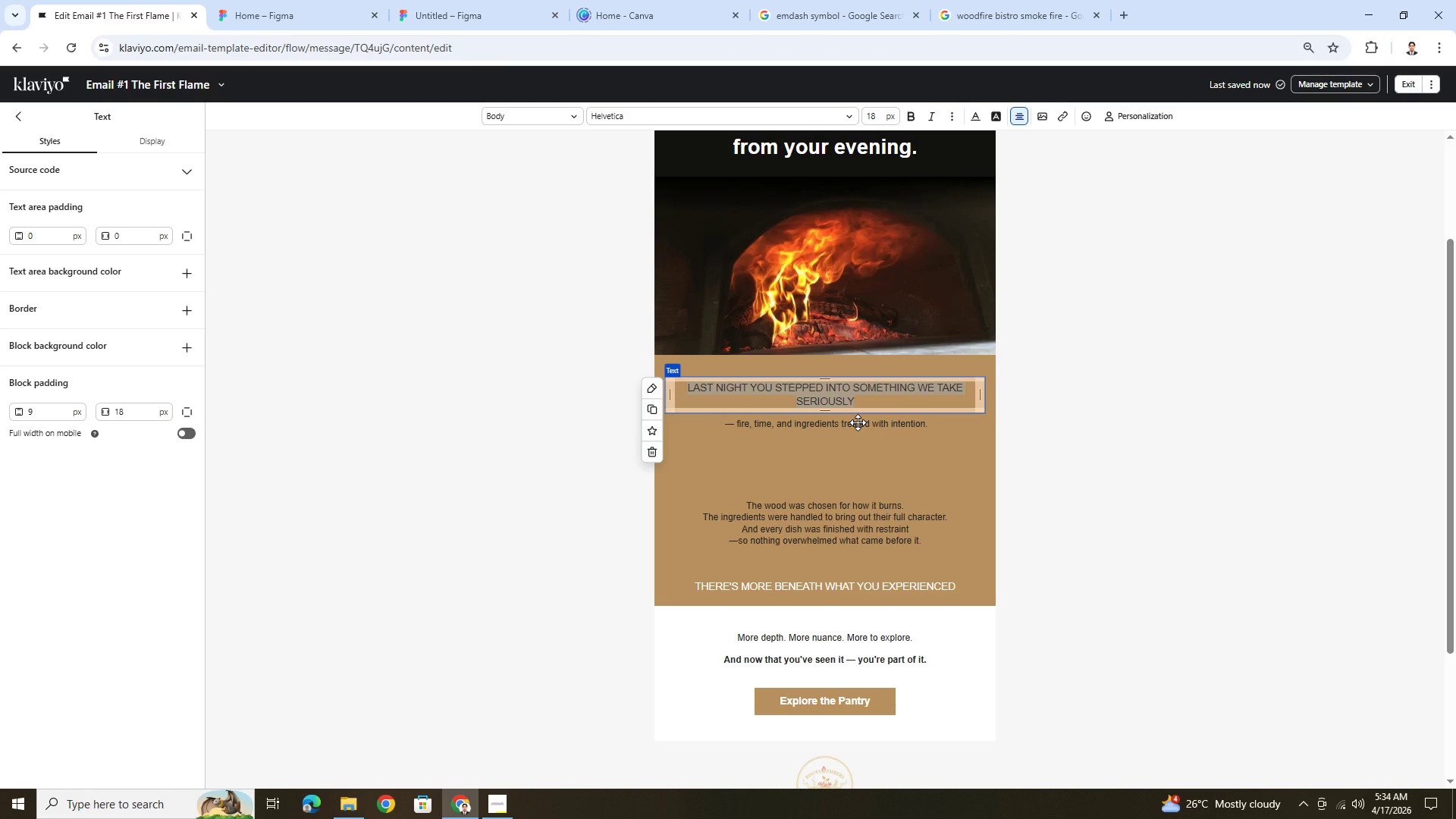 
triple_click([858, 422])
 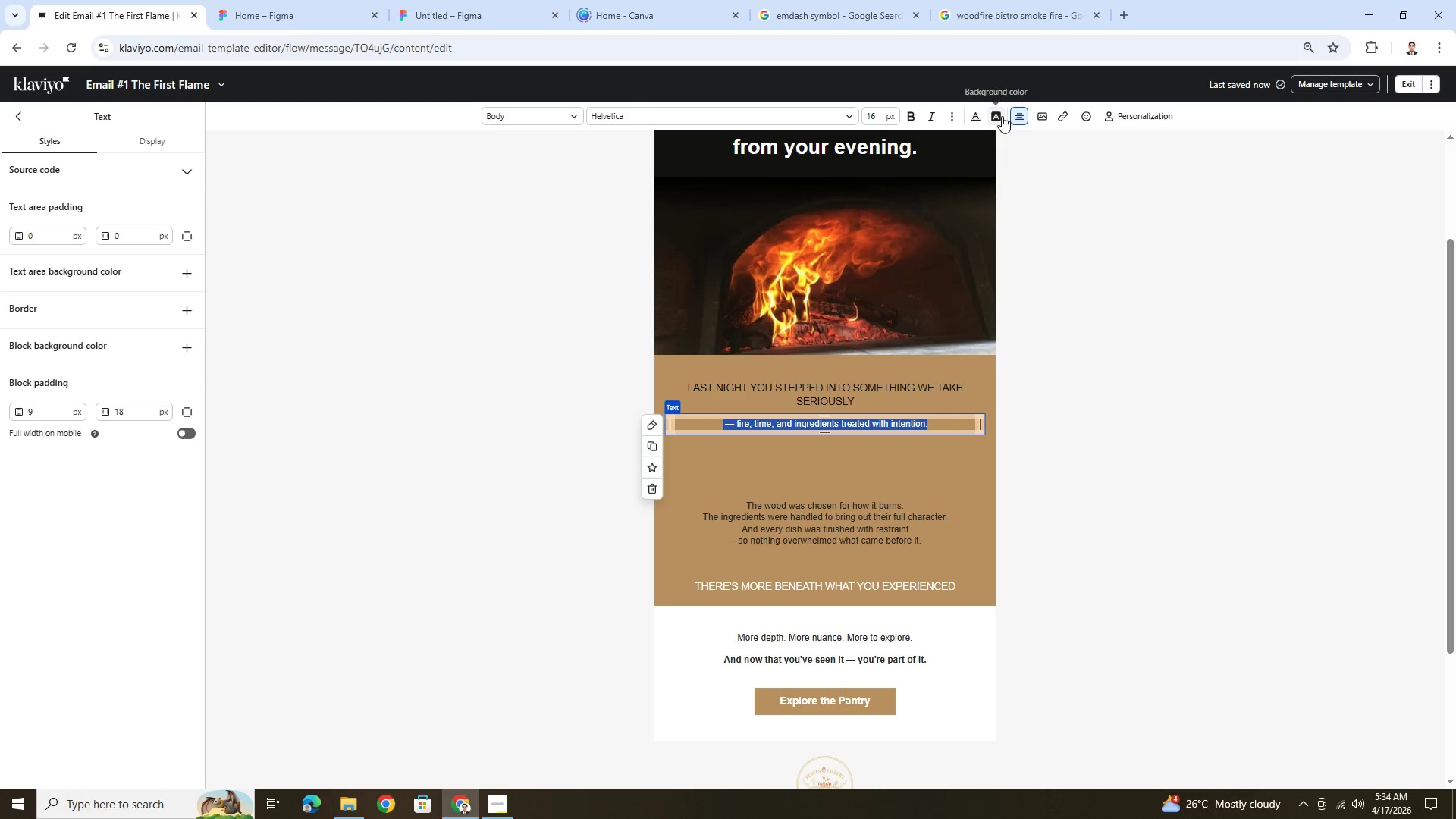 
left_click([981, 115])
 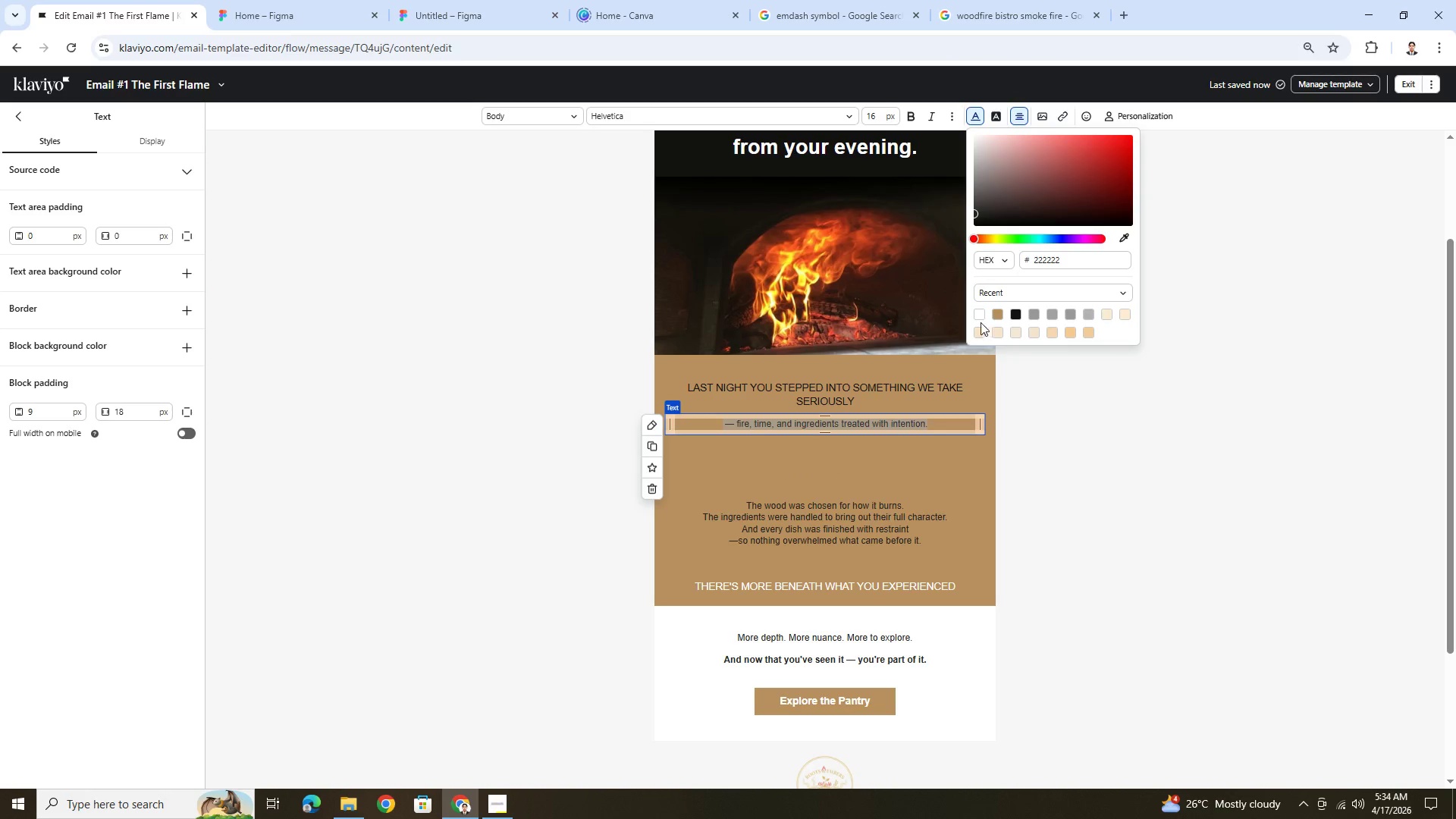 
left_click([980, 318])
 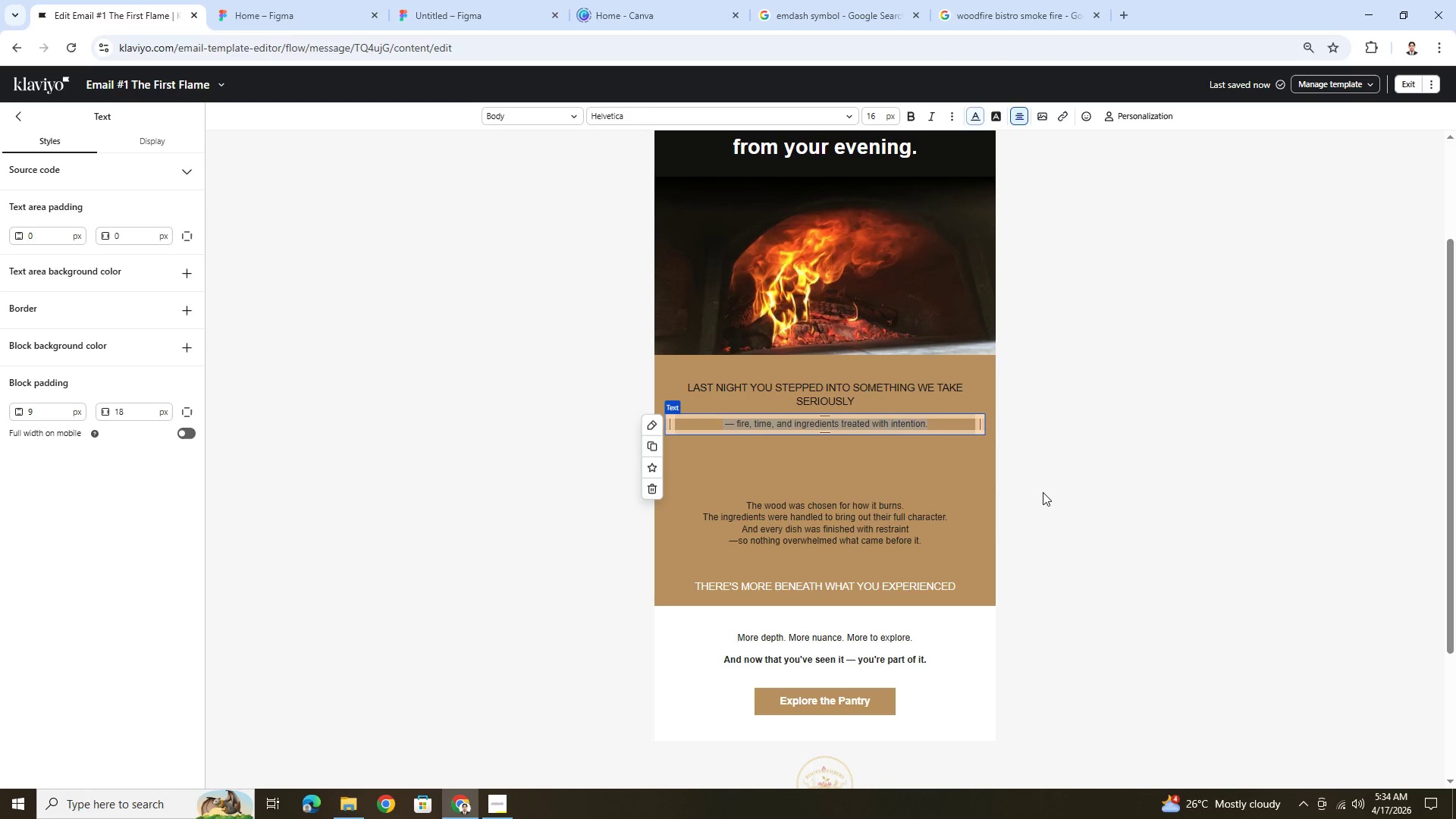 
double_click([1043, 492])
 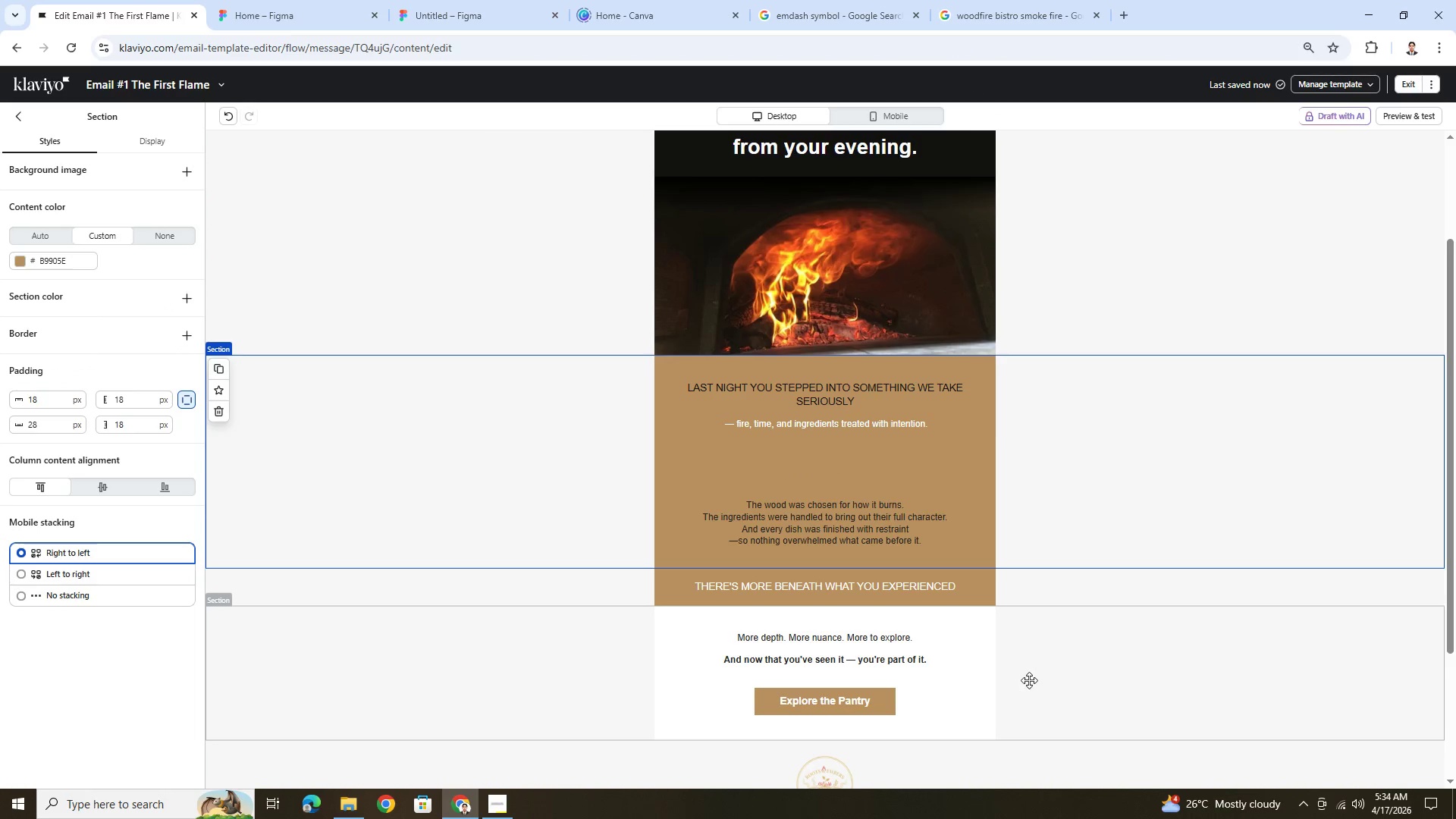 
left_click([1040, 659])
 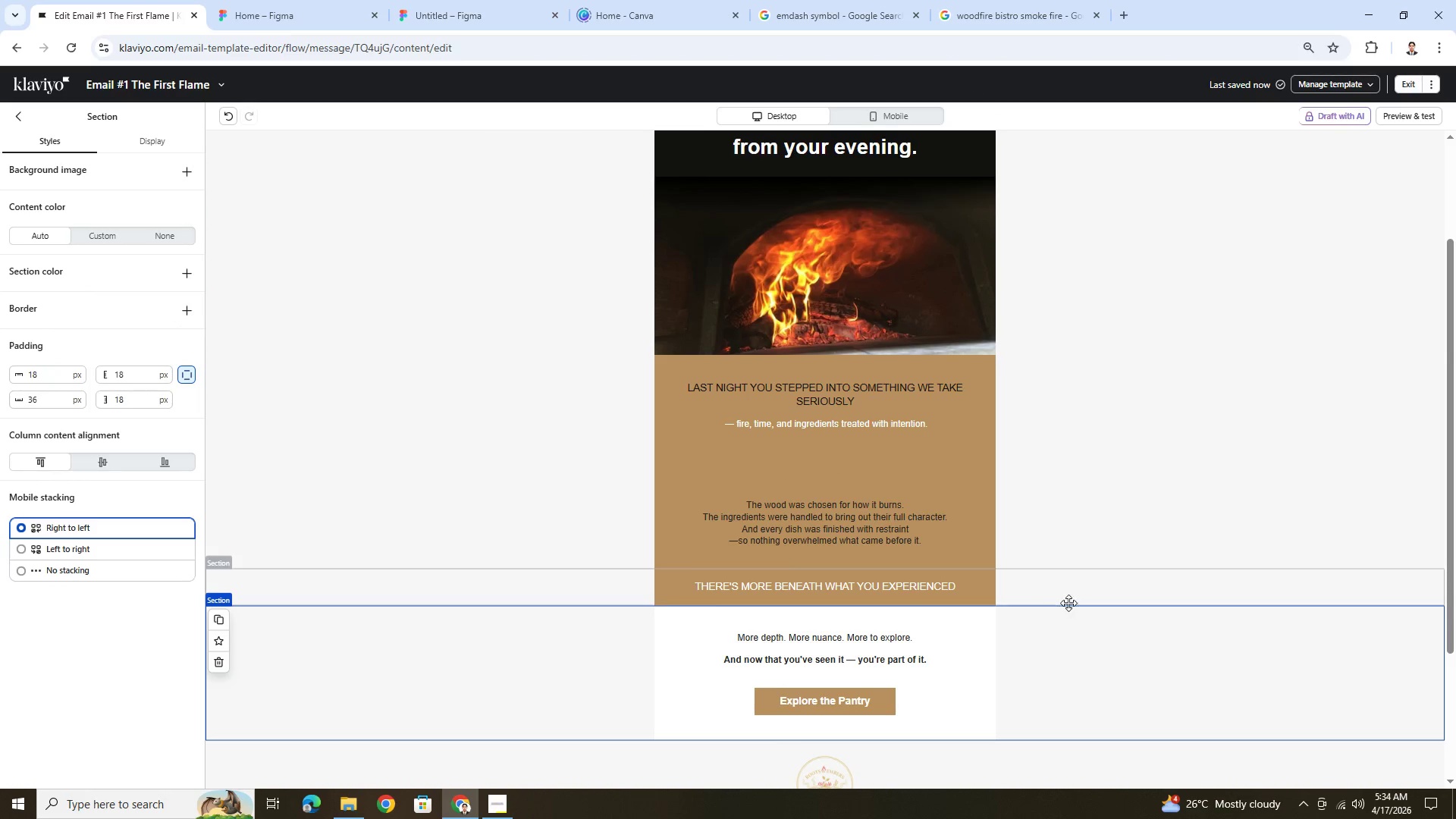 
scroll: coordinate [1068, 602], scroll_direction: up, amount: 3.0
 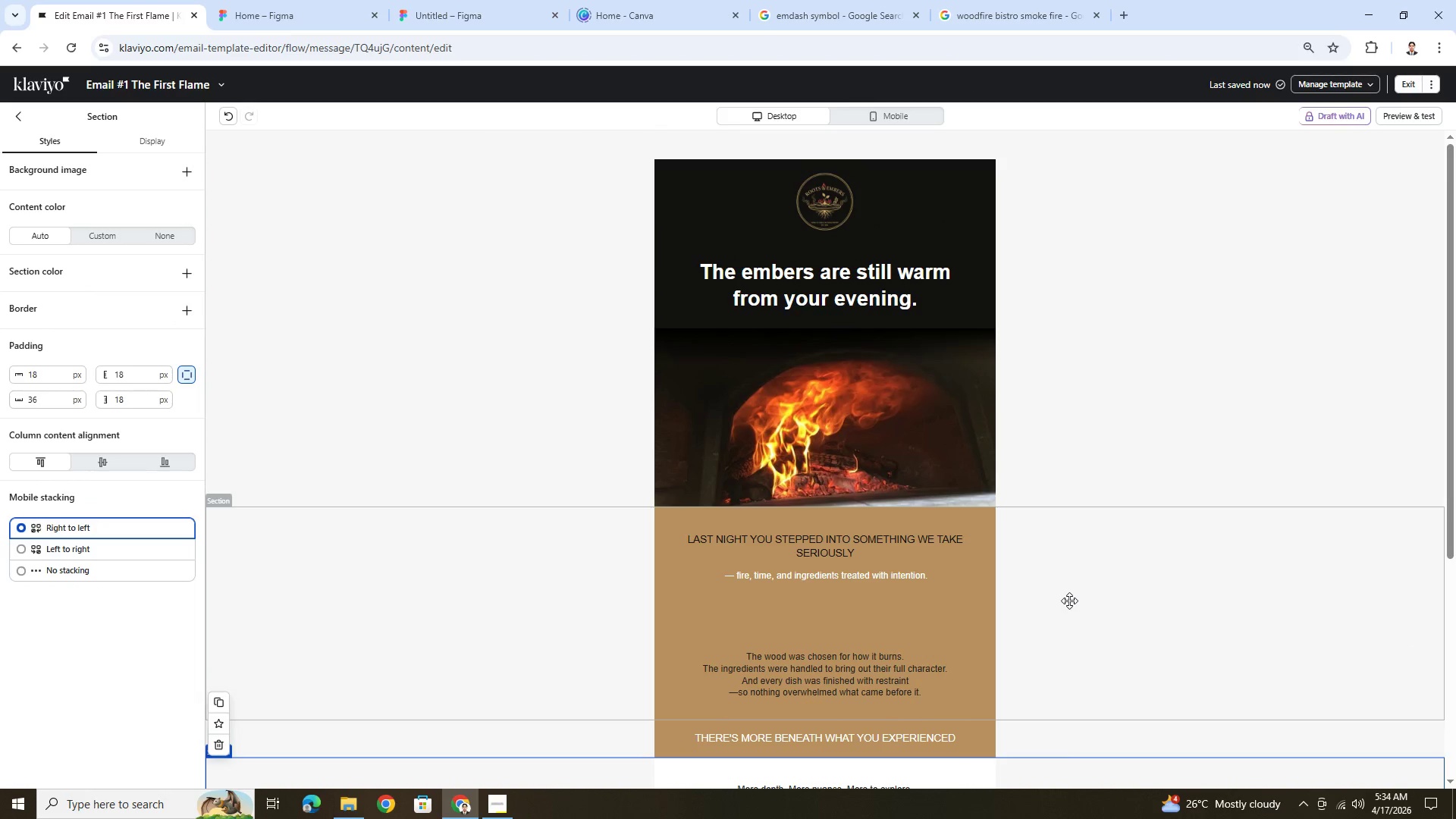 
scroll: coordinate [1069, 601], scroll_direction: down, amount: 3.0
 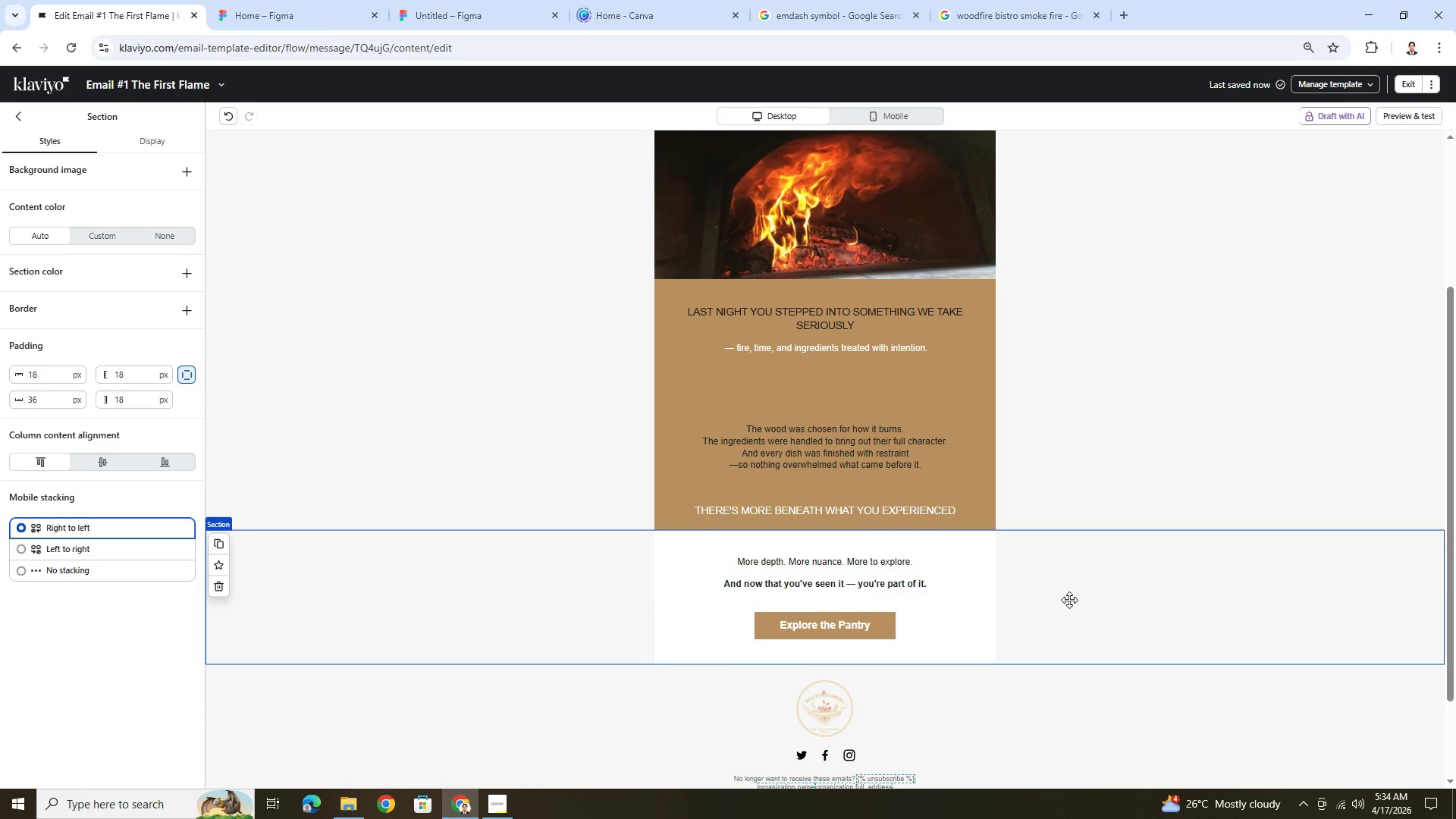 
scroll: coordinate [1069, 600], scroll_direction: up, amount: 3.0
 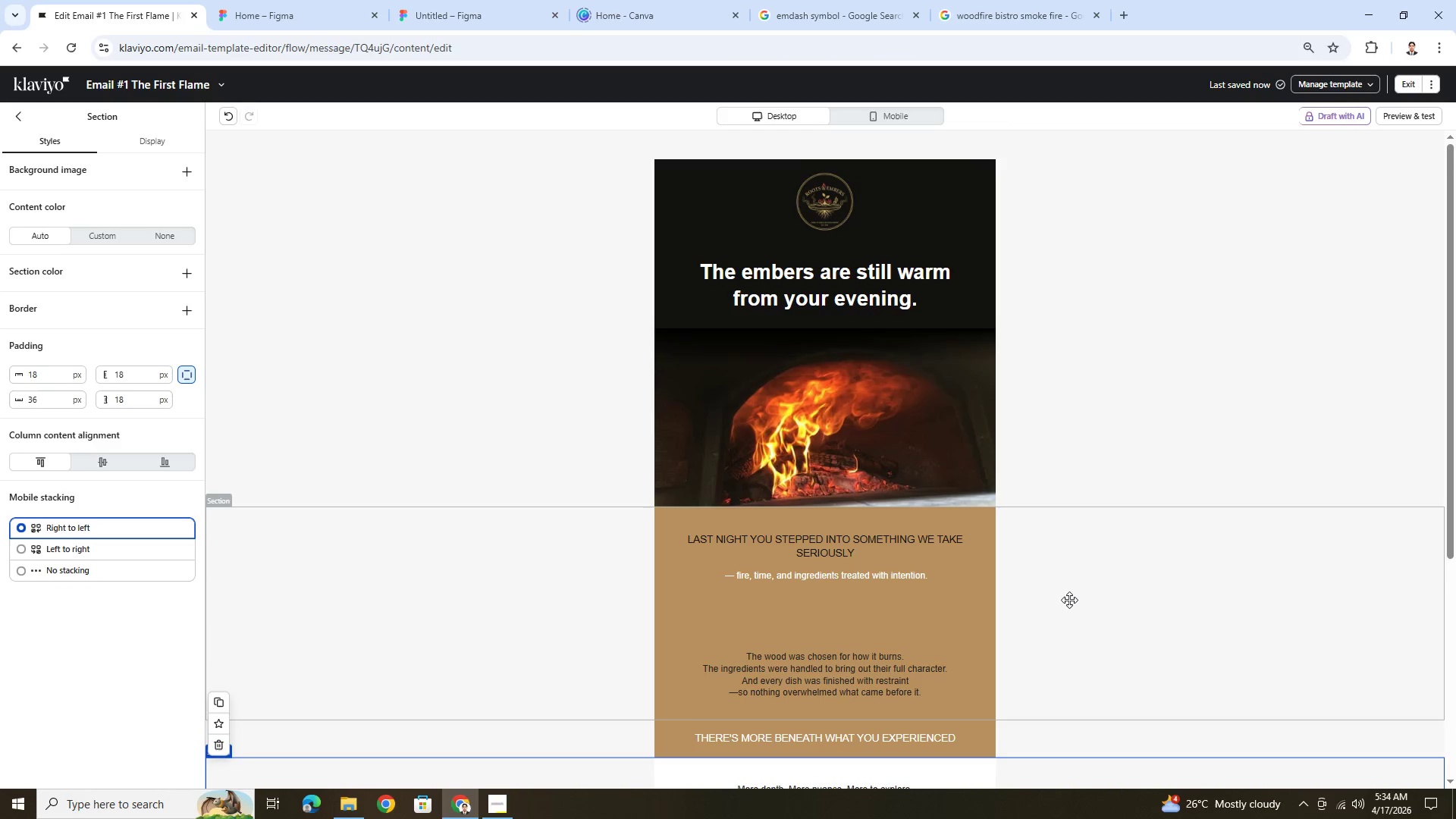 
scroll: coordinate [1069, 600], scroll_direction: down, amount: 2.0
 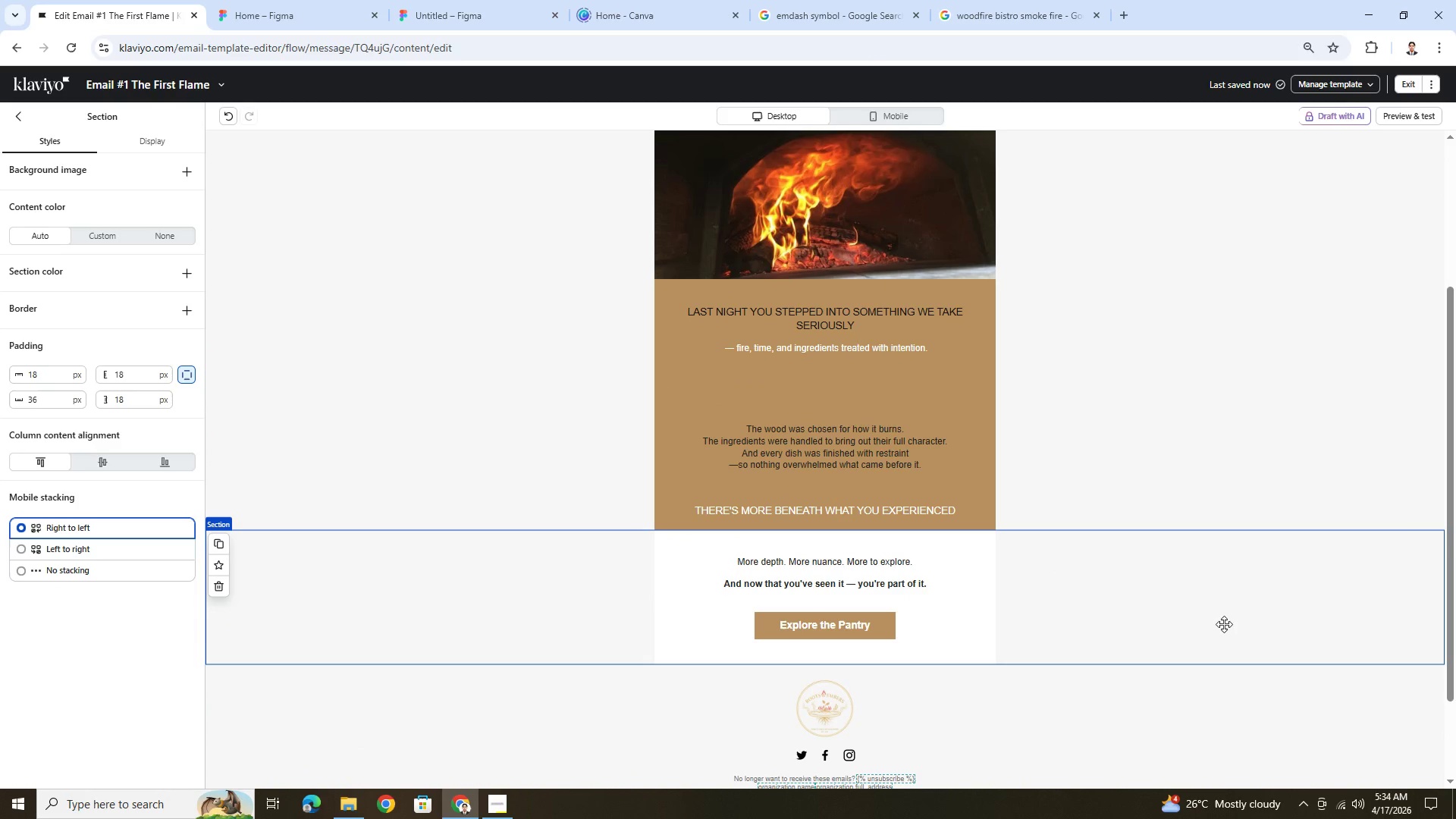 
wait(5.48)
 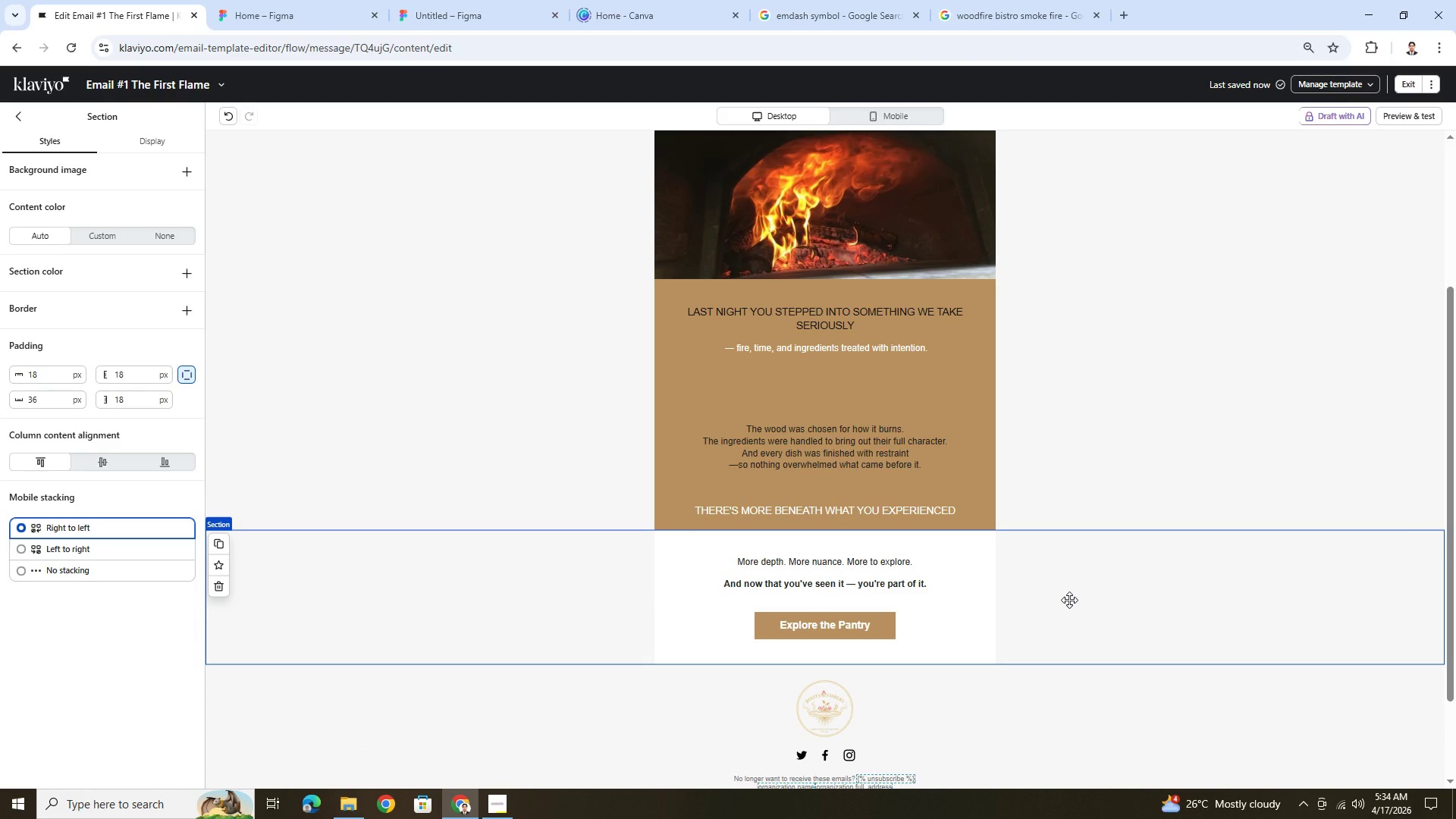 
left_click([230, 121])
 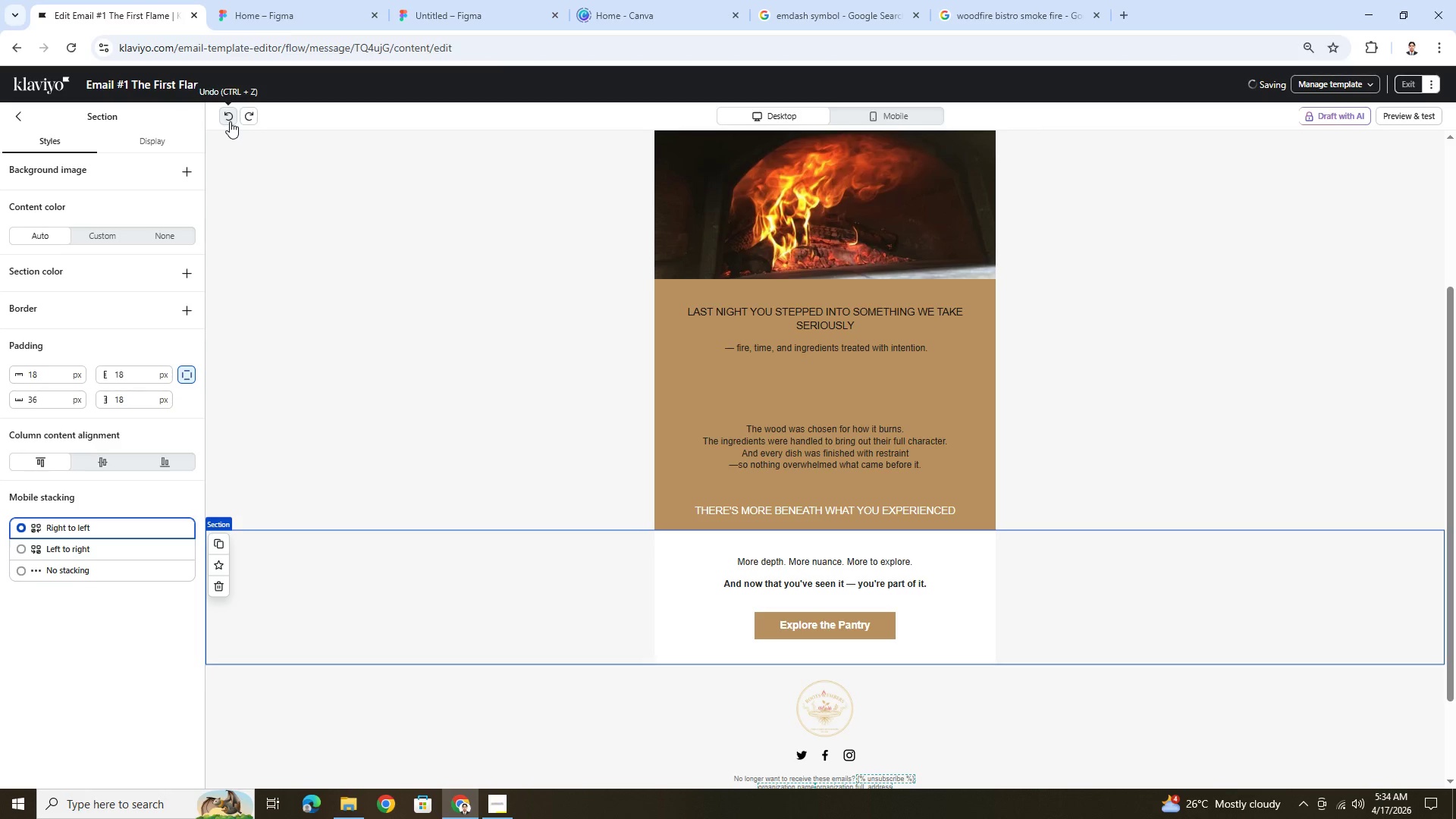 
left_click([230, 121])
 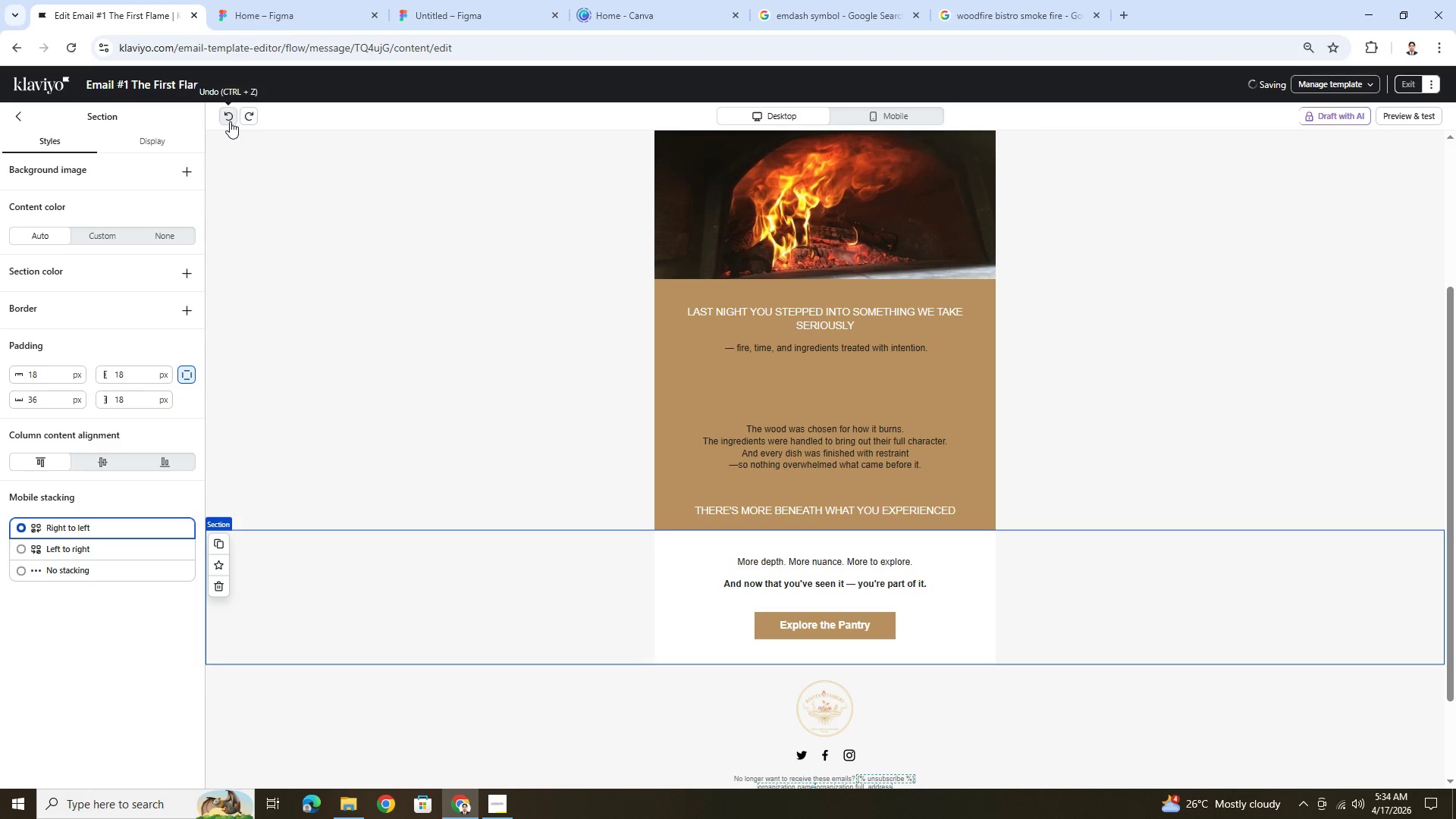 
left_click([230, 121])
 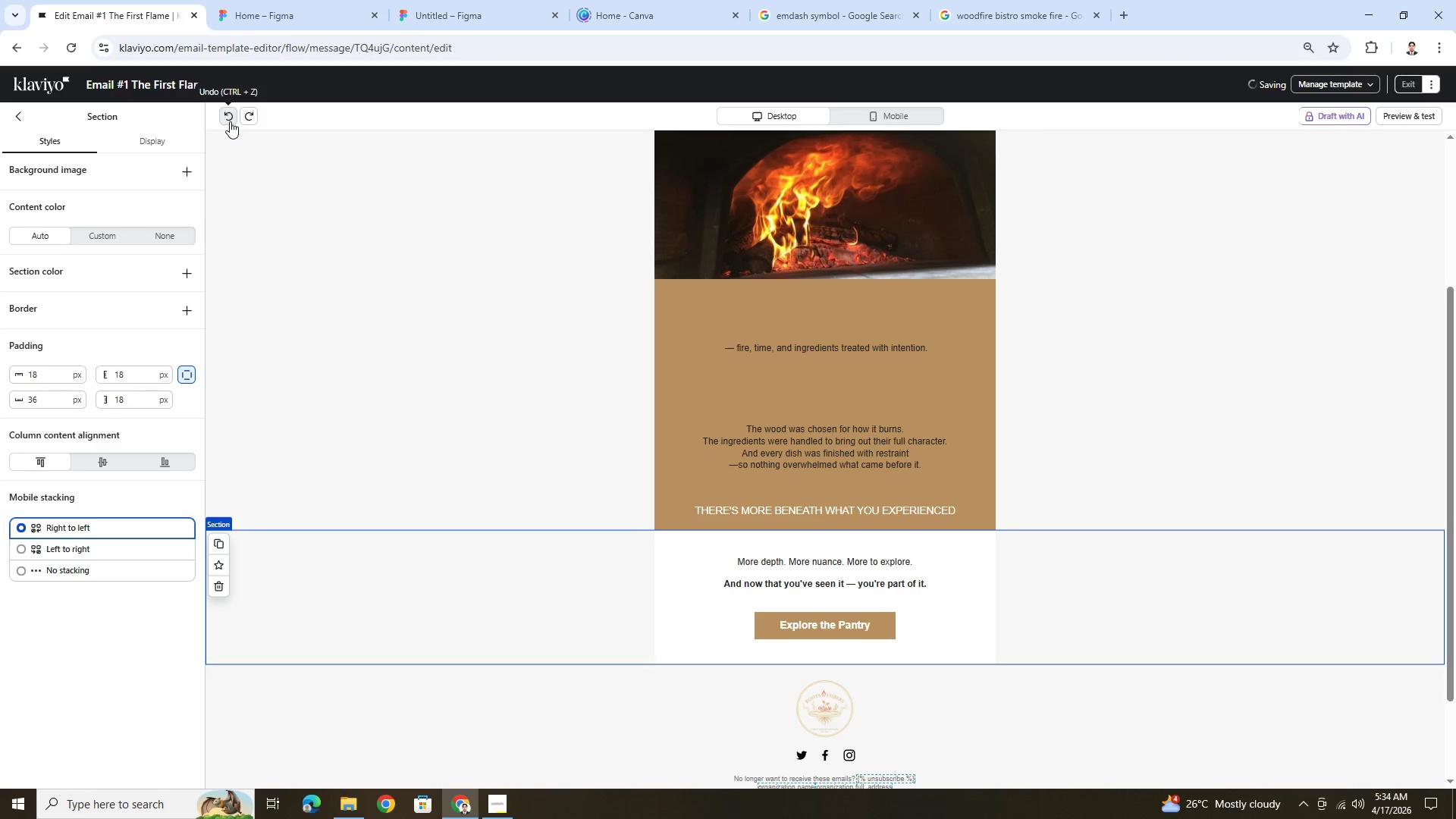 
left_click([230, 121])
 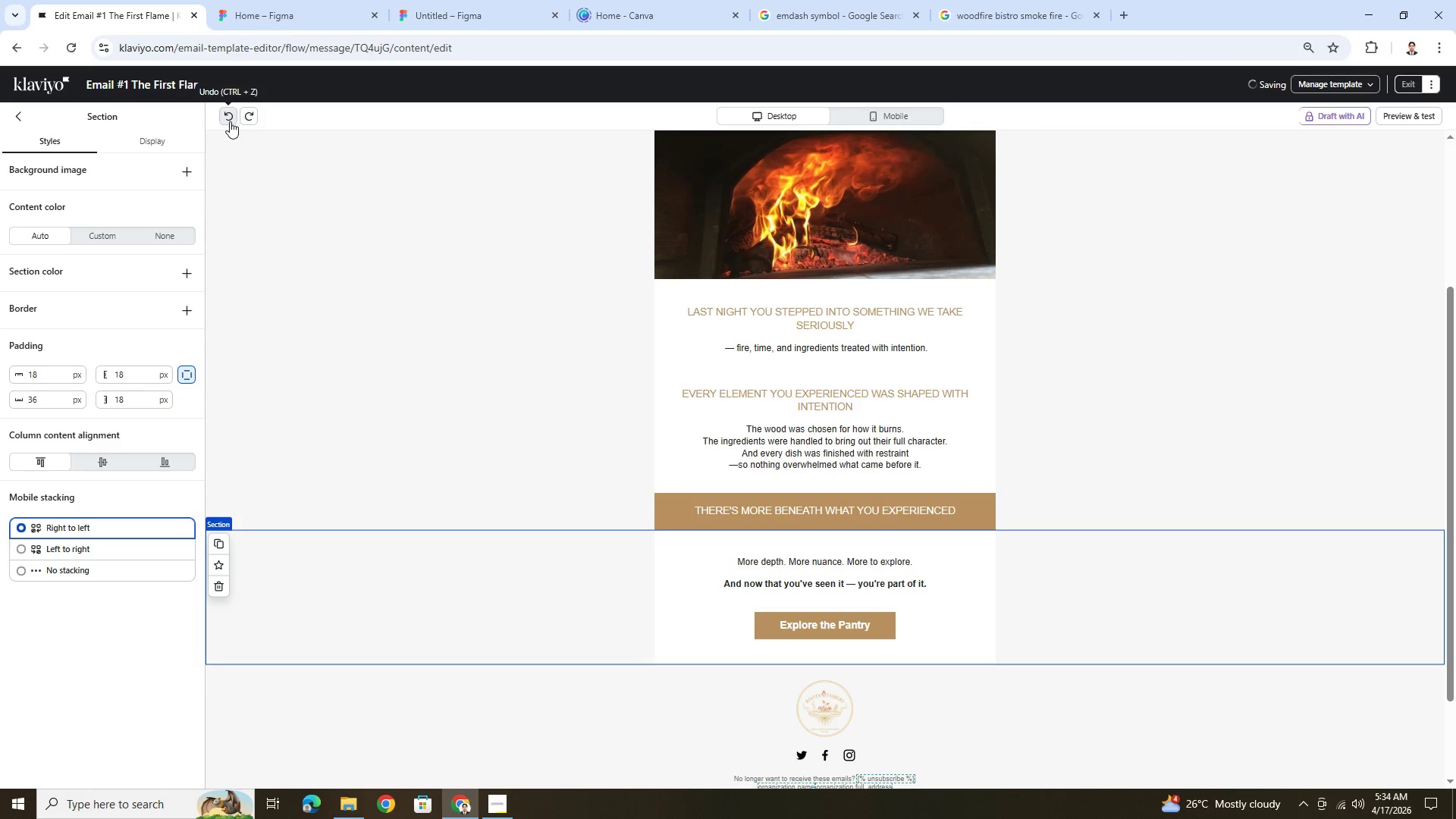 
left_click([230, 121])
 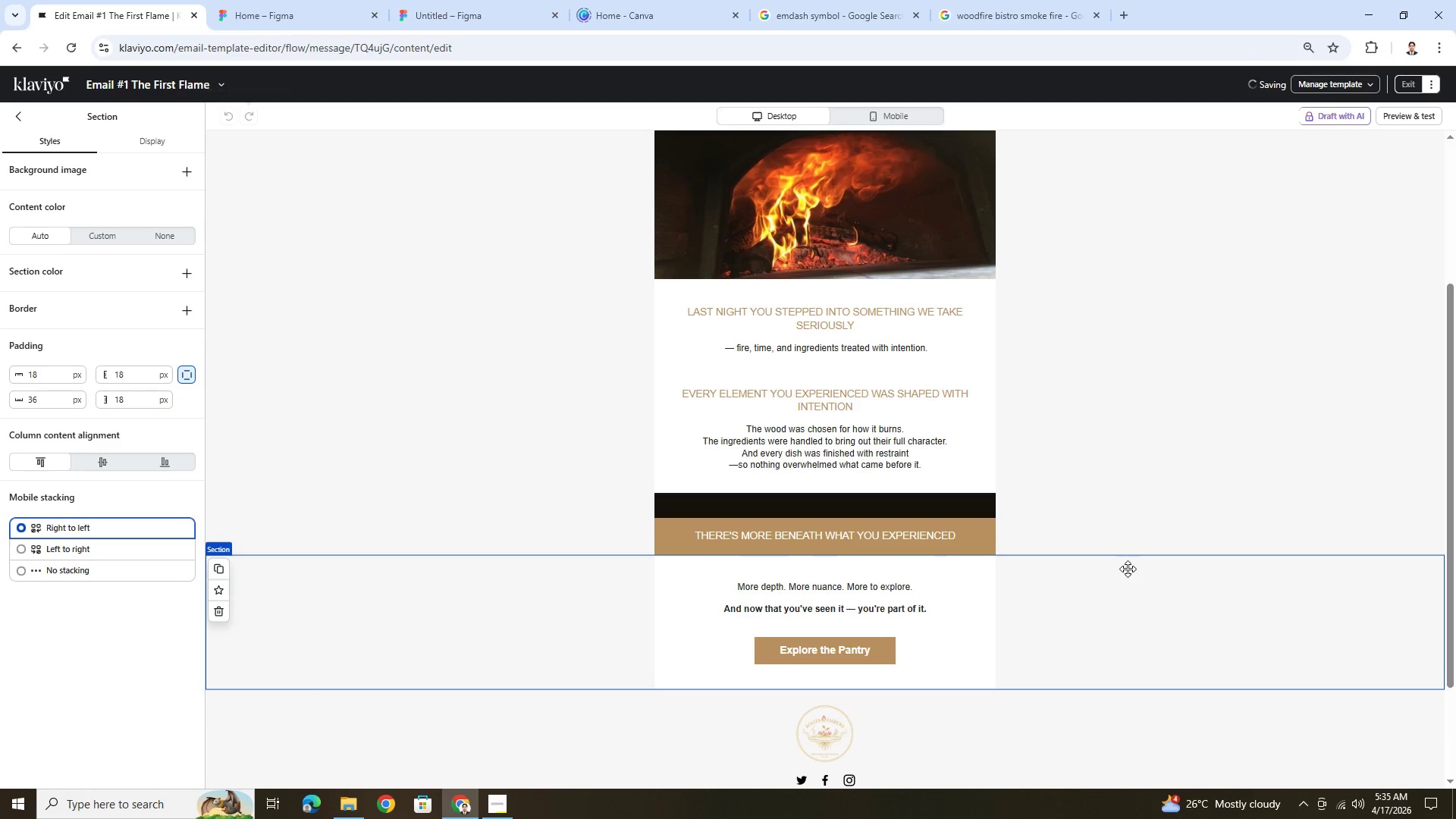 
wait(5.2)
 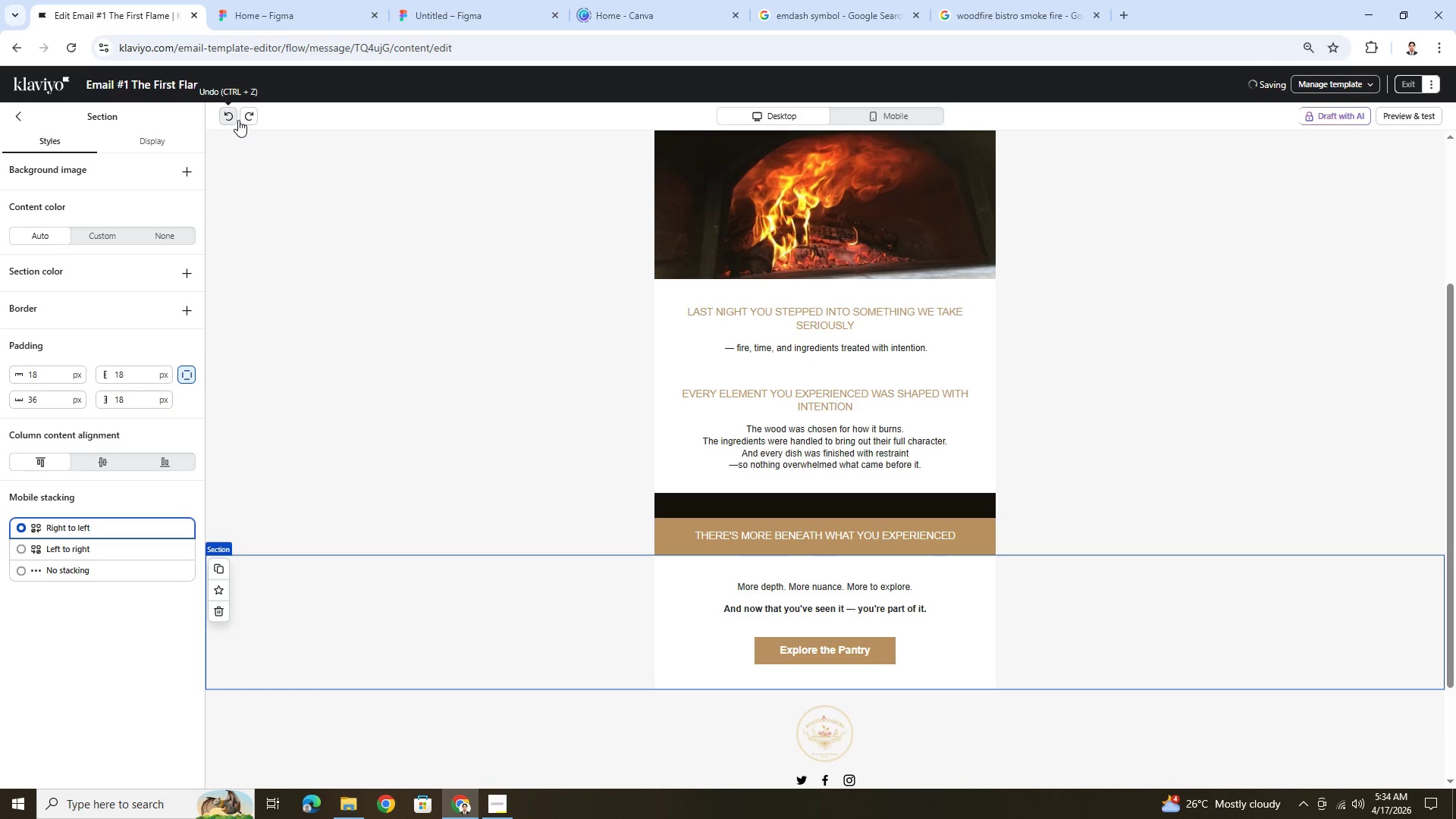 
left_click([961, 505])
 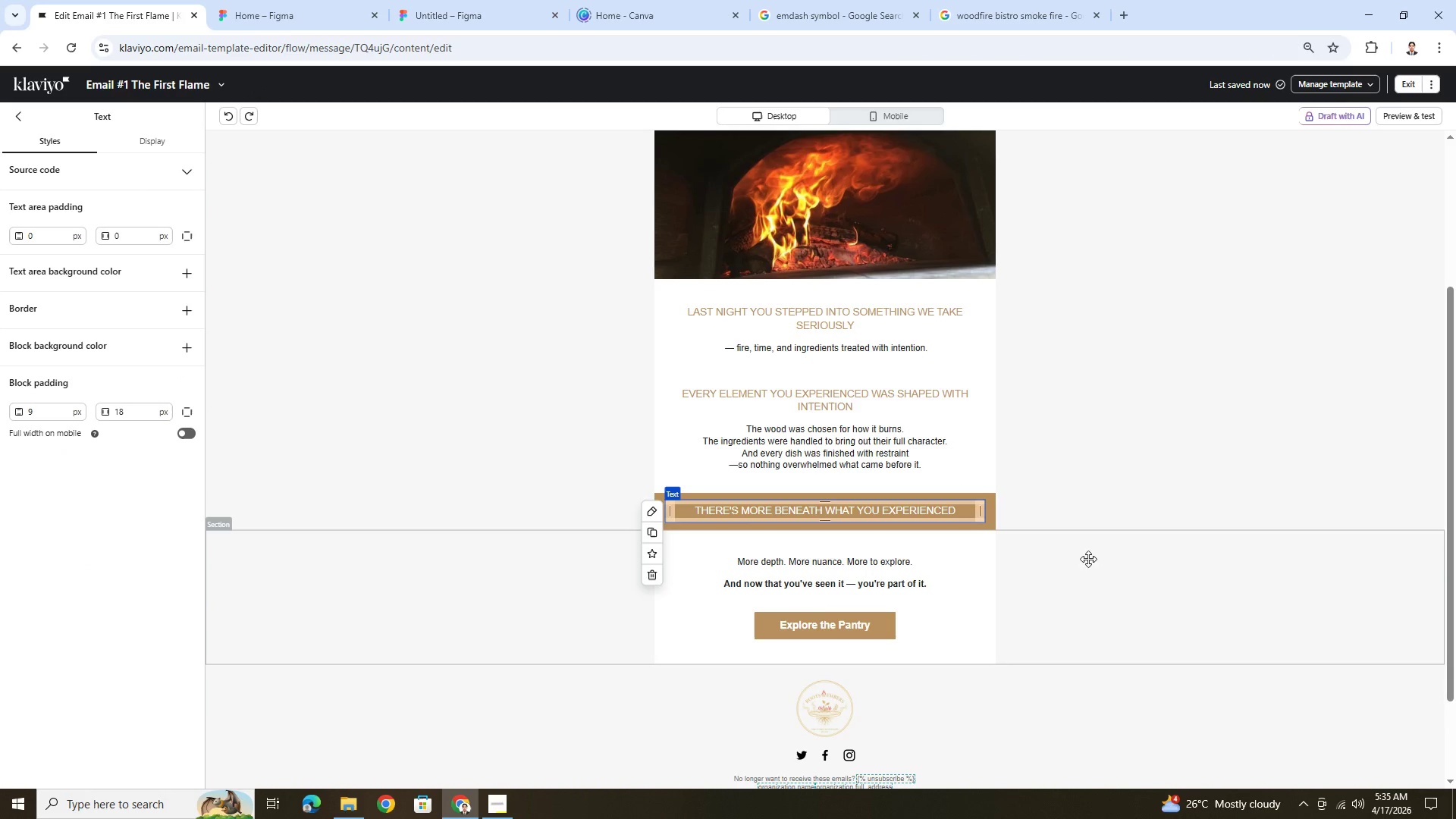 
left_click([1088, 591])
 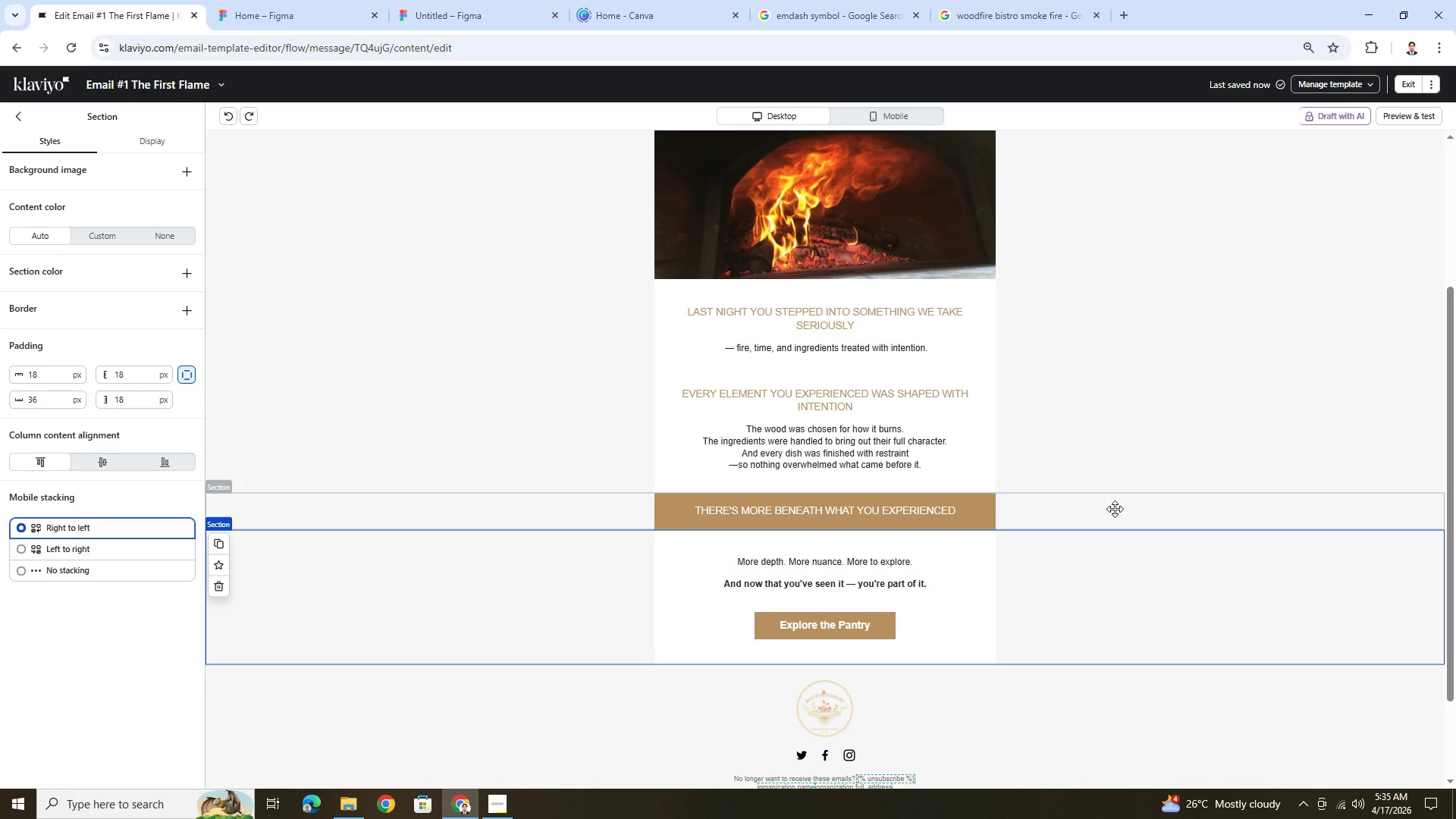 
wait(7.14)
 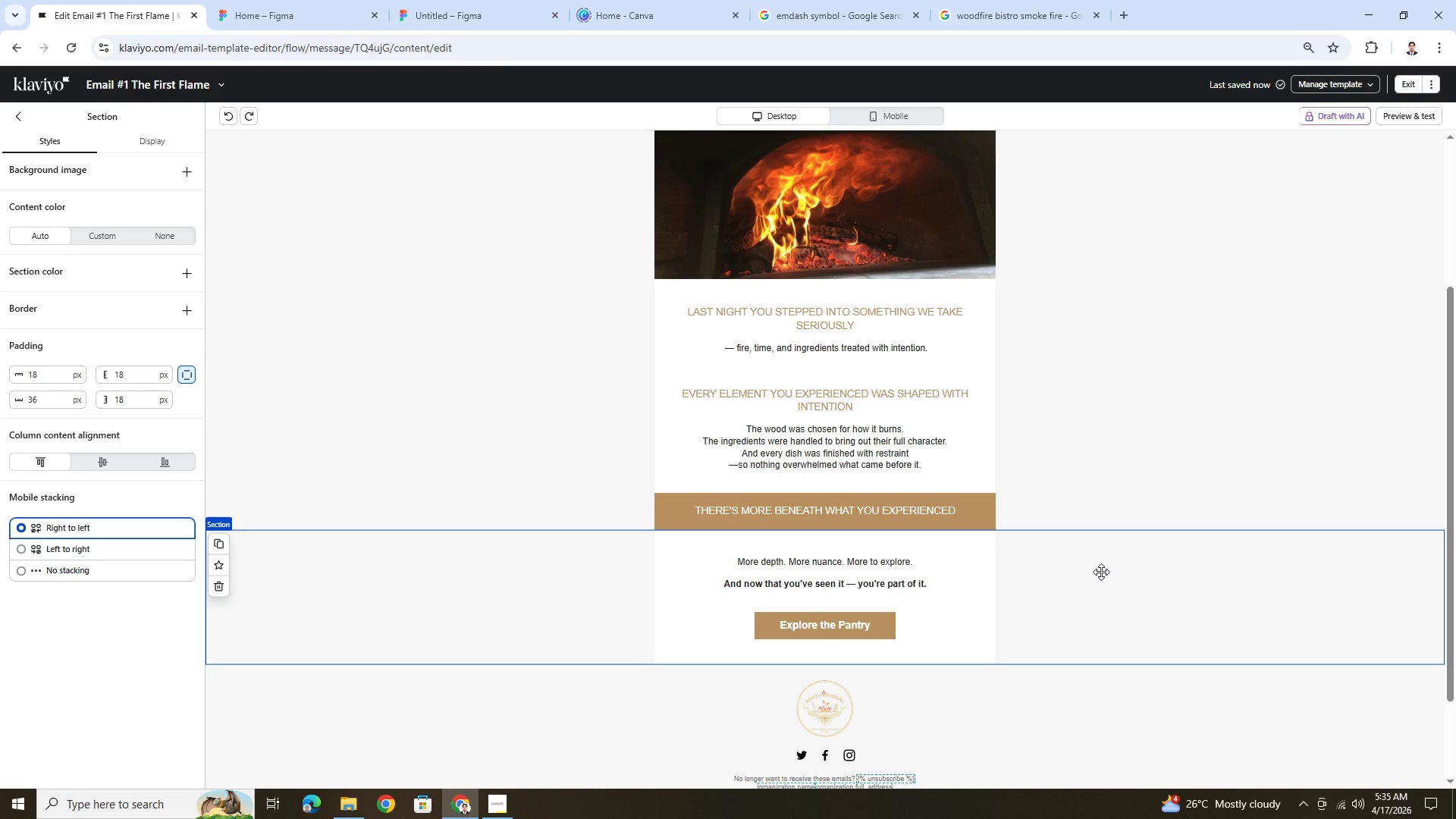 
scroll: coordinate [1127, 492], scroll_direction: down, amount: 2.0
 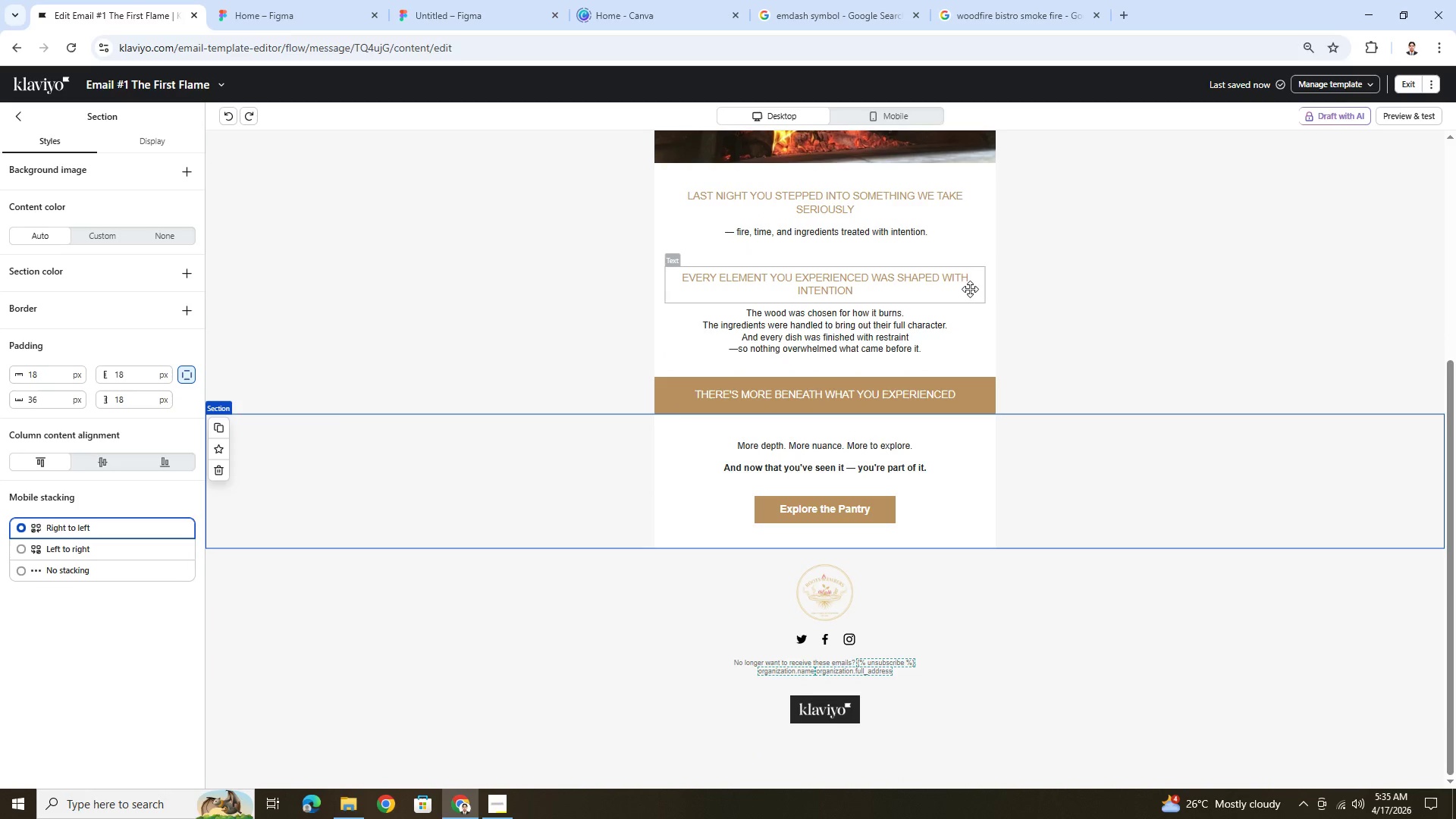 
left_click([970, 288])
 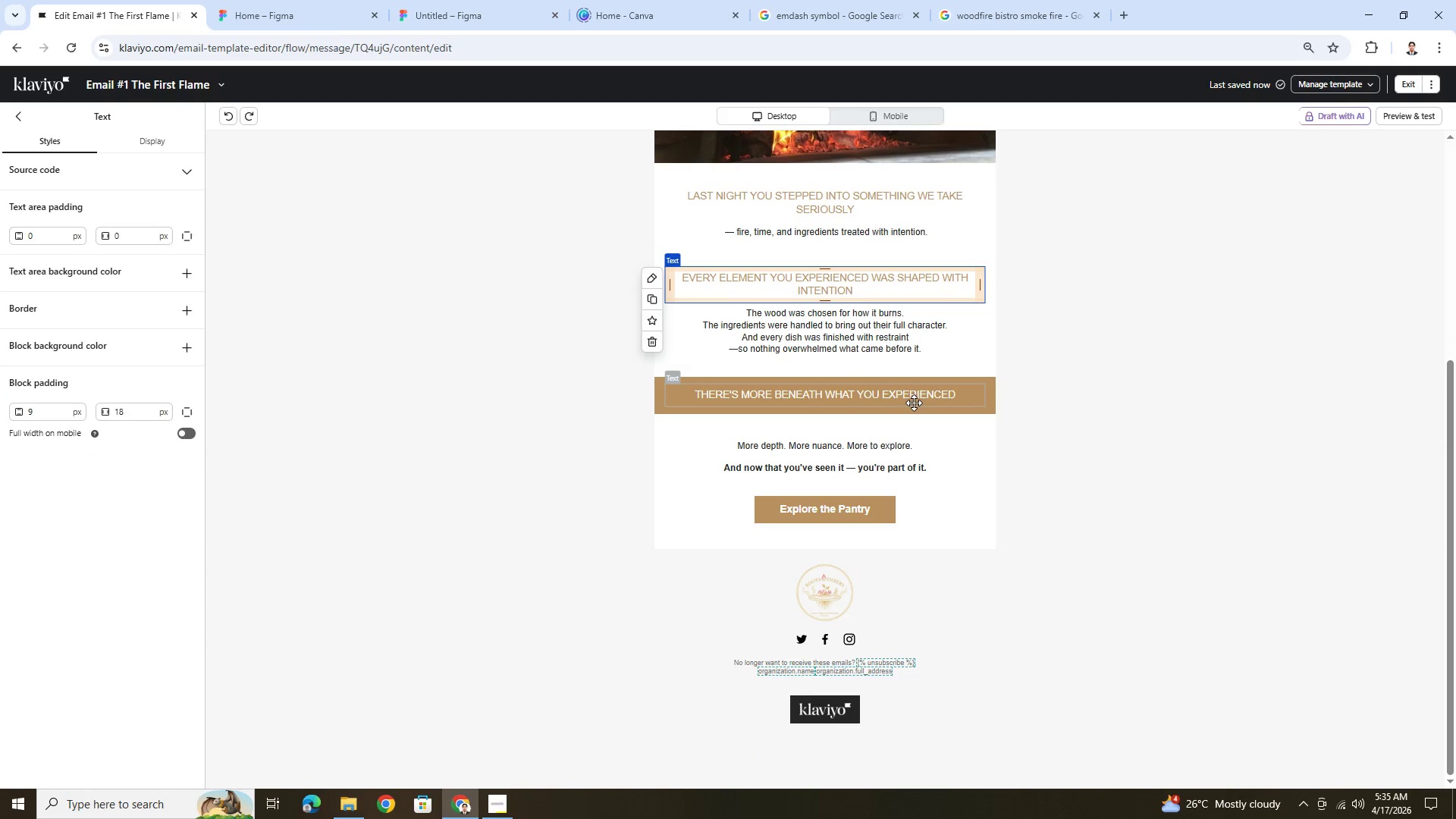 
left_click([1065, 405])
 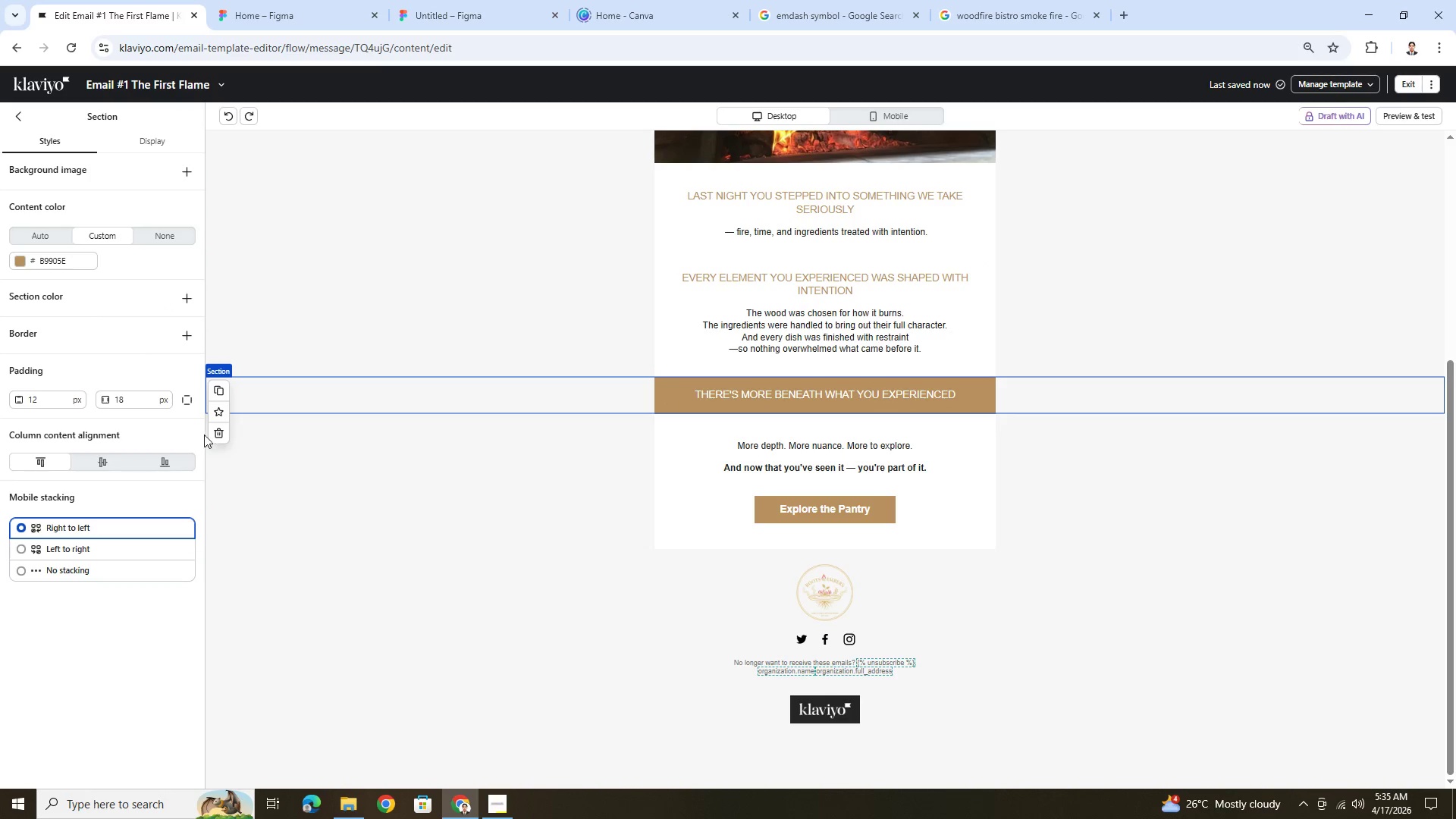 
left_click([212, 435])
 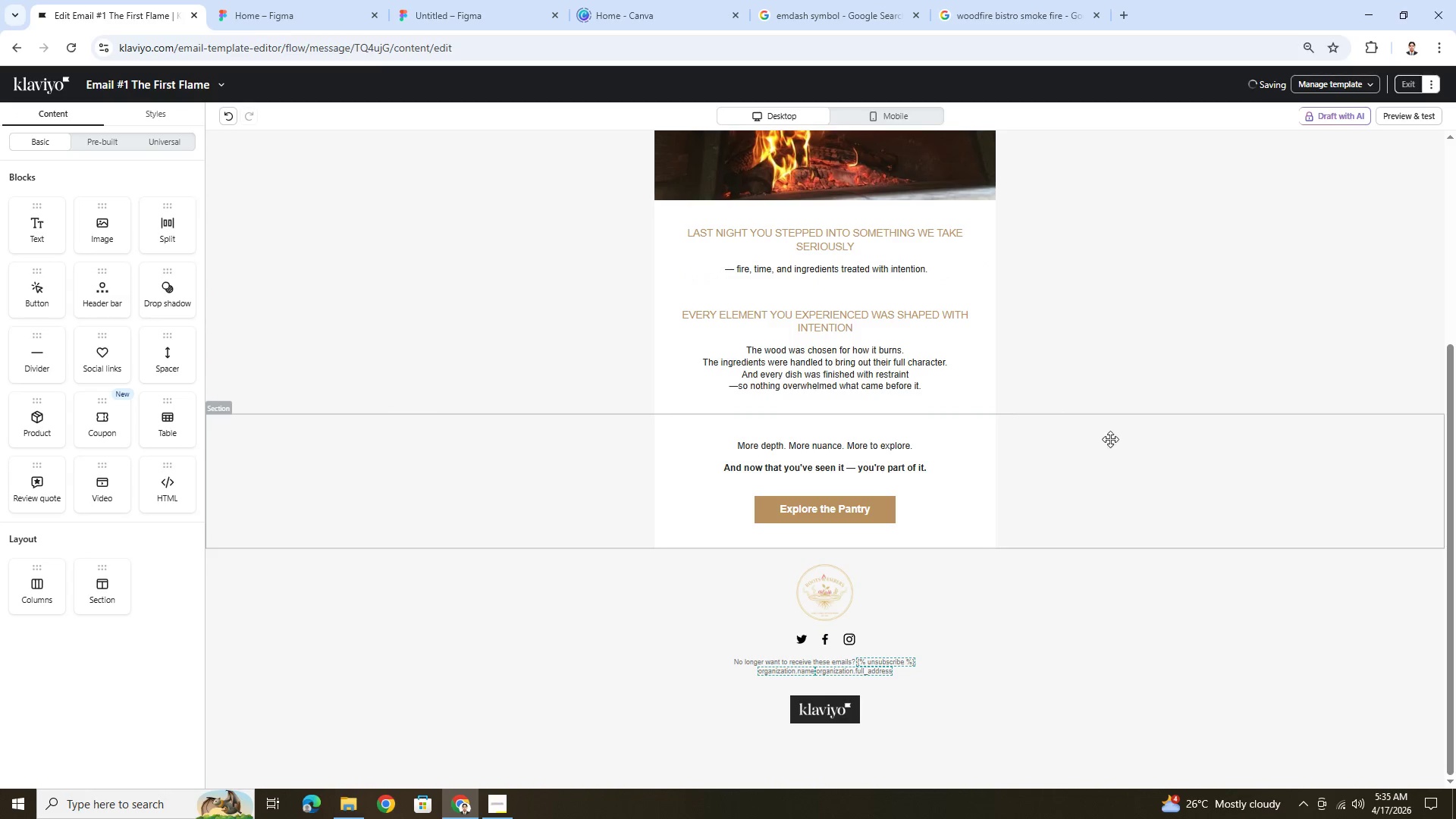 
scroll: coordinate [1122, 477], scroll_direction: up, amount: 1.0
 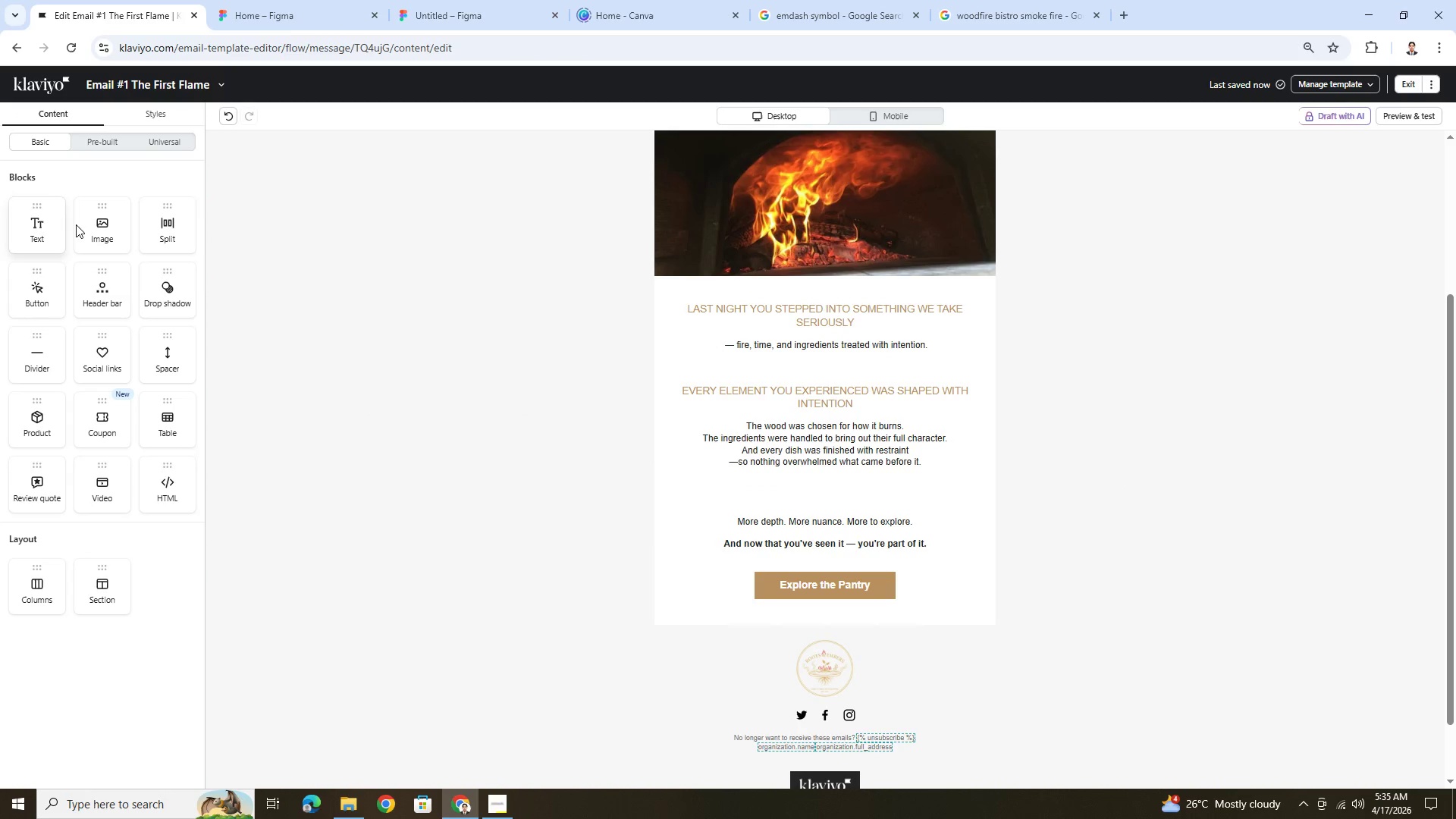 
left_click([805, 400])
 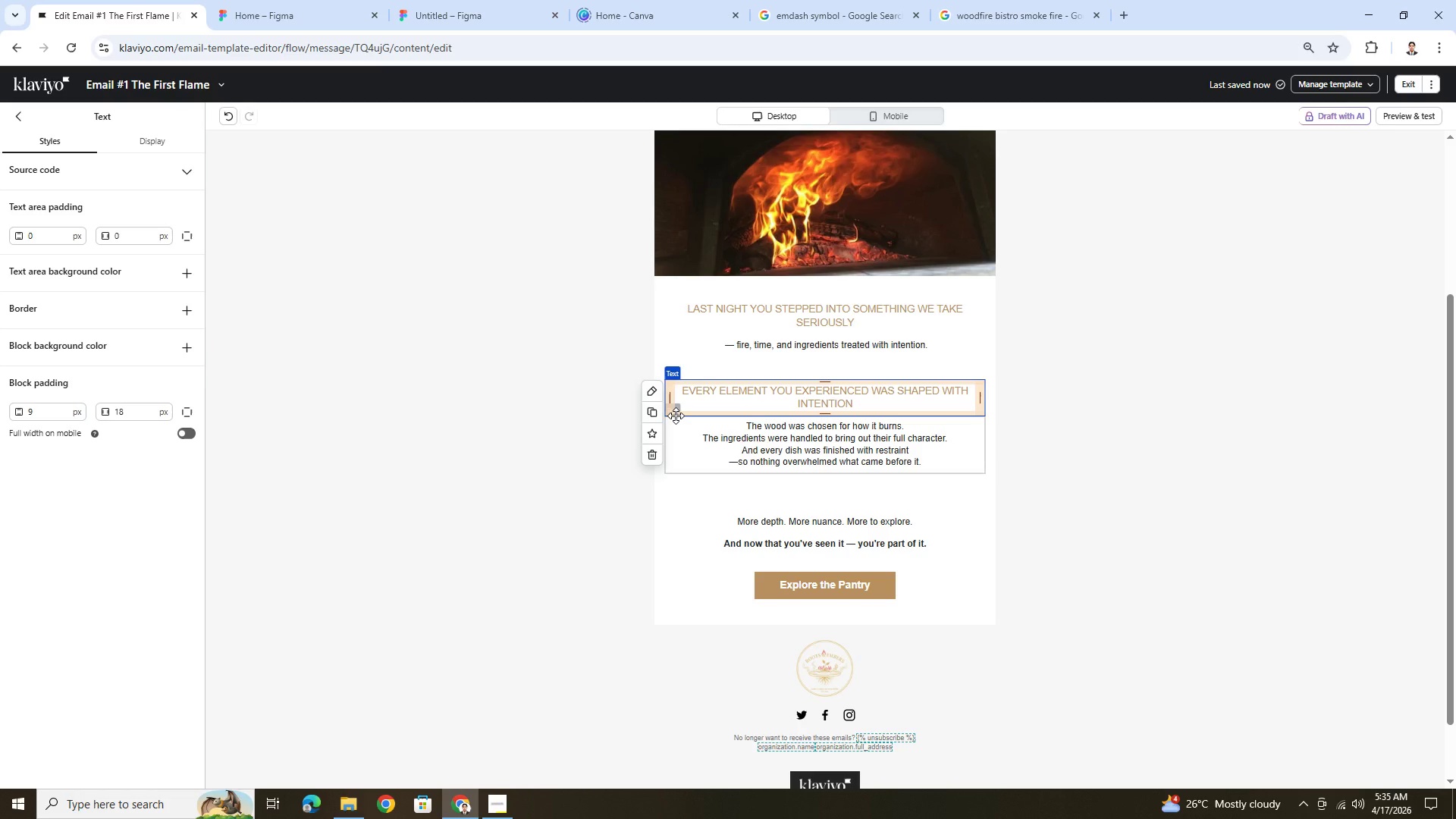 
left_click([657, 410])
 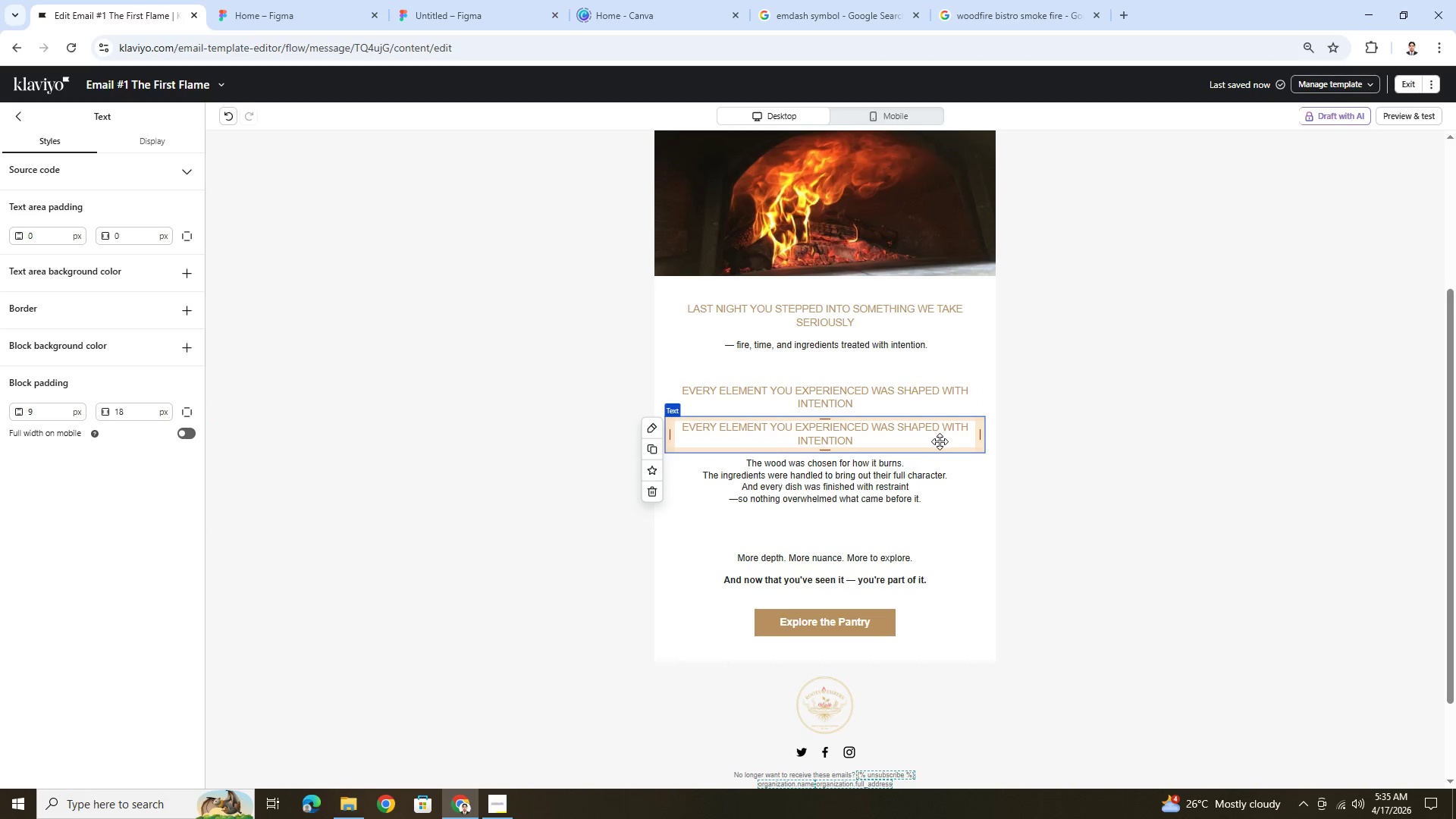 
left_click_drag(start_coordinate=[936, 435], to_coordinate=[935, 539])
 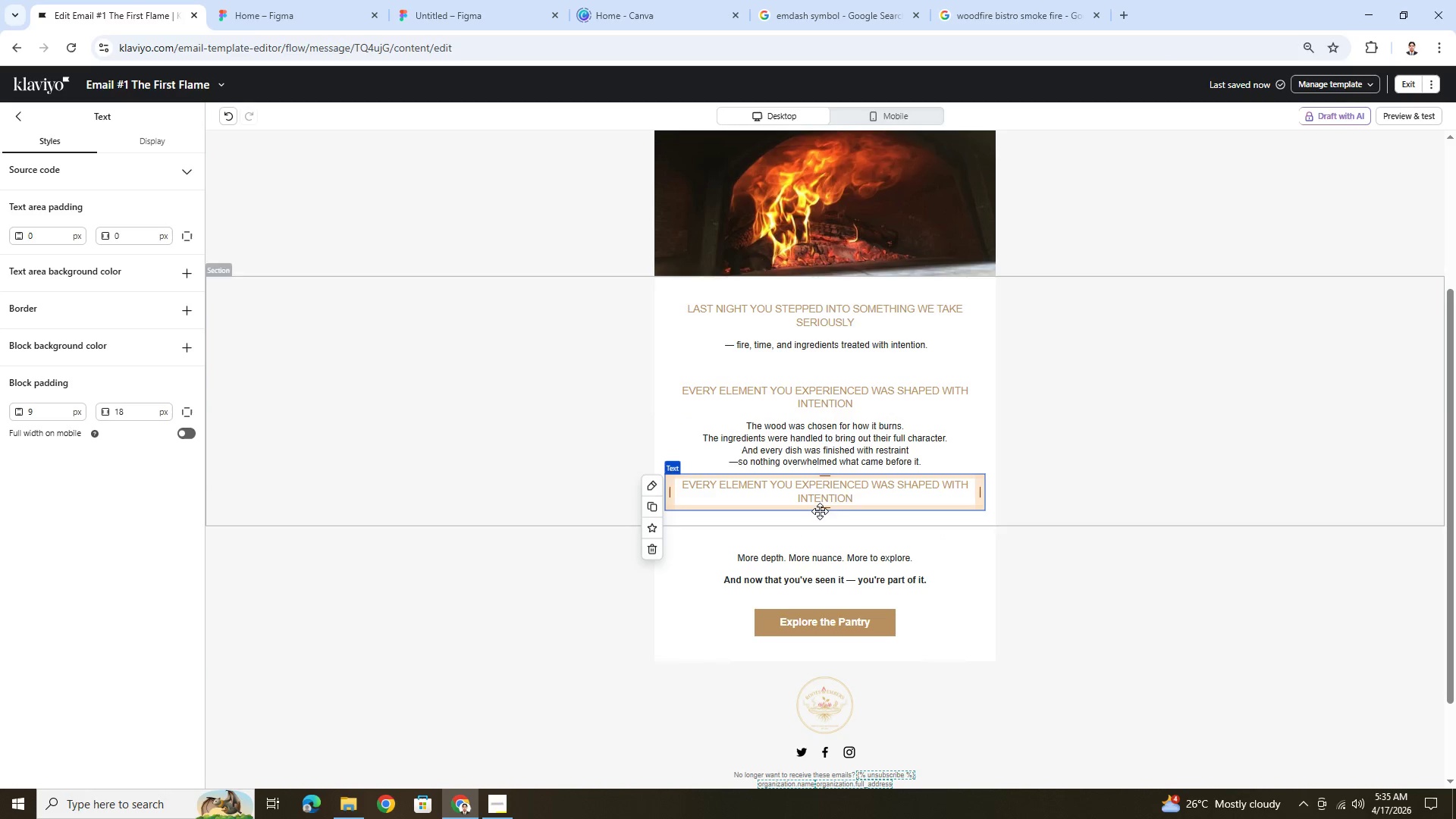 
left_click_drag(start_coordinate=[852, 490], to_coordinate=[856, 539])
 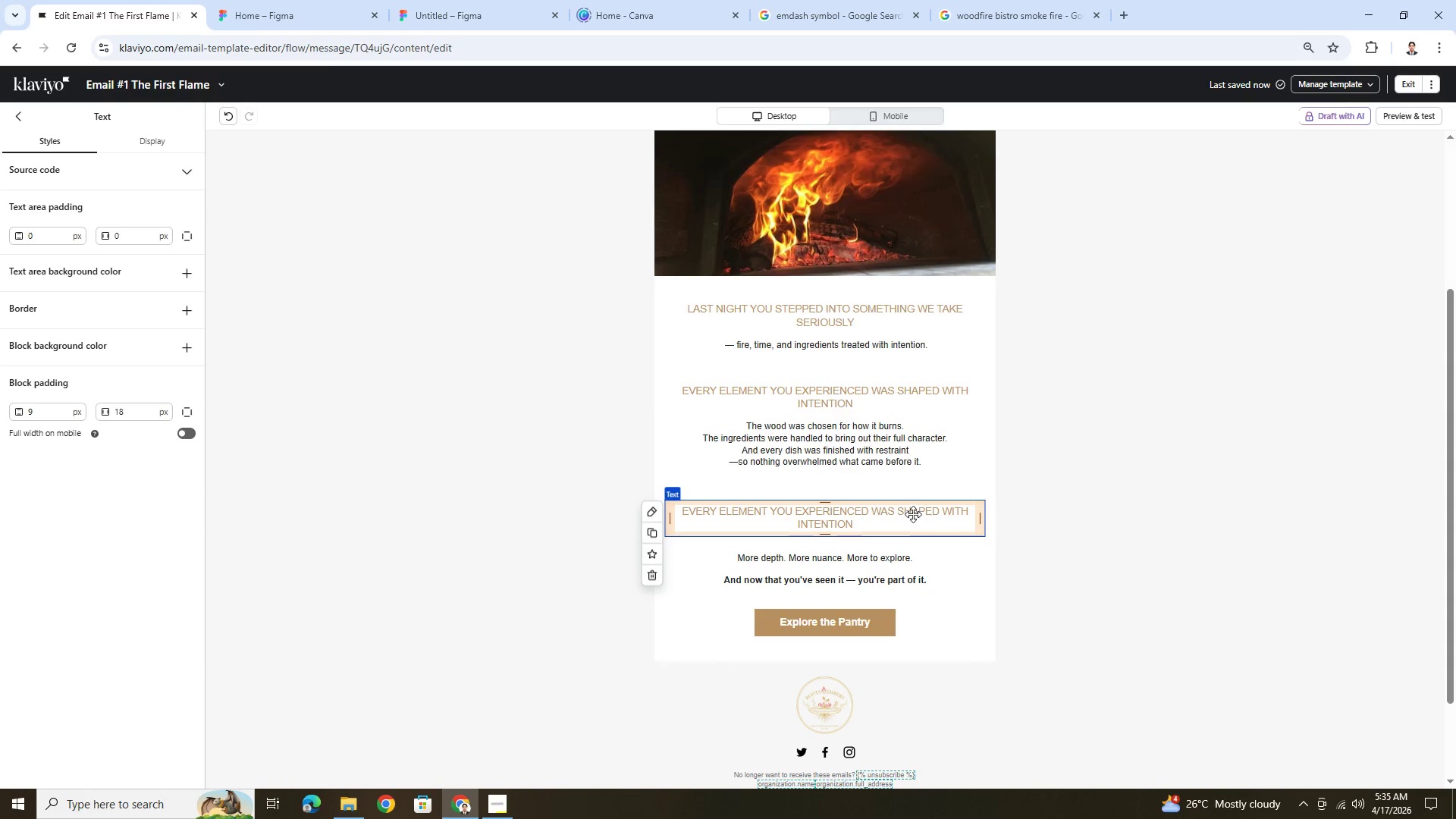 
double_click([912, 513])
 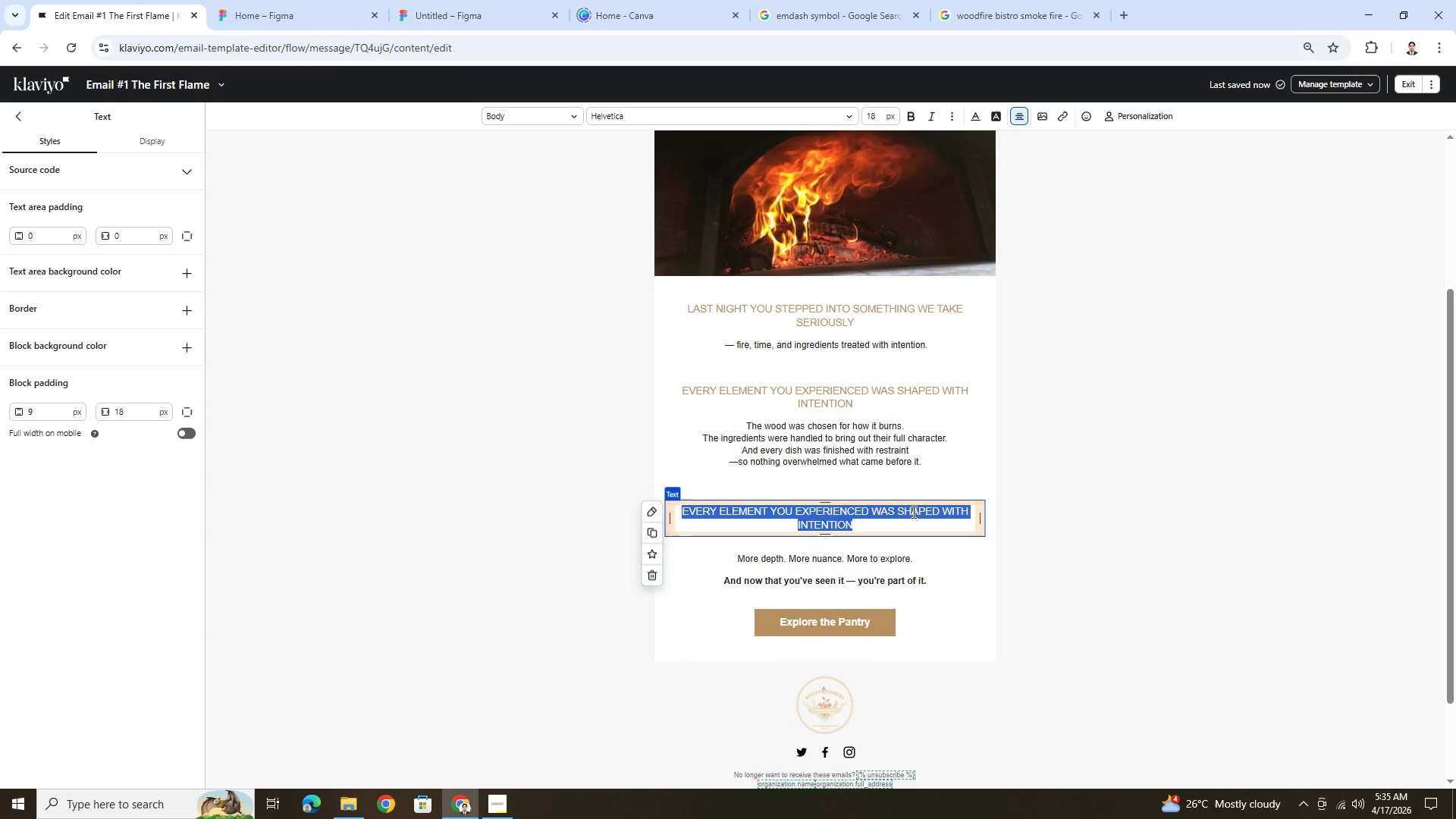 
type(we)
key(Backspace)
key(Backspace)
type(WE HOPE THE MEAL LINGERS WITH YOU THE WAY GOOD SMOKE CLINGS TO A WELL-LOVED COAT)
 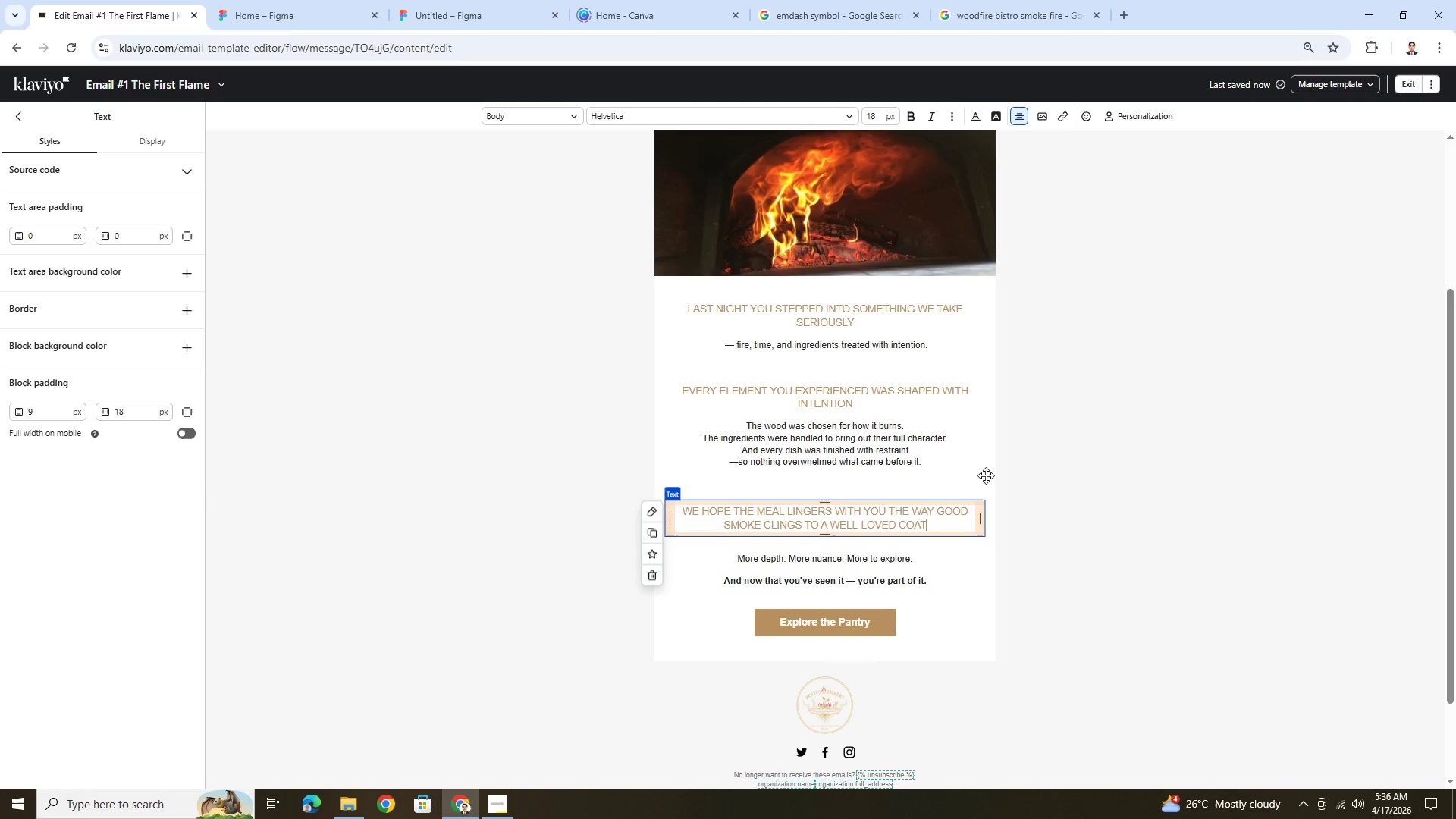 
left_click([1140, 483])
 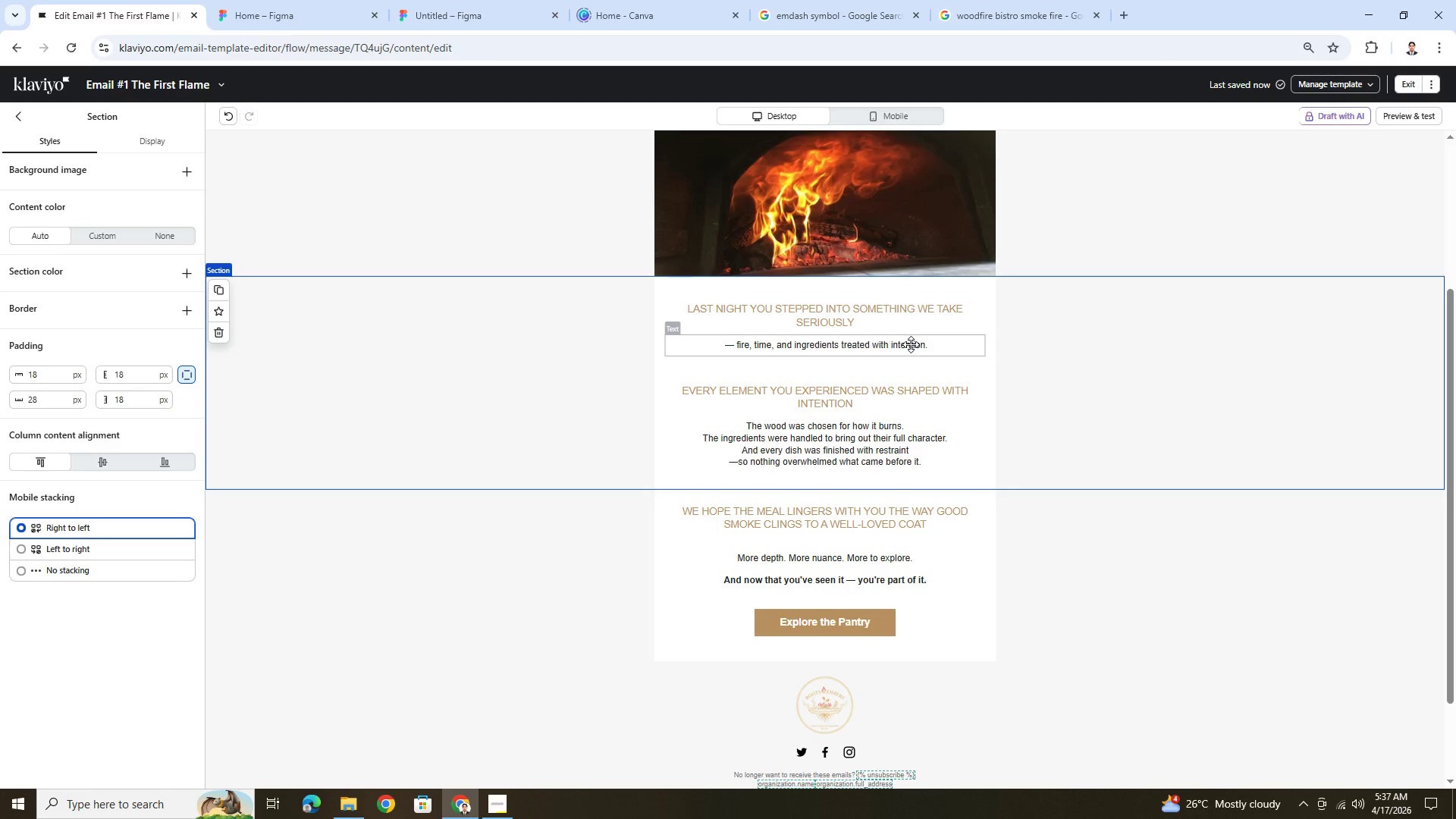 
wait(65.88)
 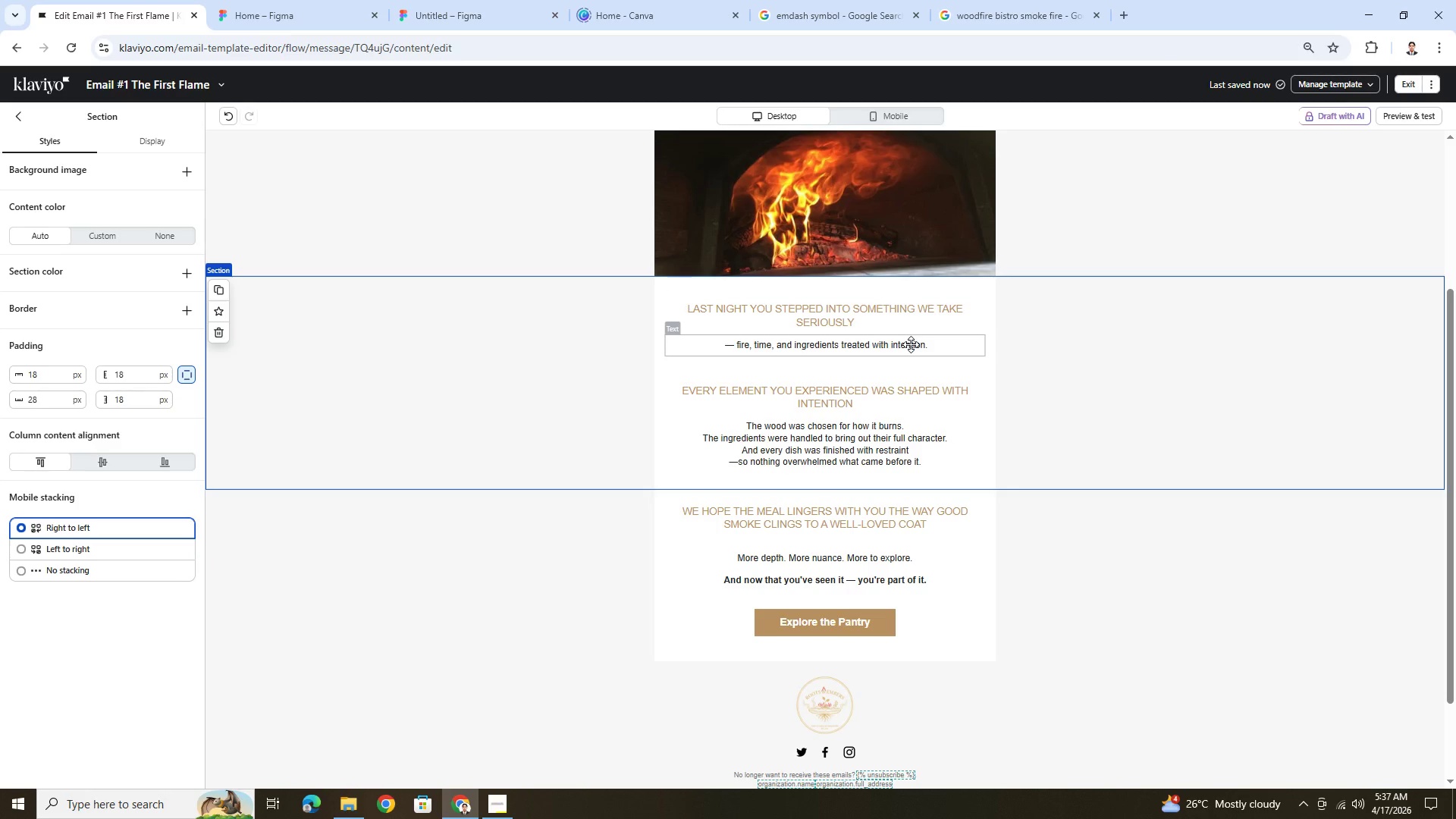 
double_click([911, 344])
 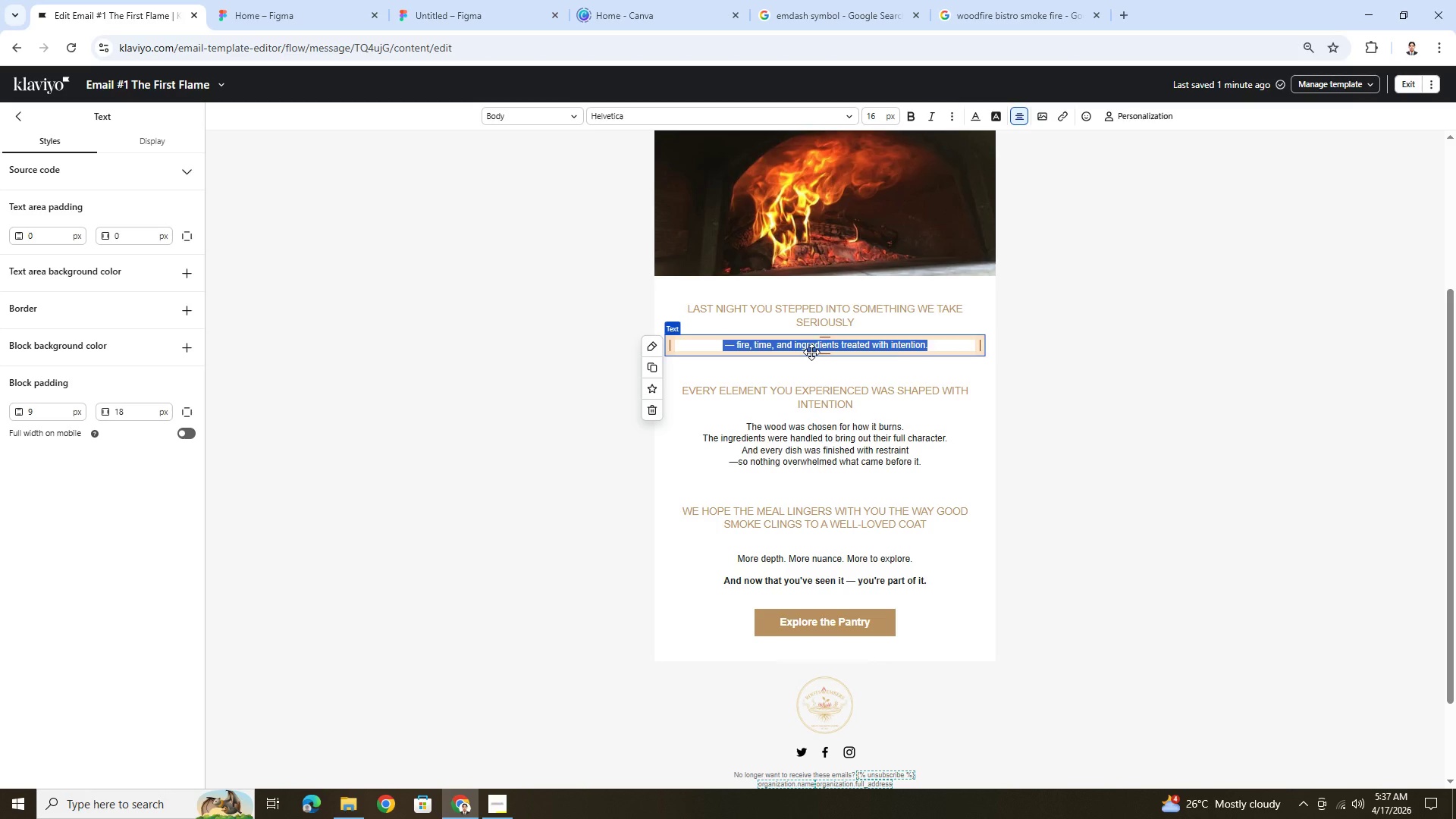 
left_click([811, 352])
 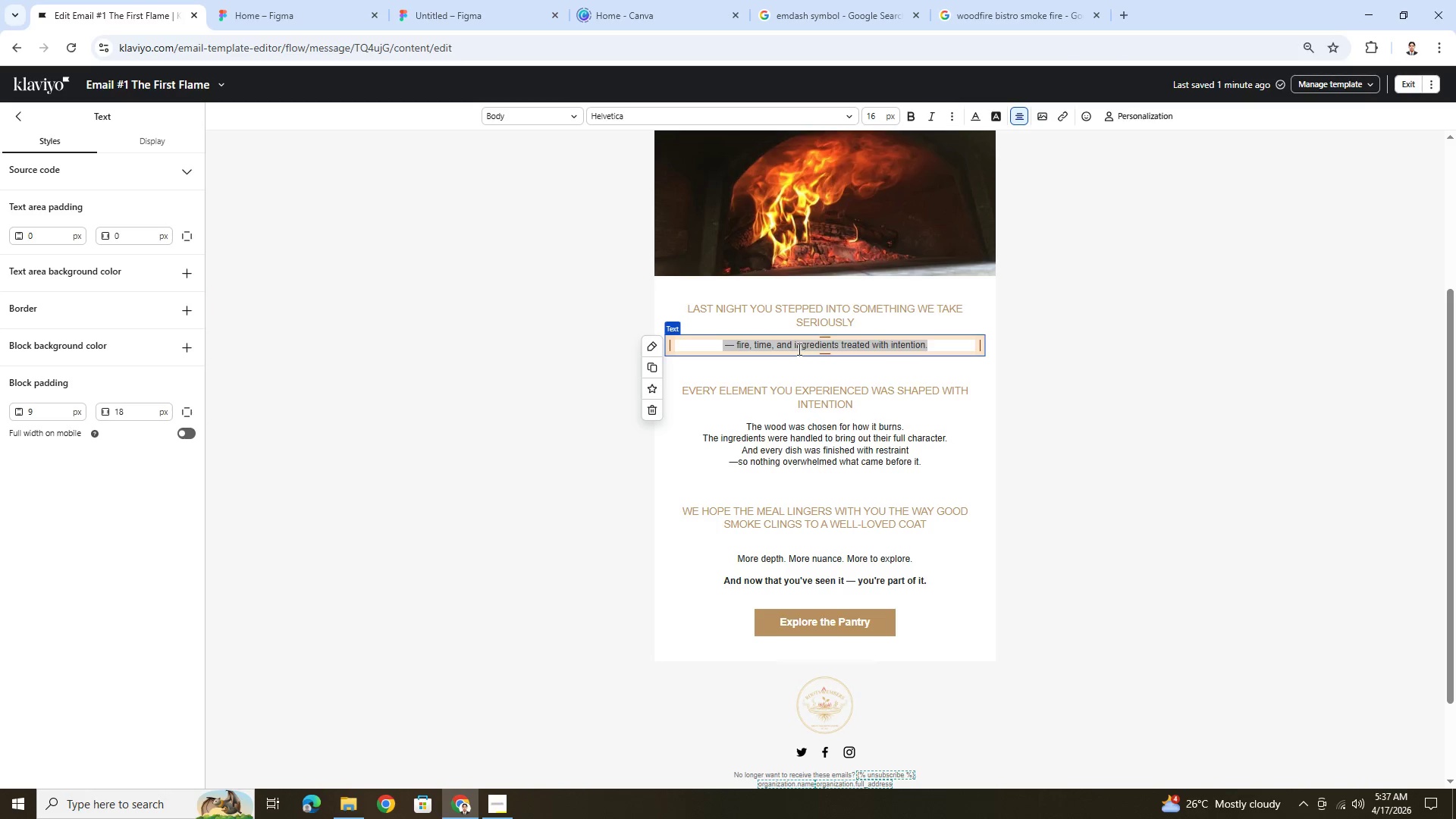 
left_click([798, 349])
 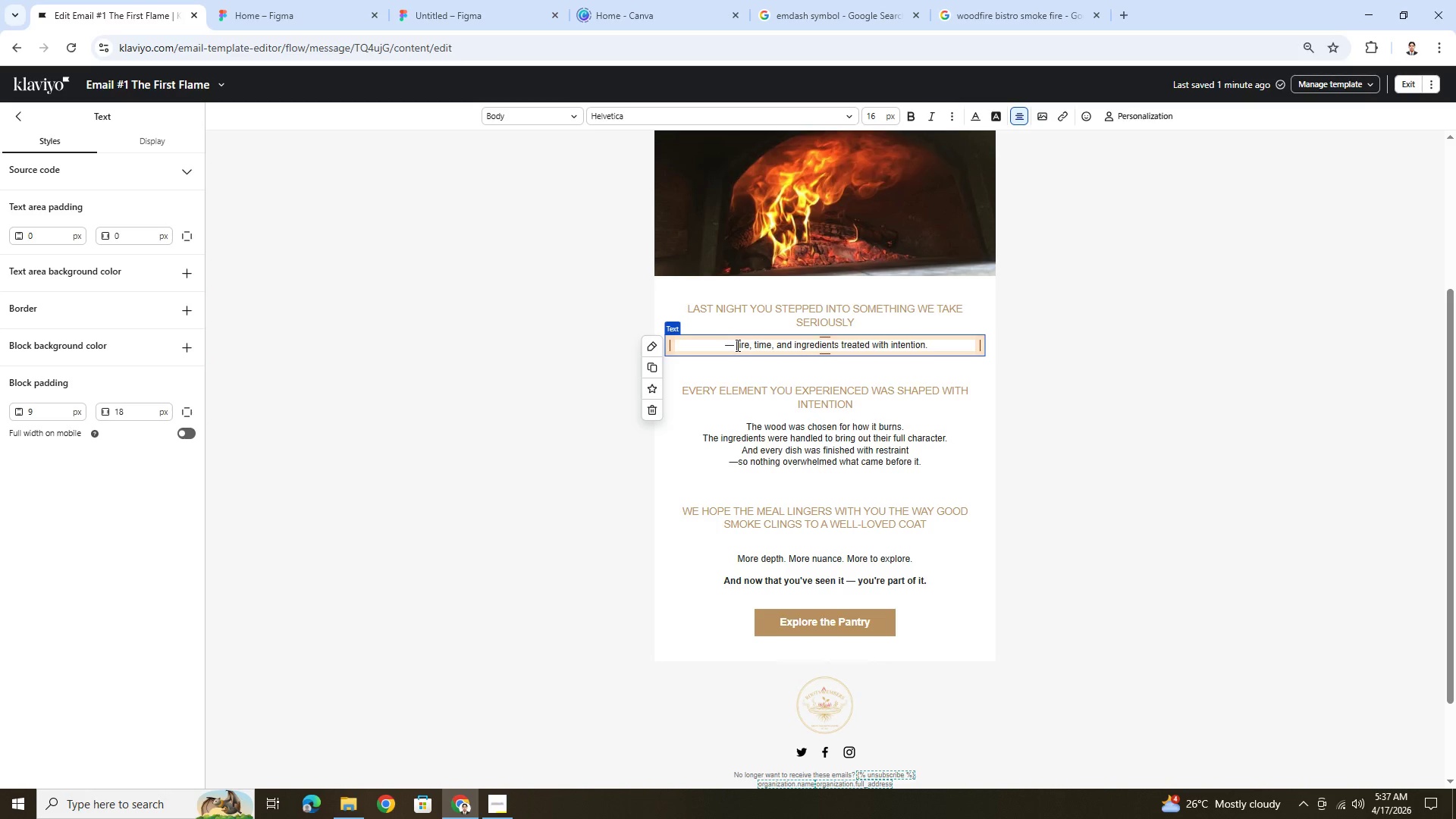 
wait(6.92)
 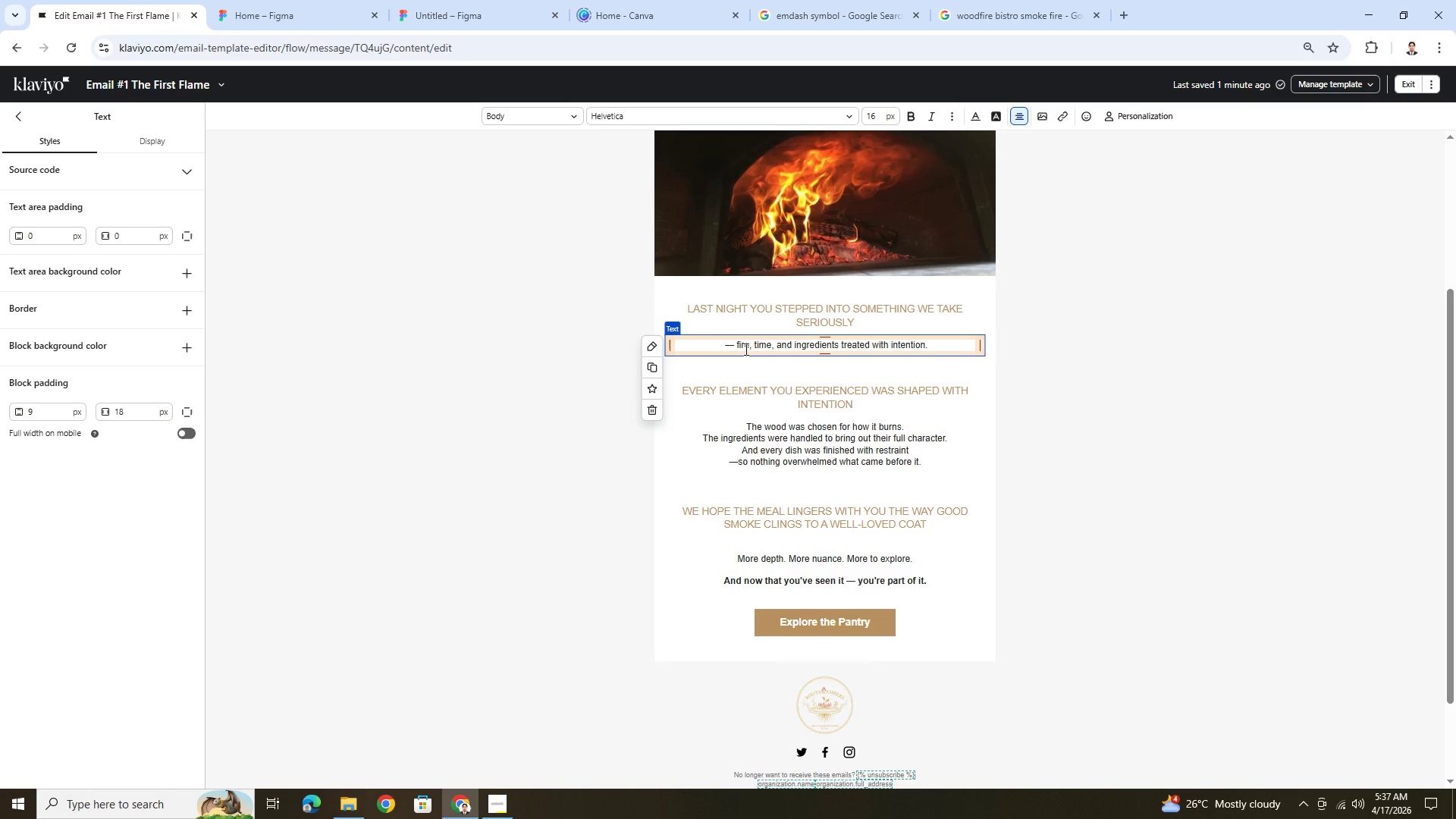 
left_click([736, 345])
 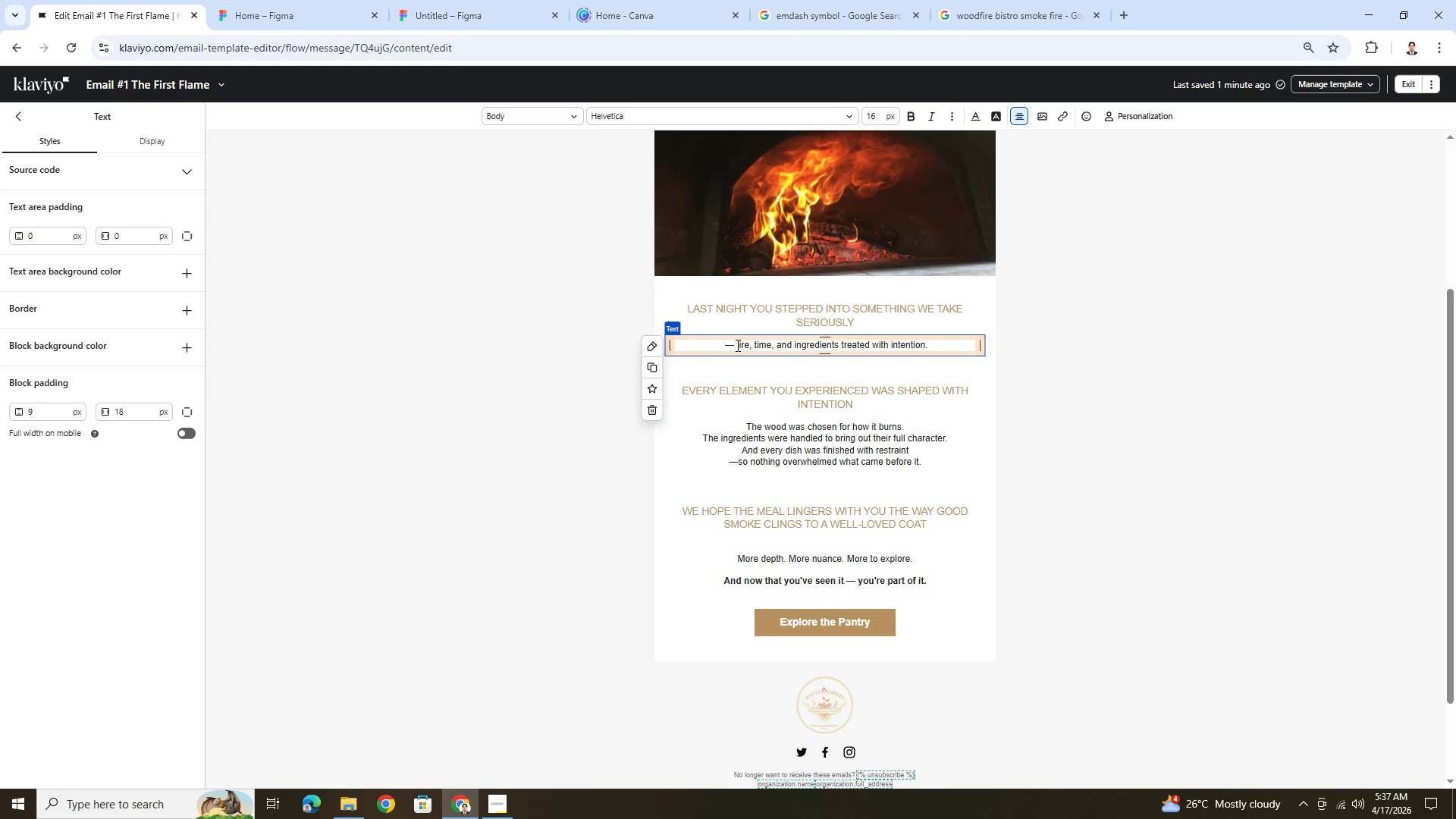 
wait(5.05)
 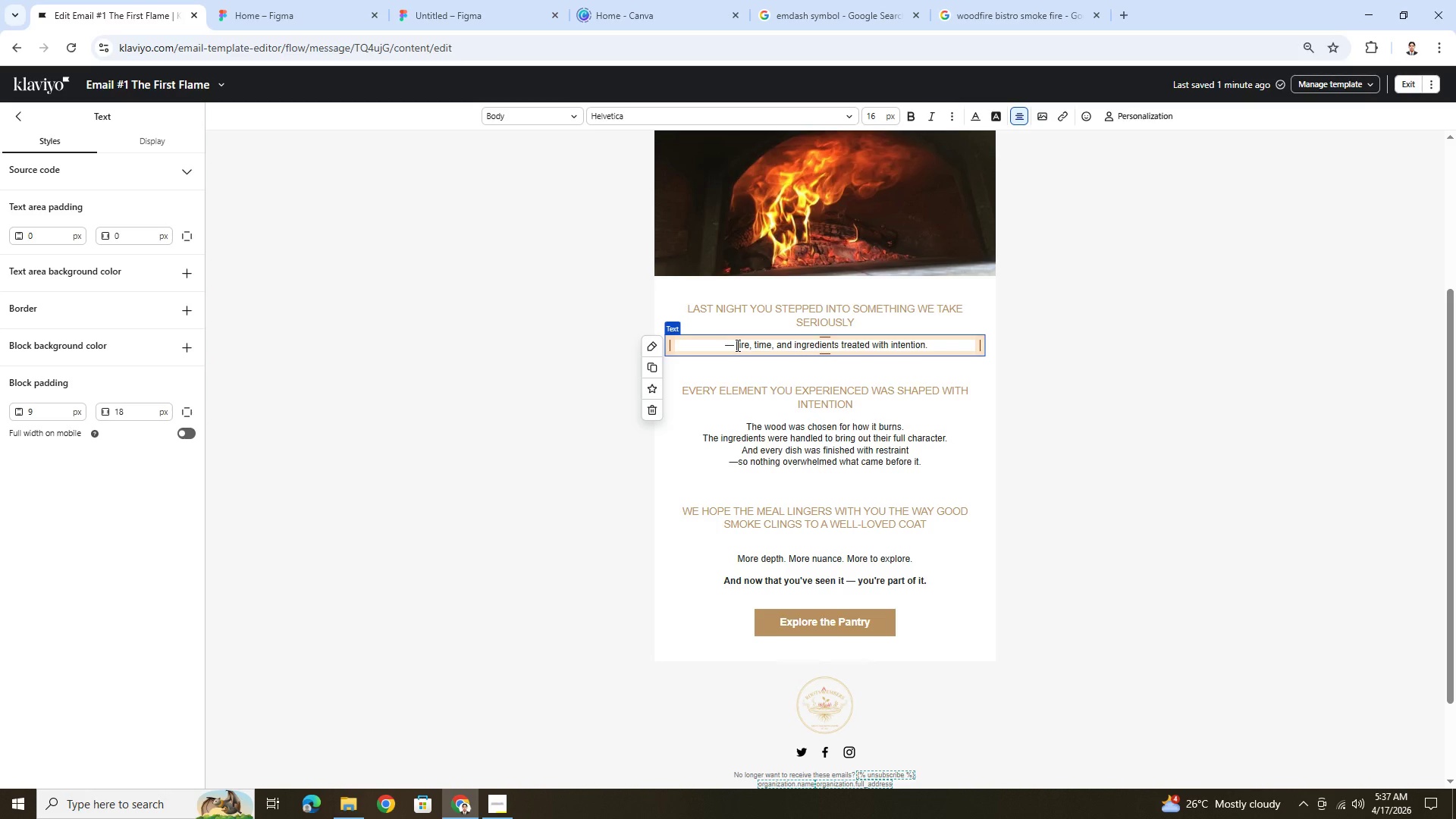 
left_click([971, 388])
 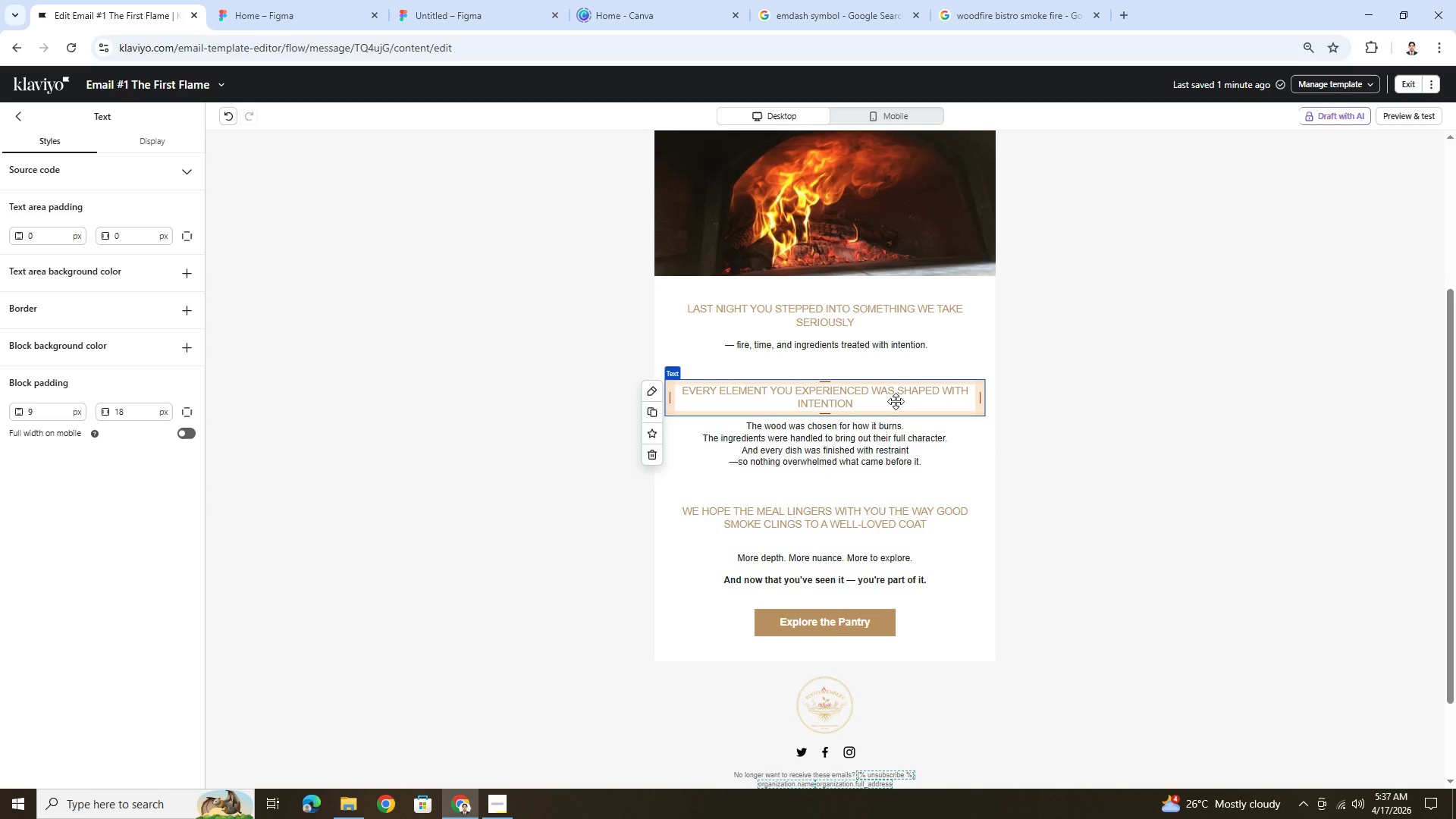 
wait(12.55)
 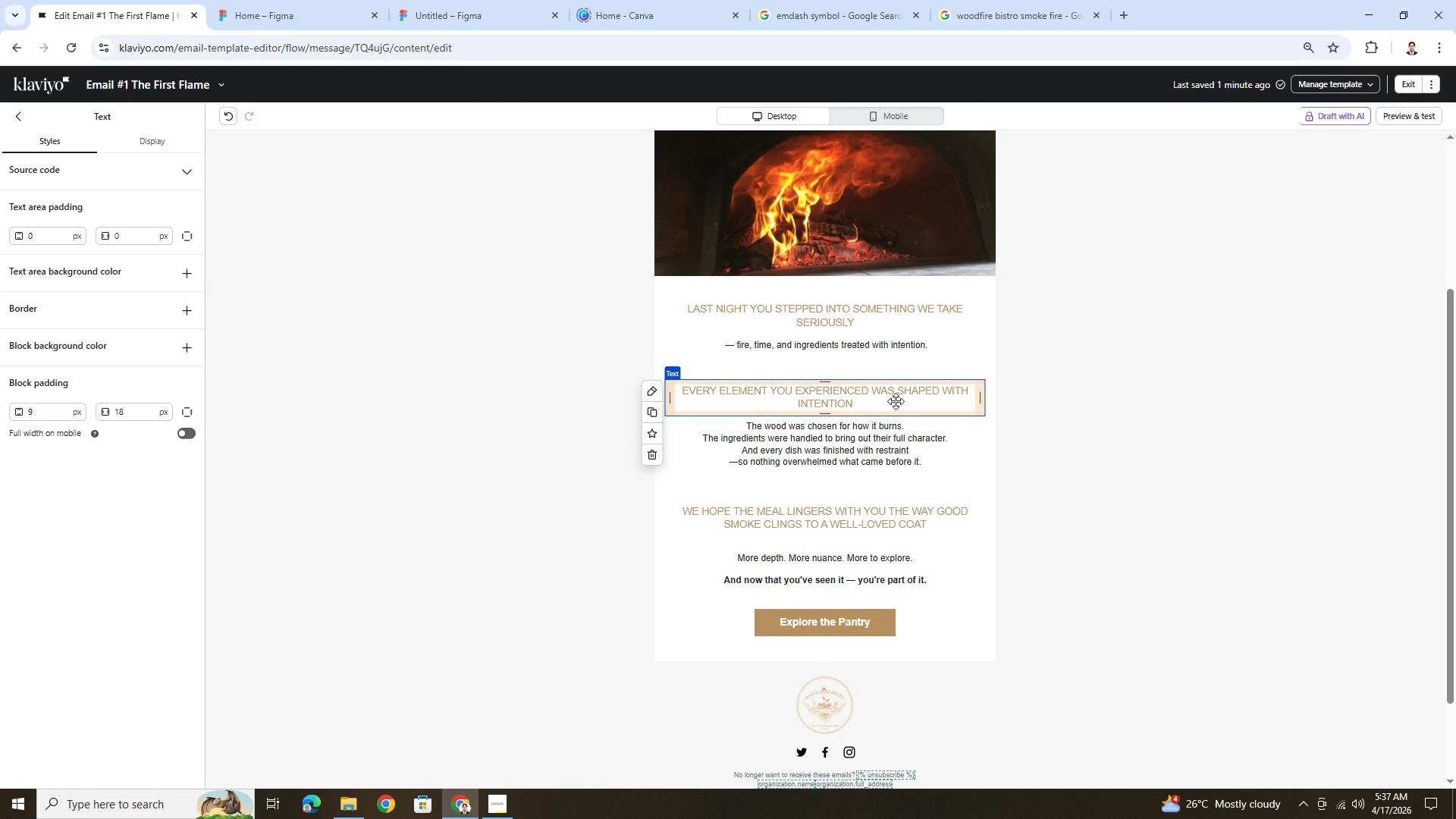 
left_click([897, 399])
 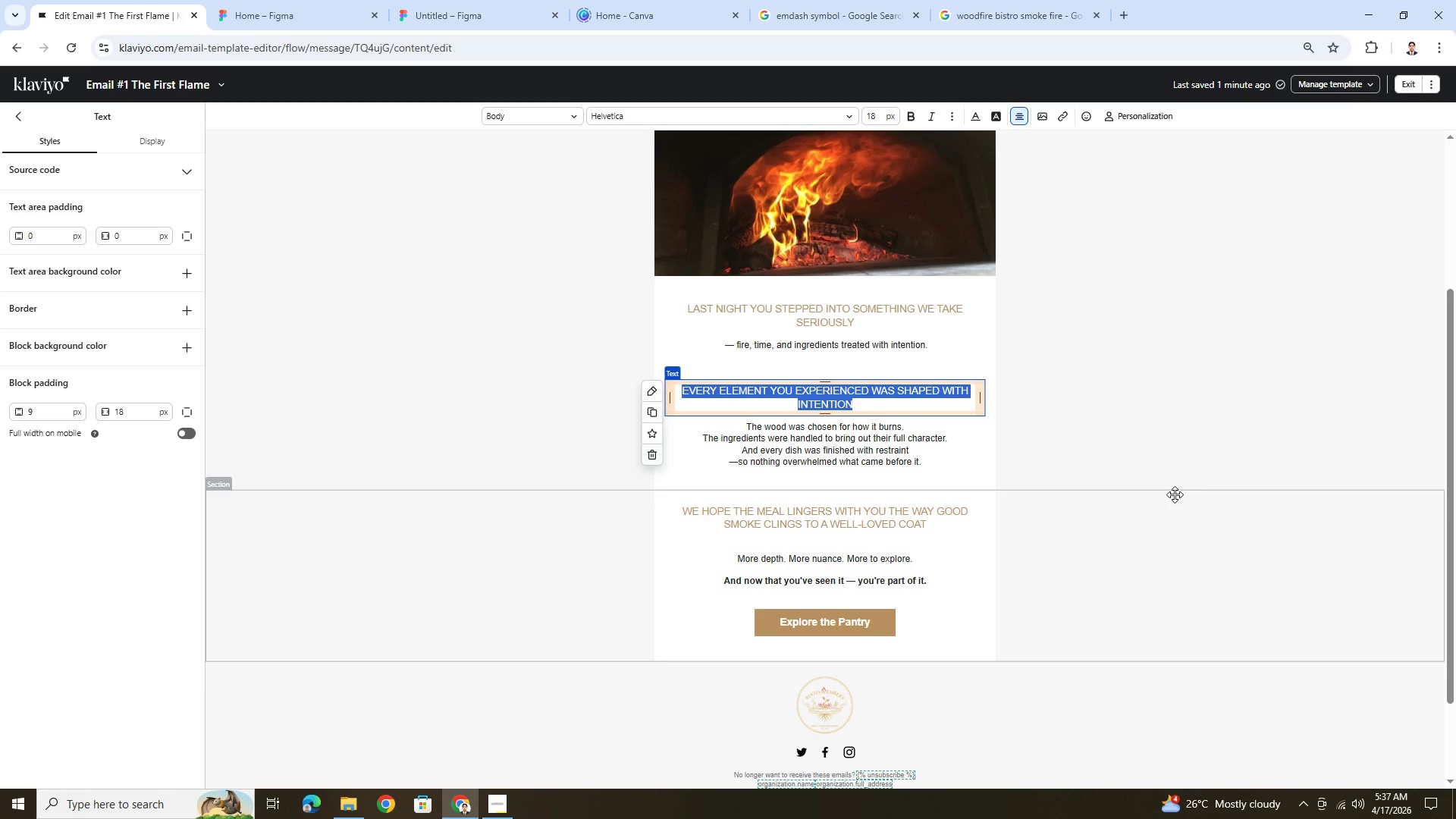 
wait(12.91)
 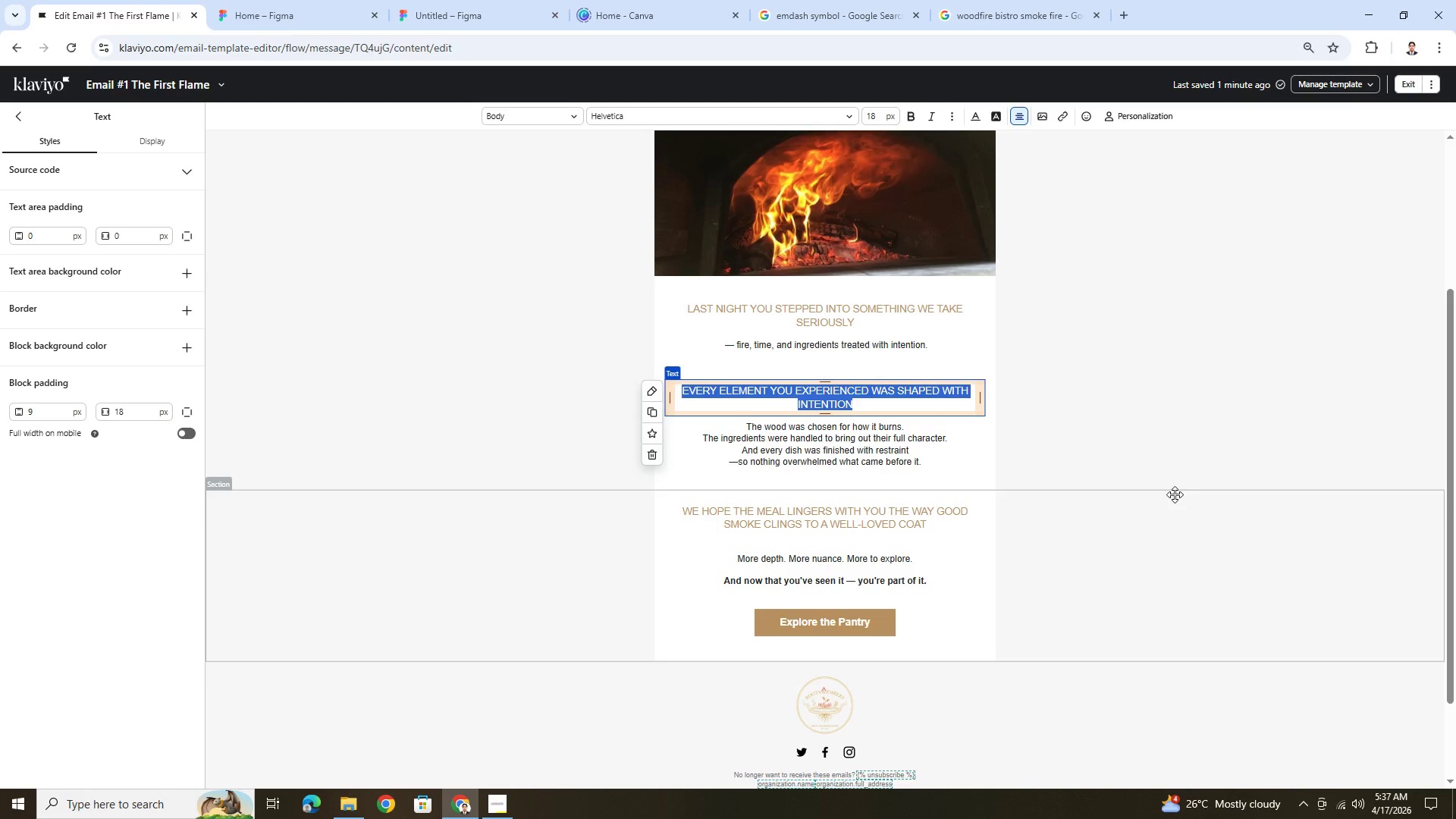 
left_click_drag(start_coordinate=[924, 528], to_coordinate=[924, 535])
 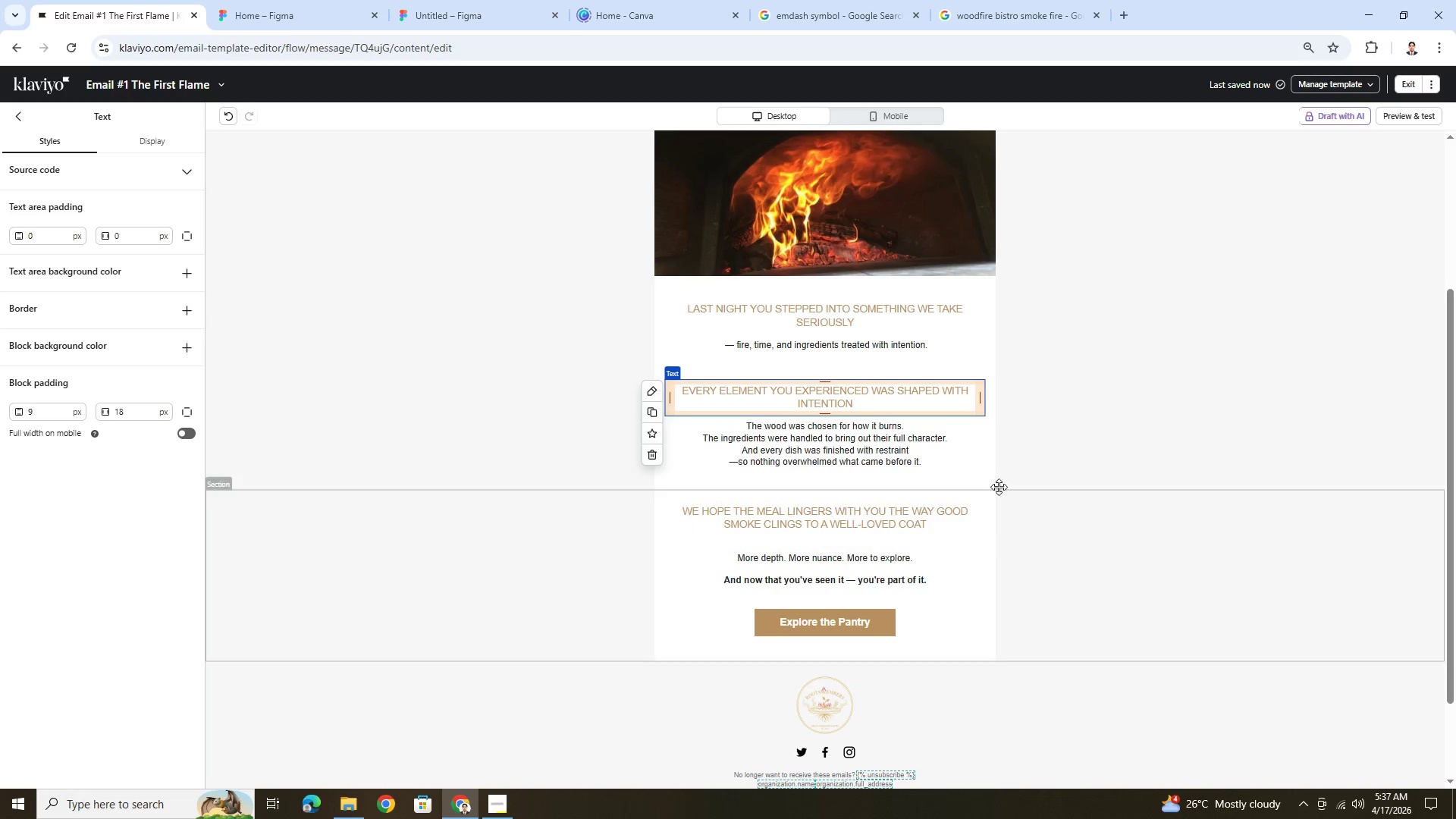 
left_click([1185, 476])
 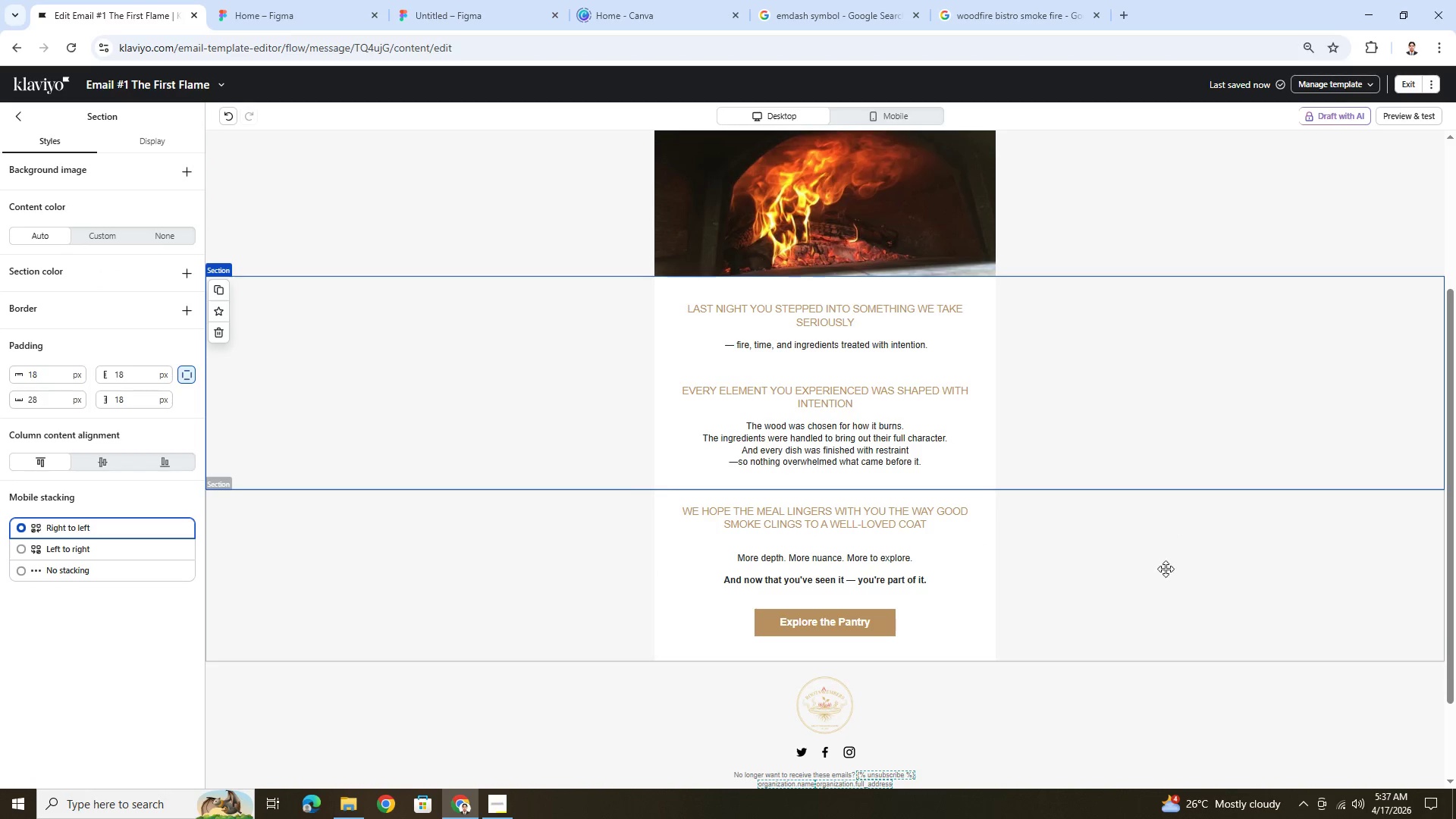 
scroll: coordinate [1160, 634], scroll_direction: up, amount: 4.0
 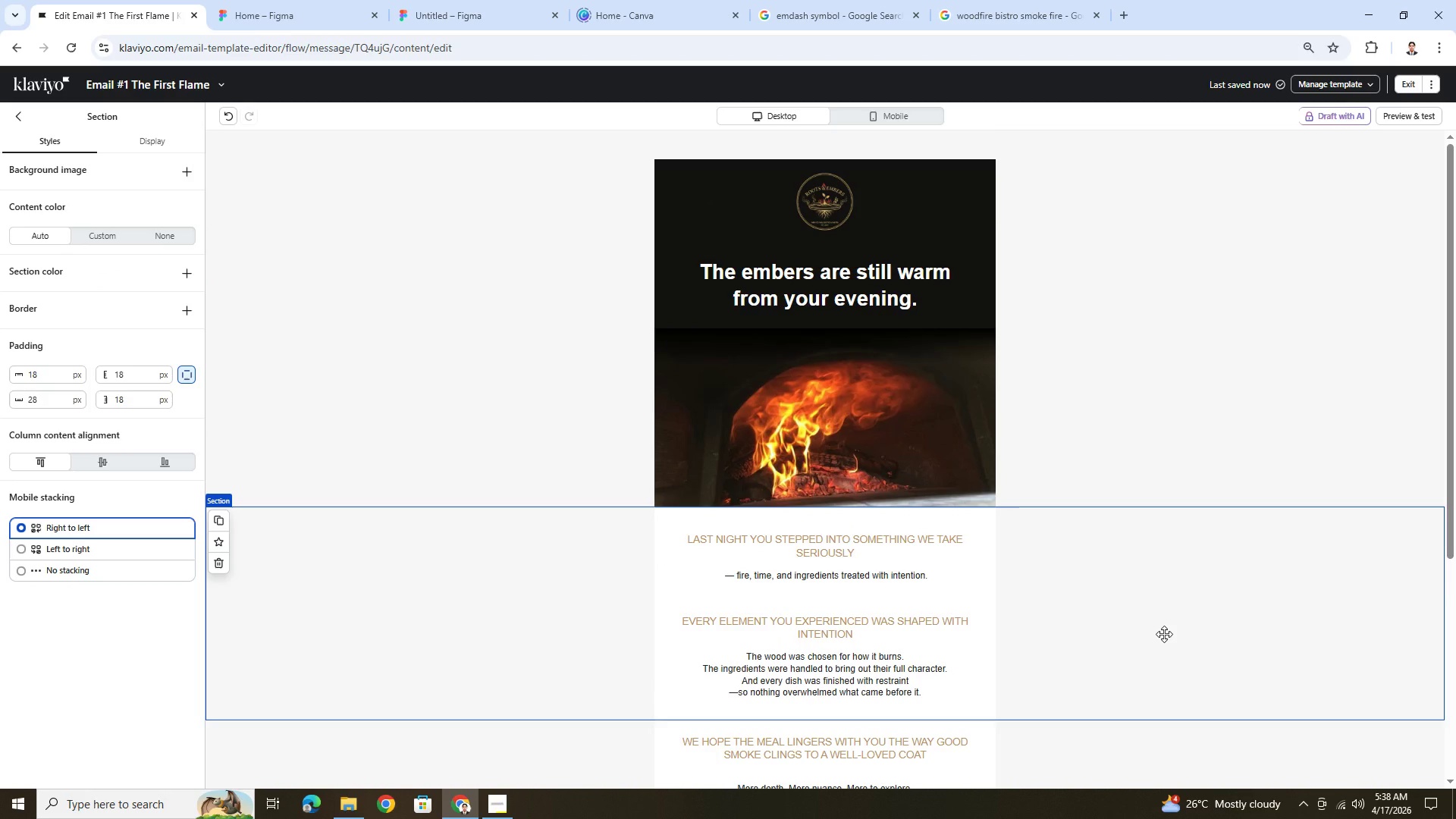 
wait(6.37)
 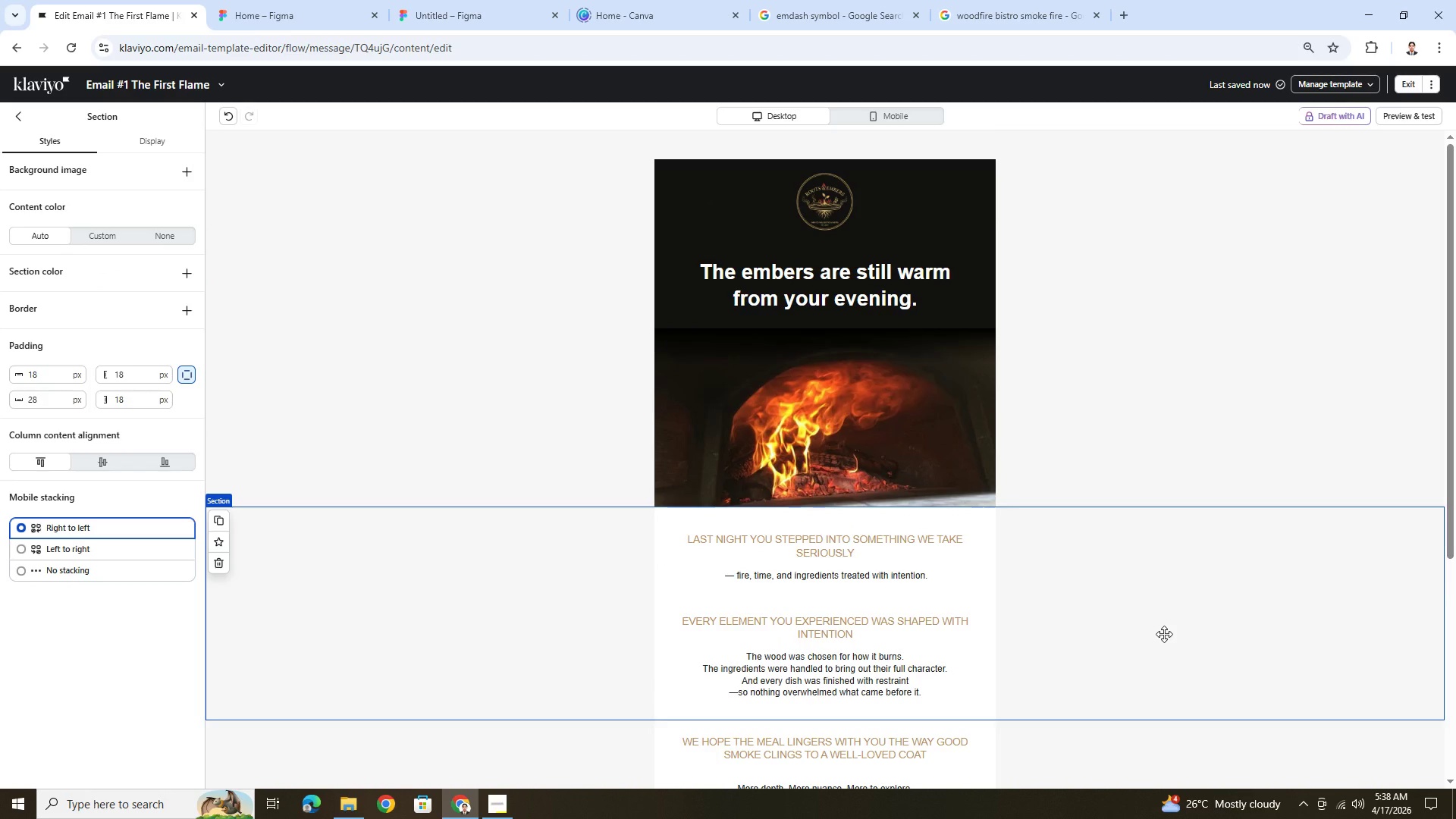 
left_click([506, 799])